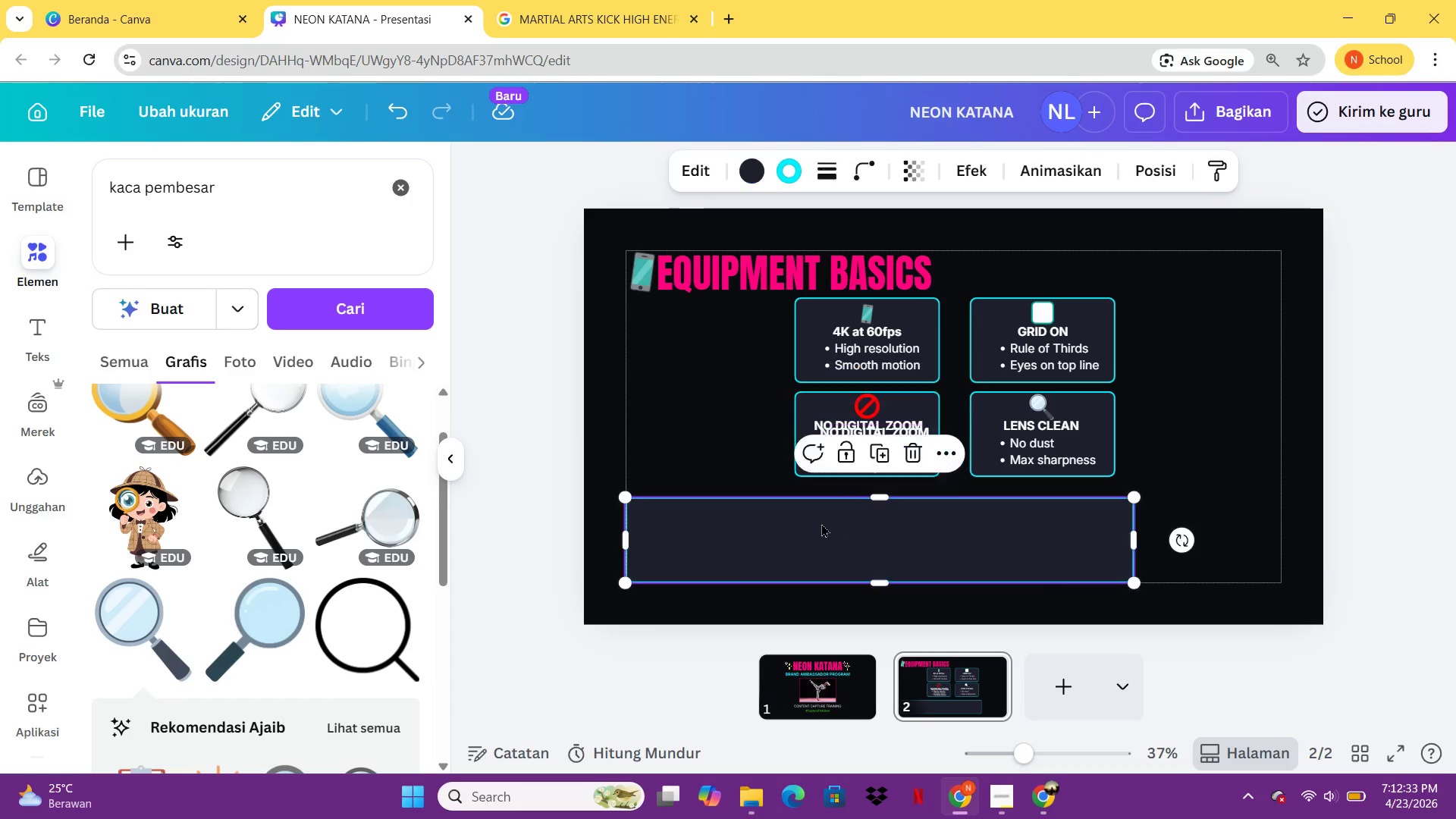 
double_click([821, 522])
 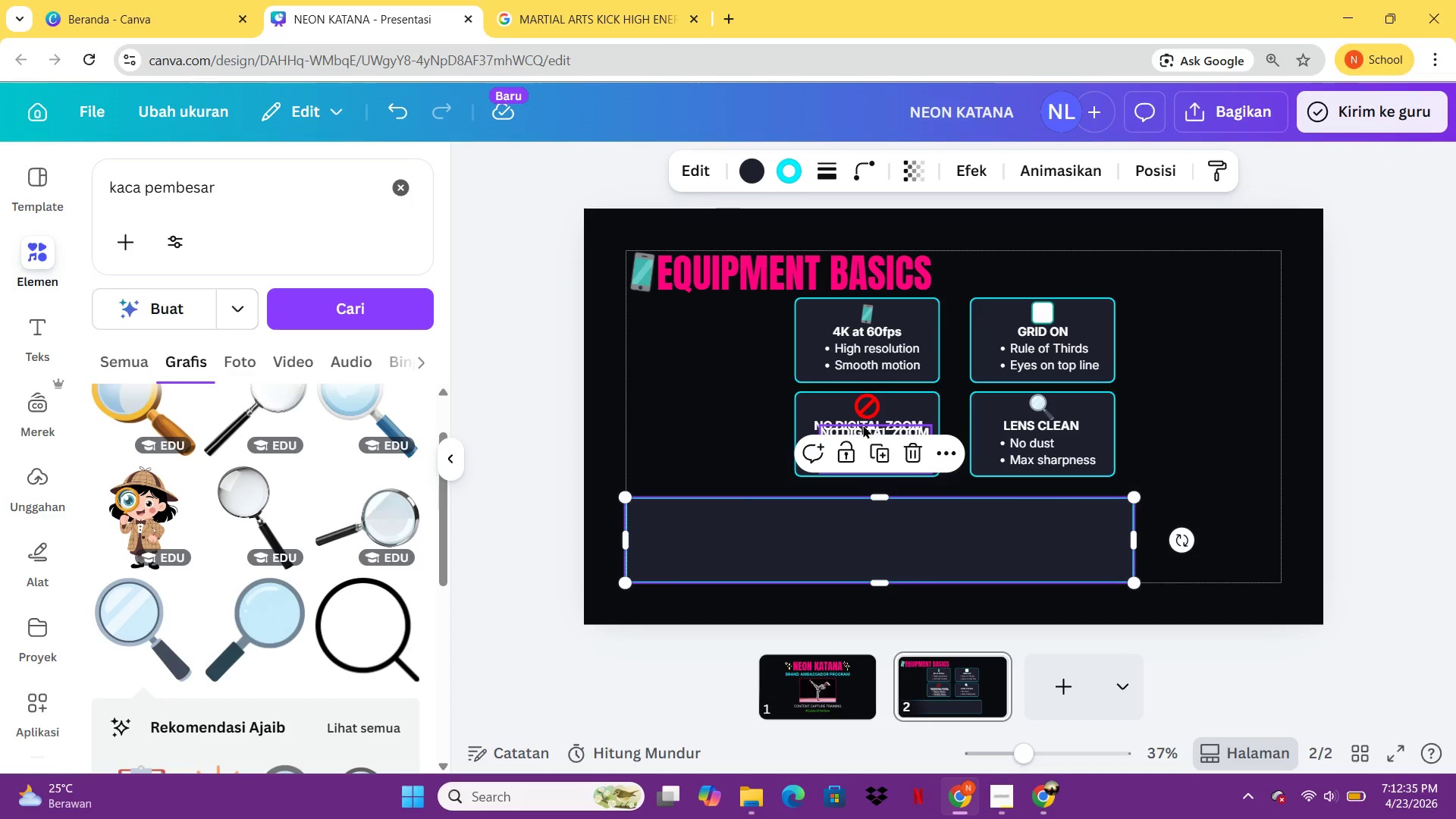 
left_click_drag(start_coordinate=[865, 425], to_coordinate=[756, 527])
 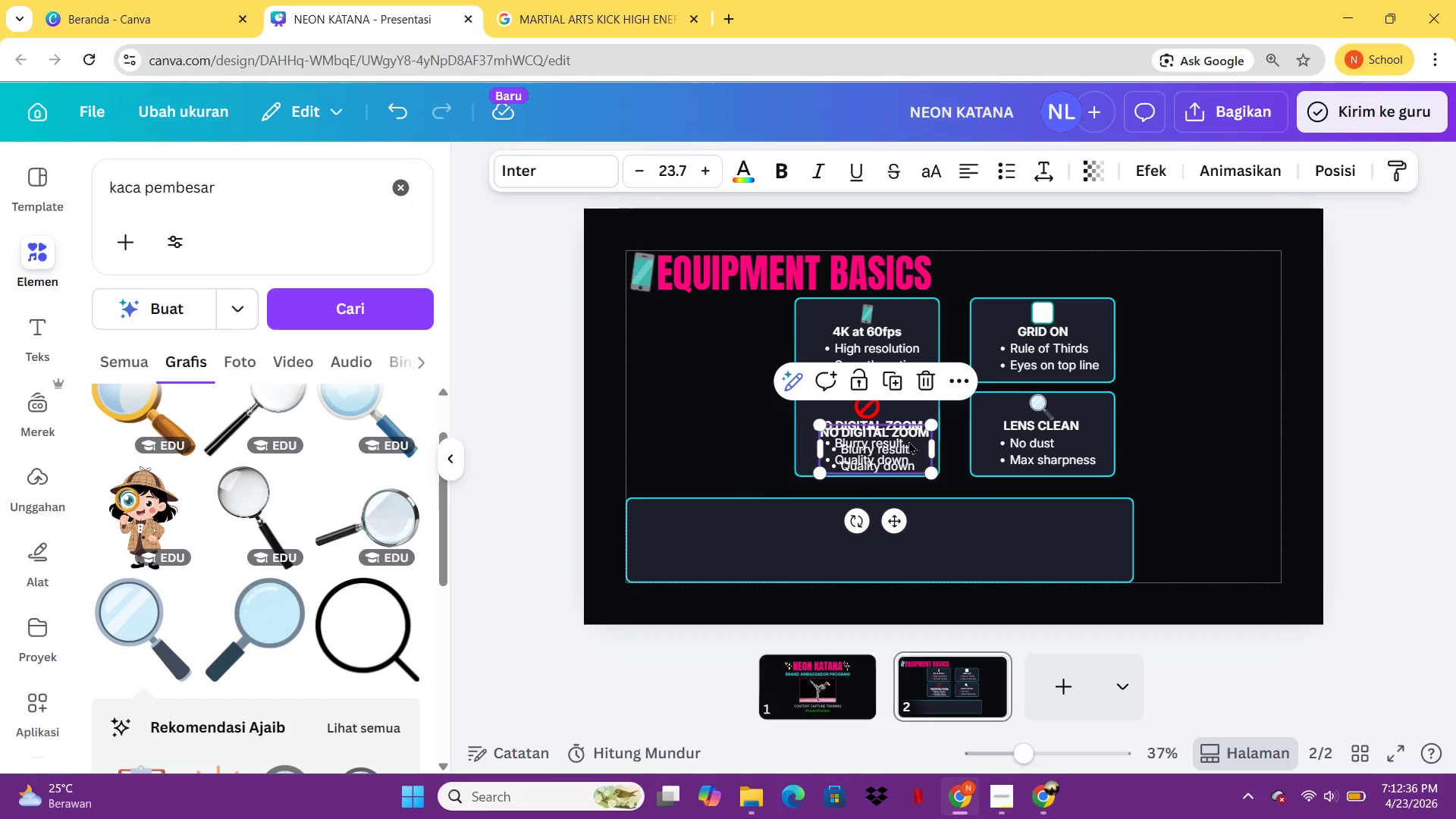 
left_click_drag(start_coordinate=[908, 441], to_coordinate=[758, 538])
 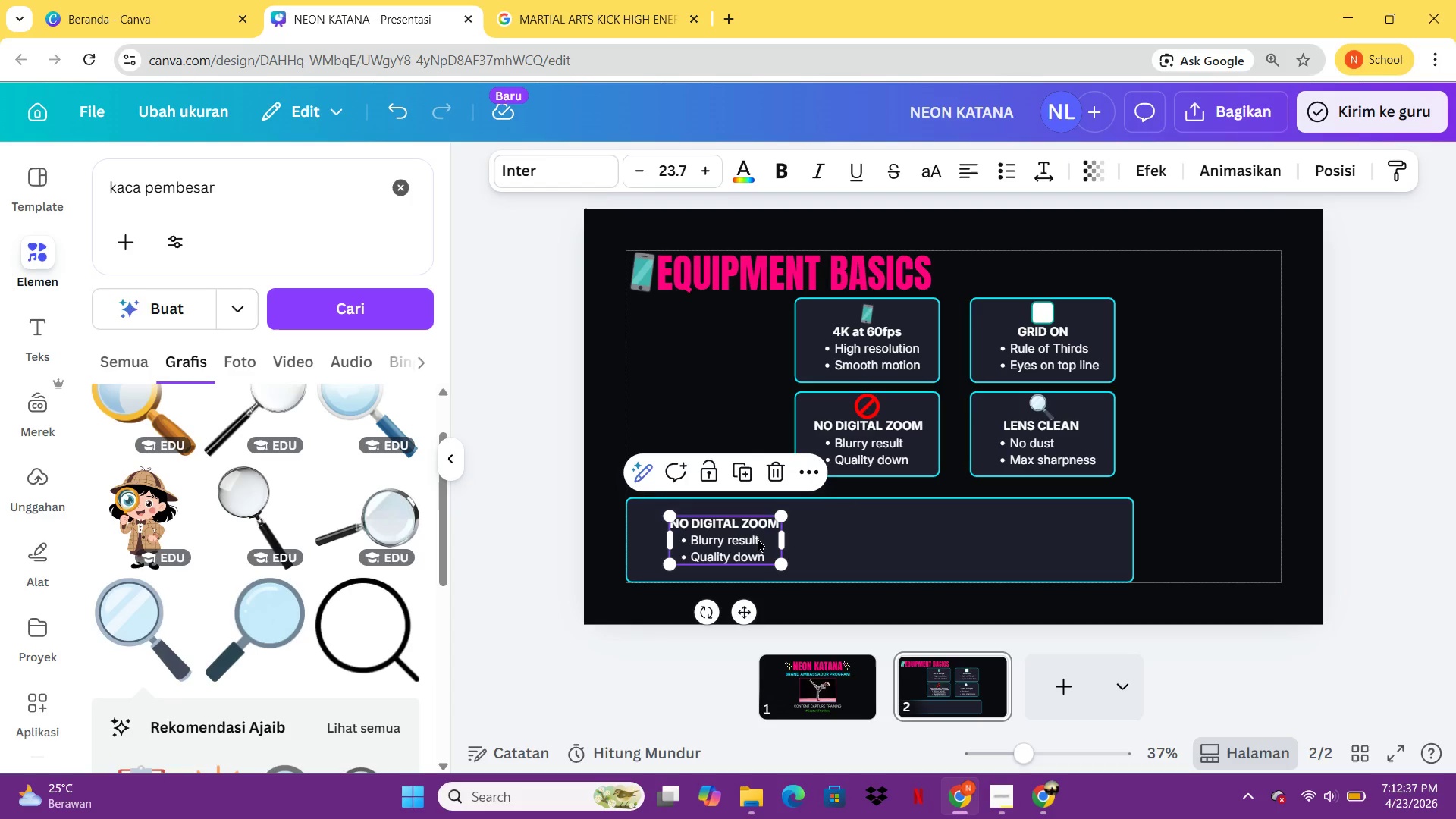 
left_click([758, 538])
 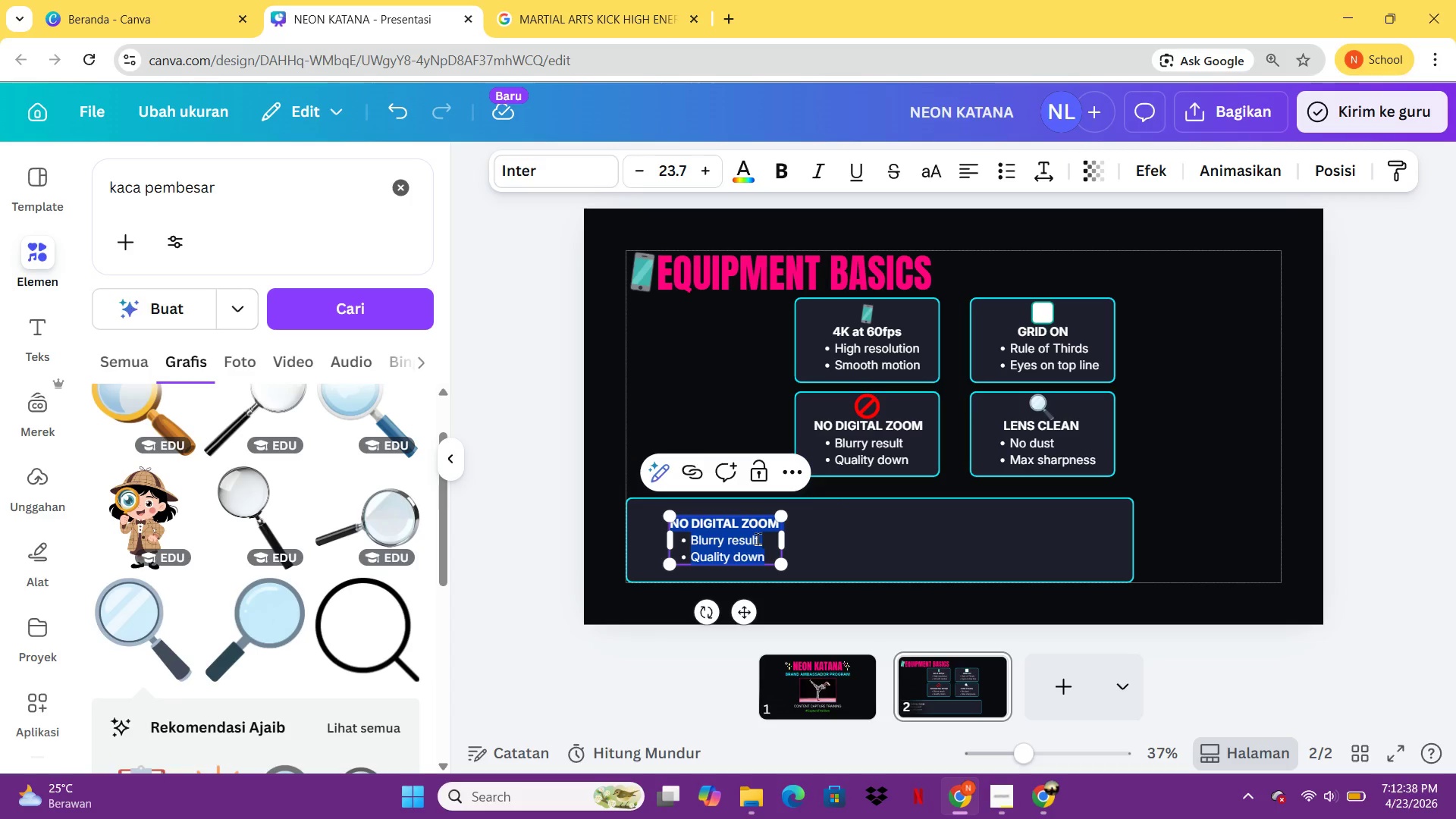 
type(R)
key(Backspace)
type(I)
key(Backspace)
type(TIPS )
key(Backspace)
type(: Full battery + Clear storage)
 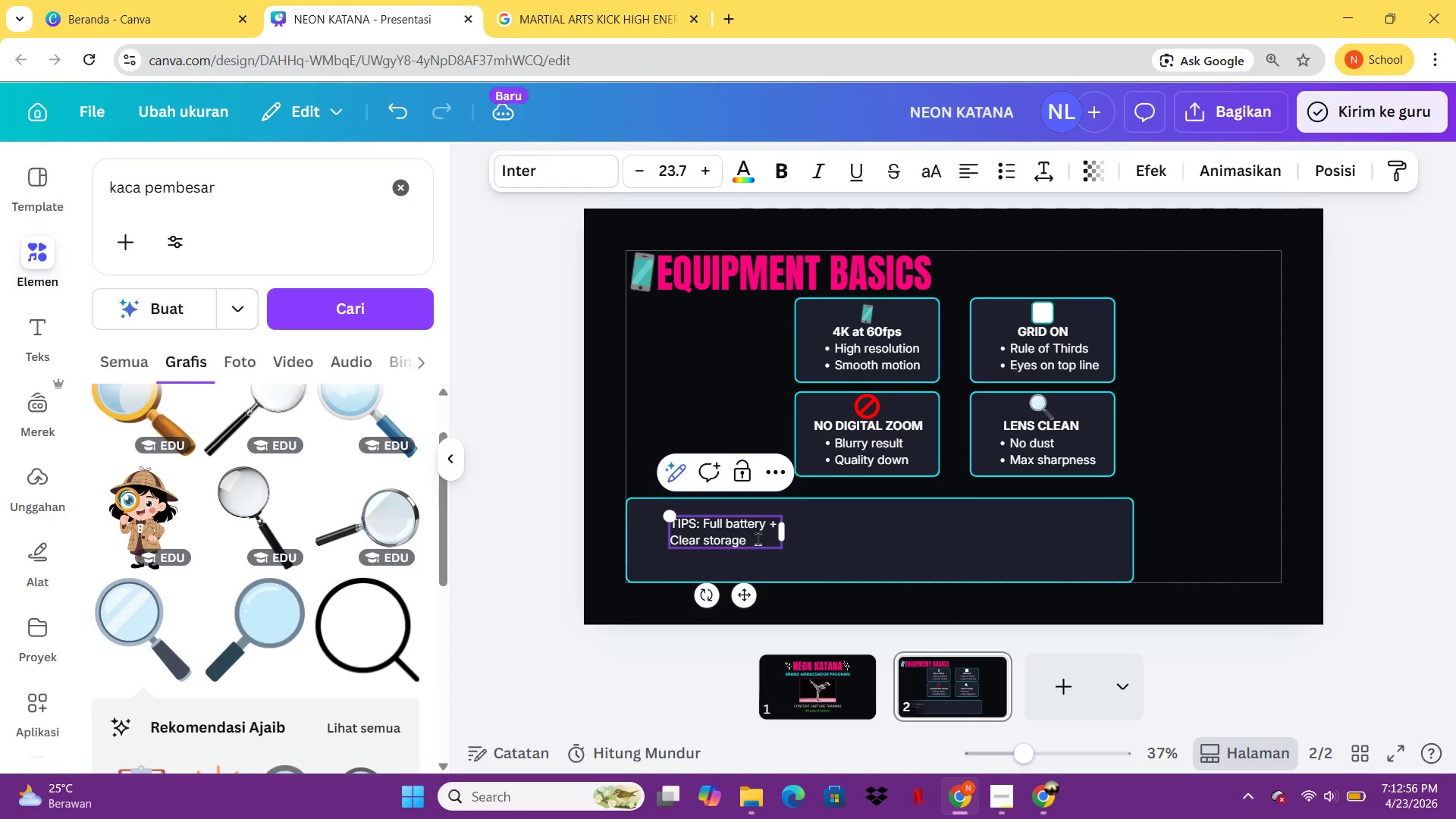 
key(Enter)
 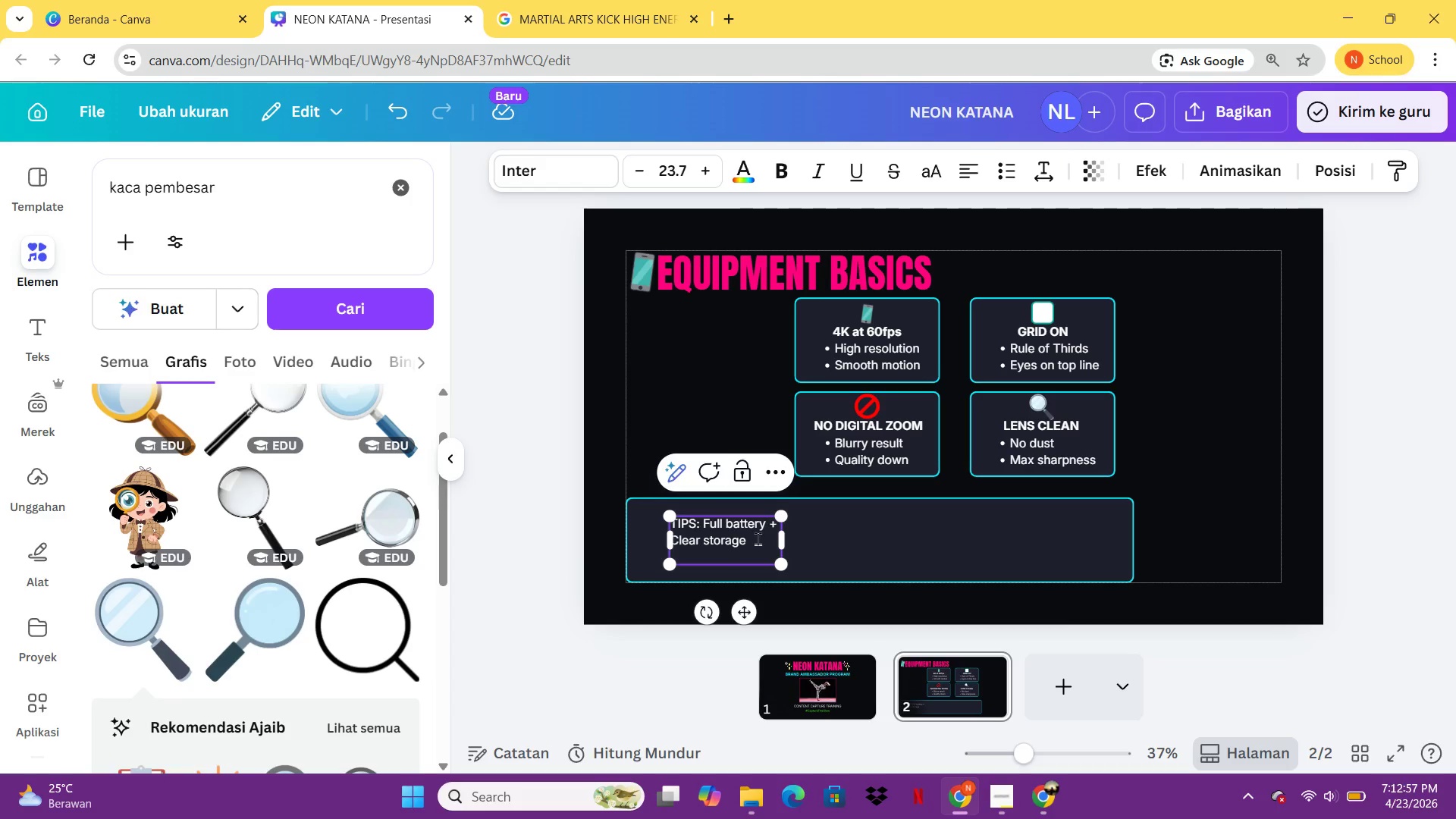 
type(Turn off notification)
 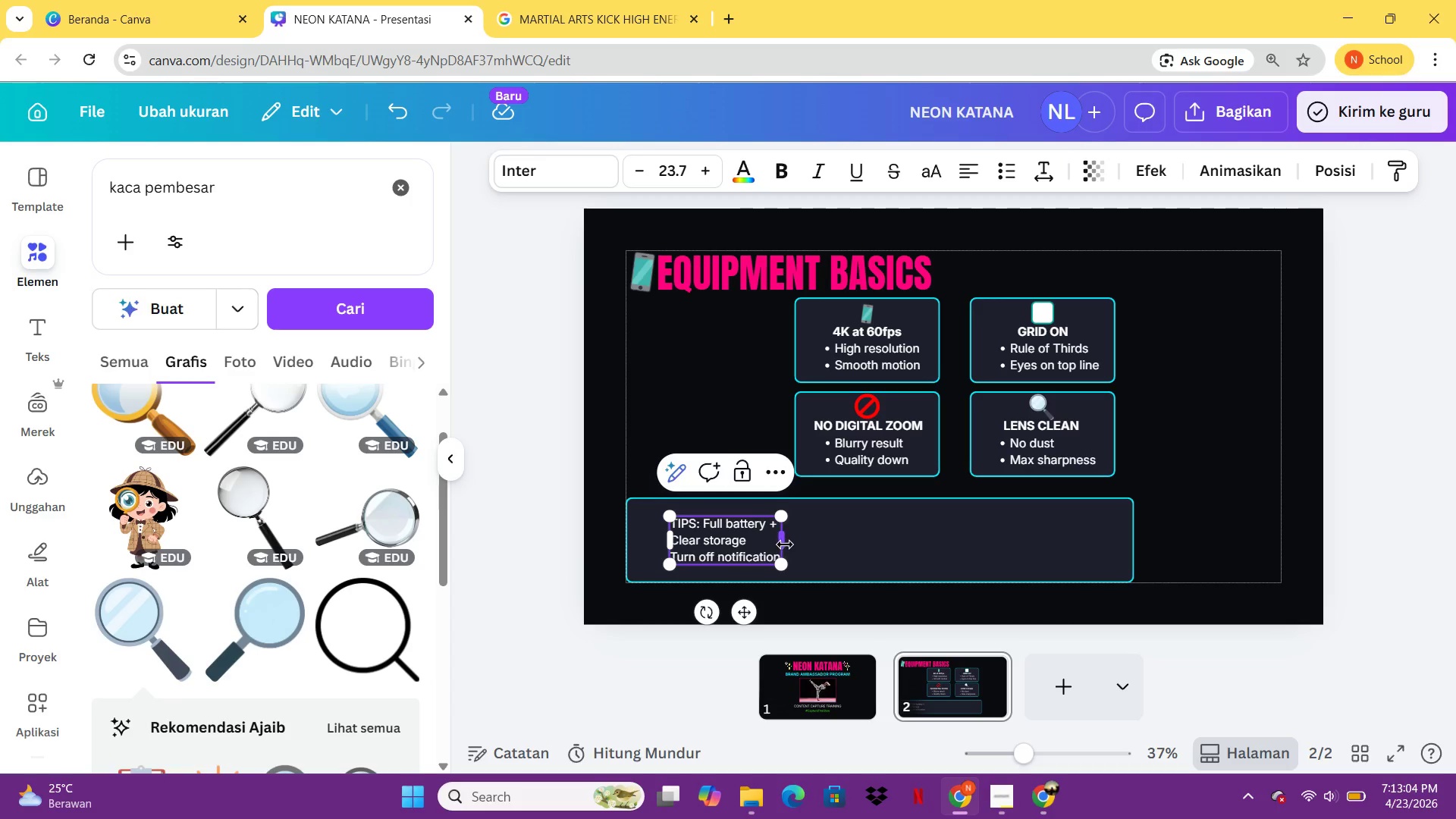 
left_click_drag(start_coordinate=[785, 544], to_coordinate=[915, 545])
 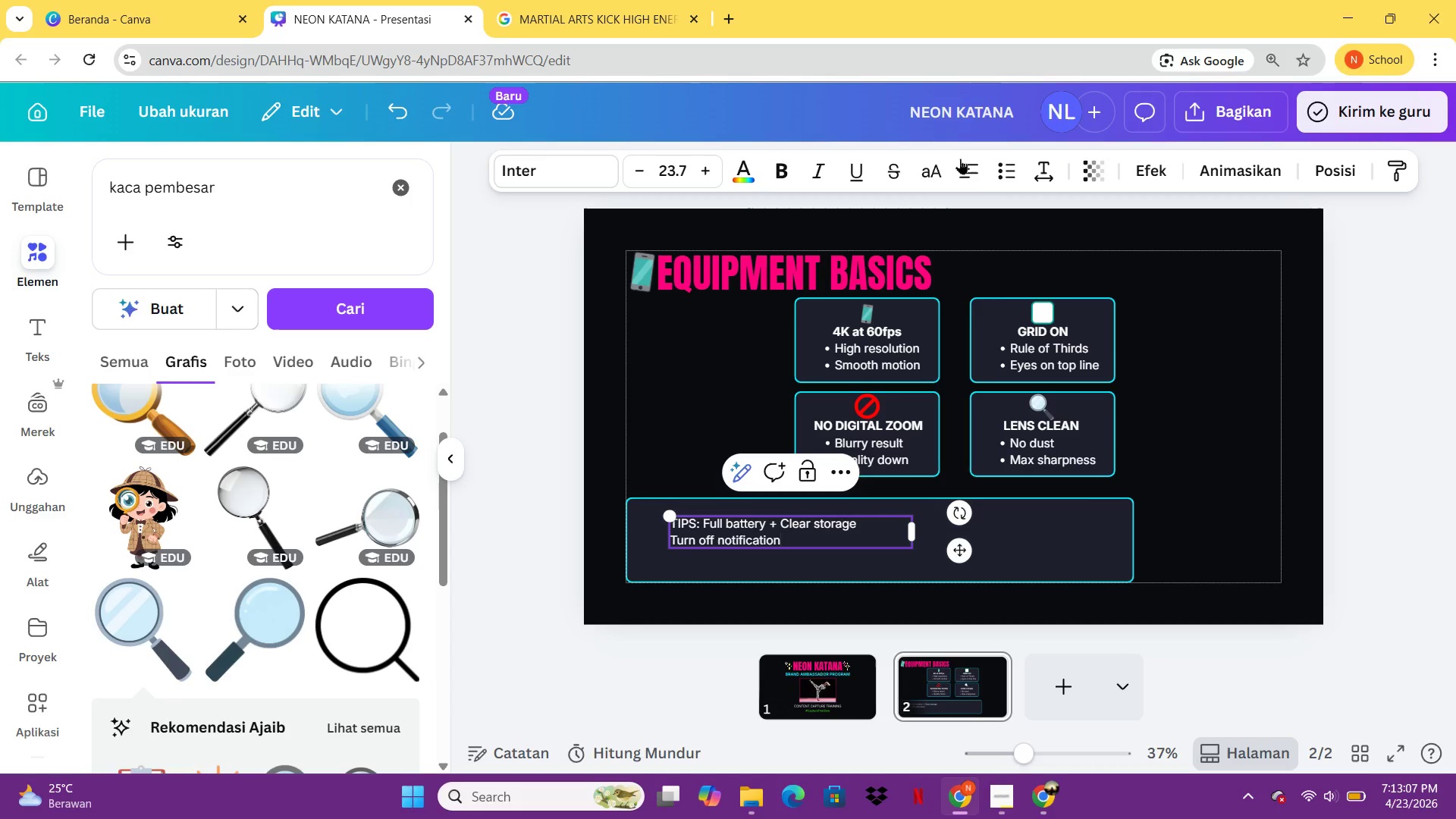 
left_click([960, 165])
 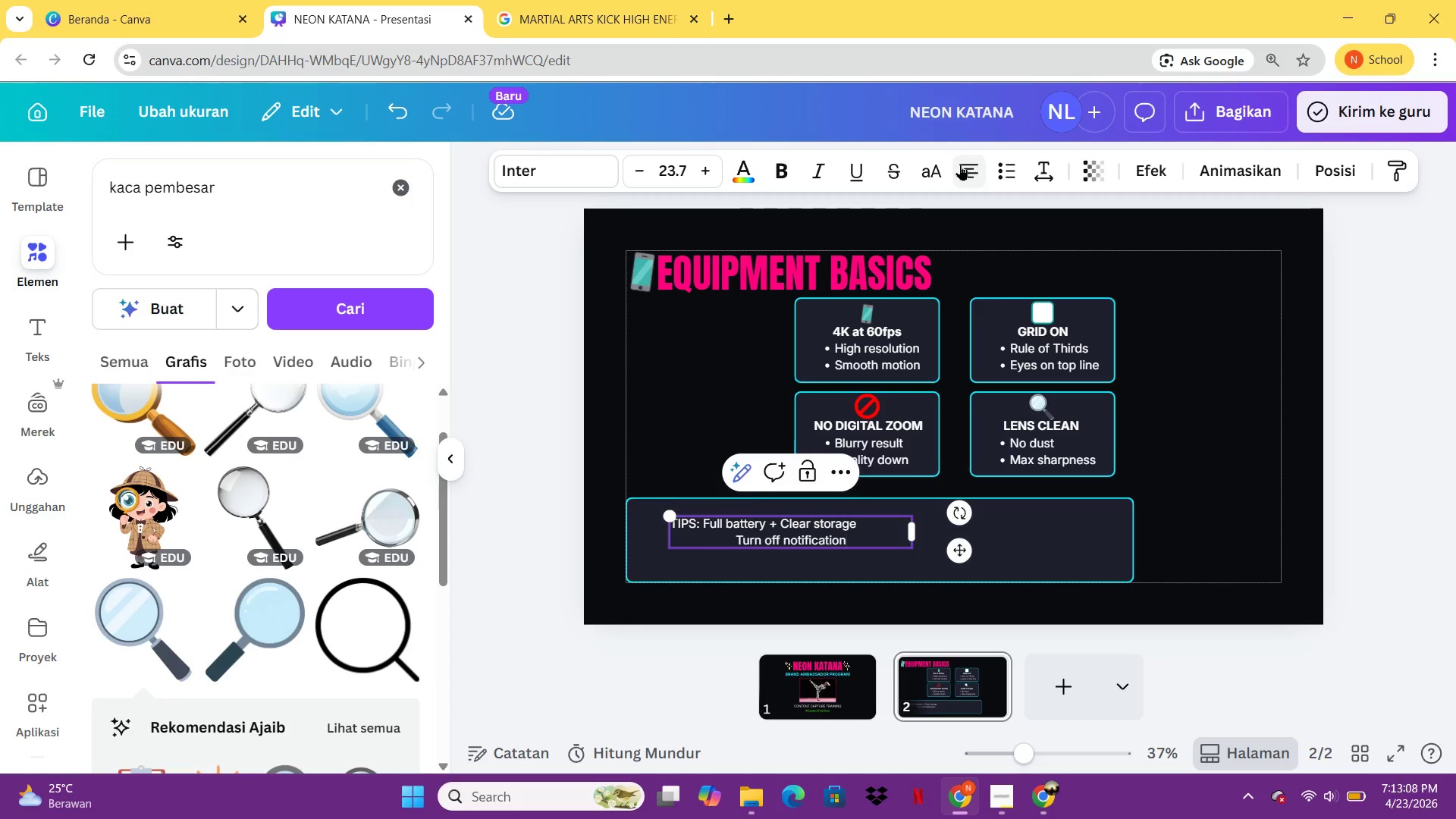 
key(Control+A)
 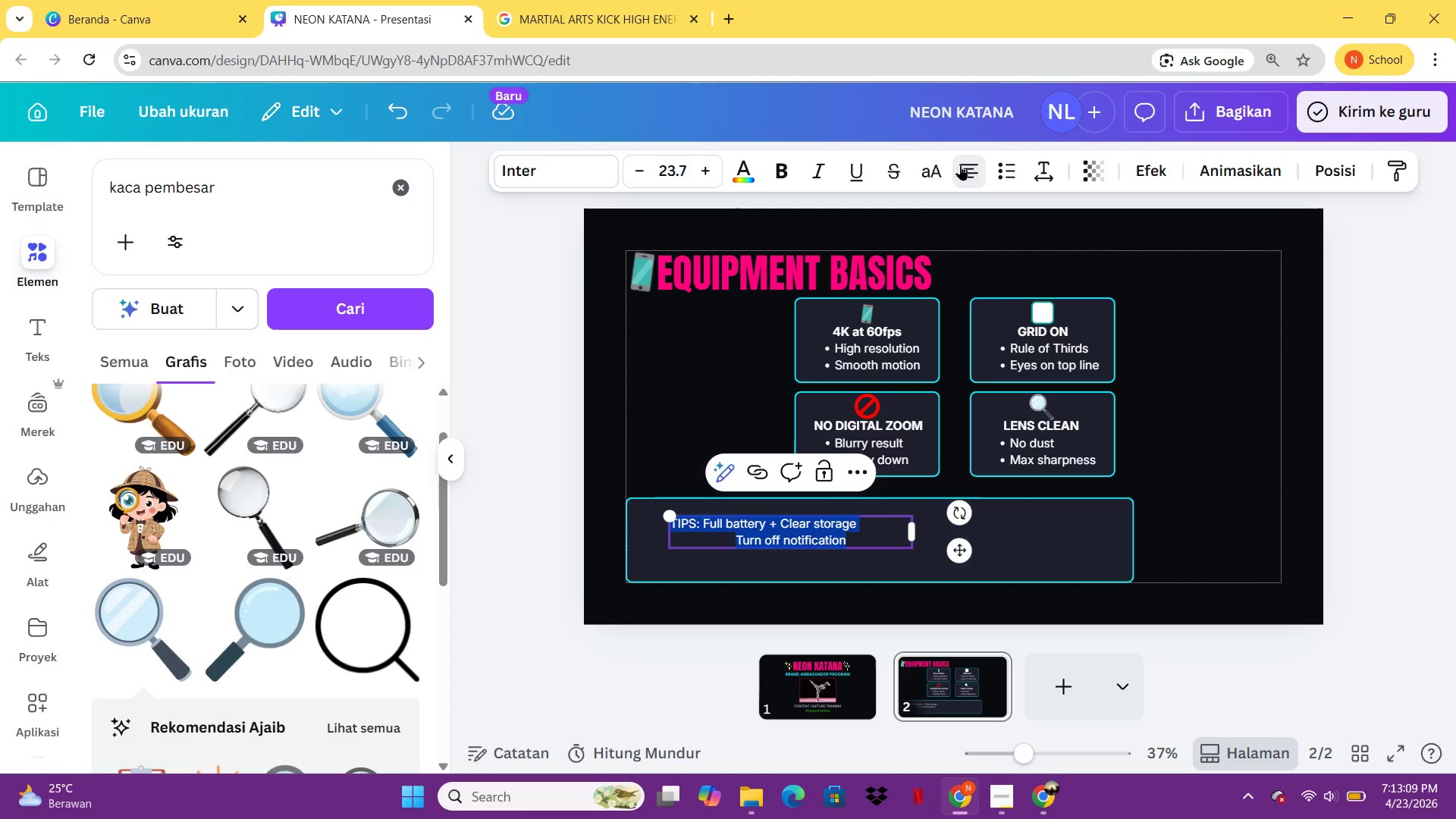 
left_click([960, 165])
 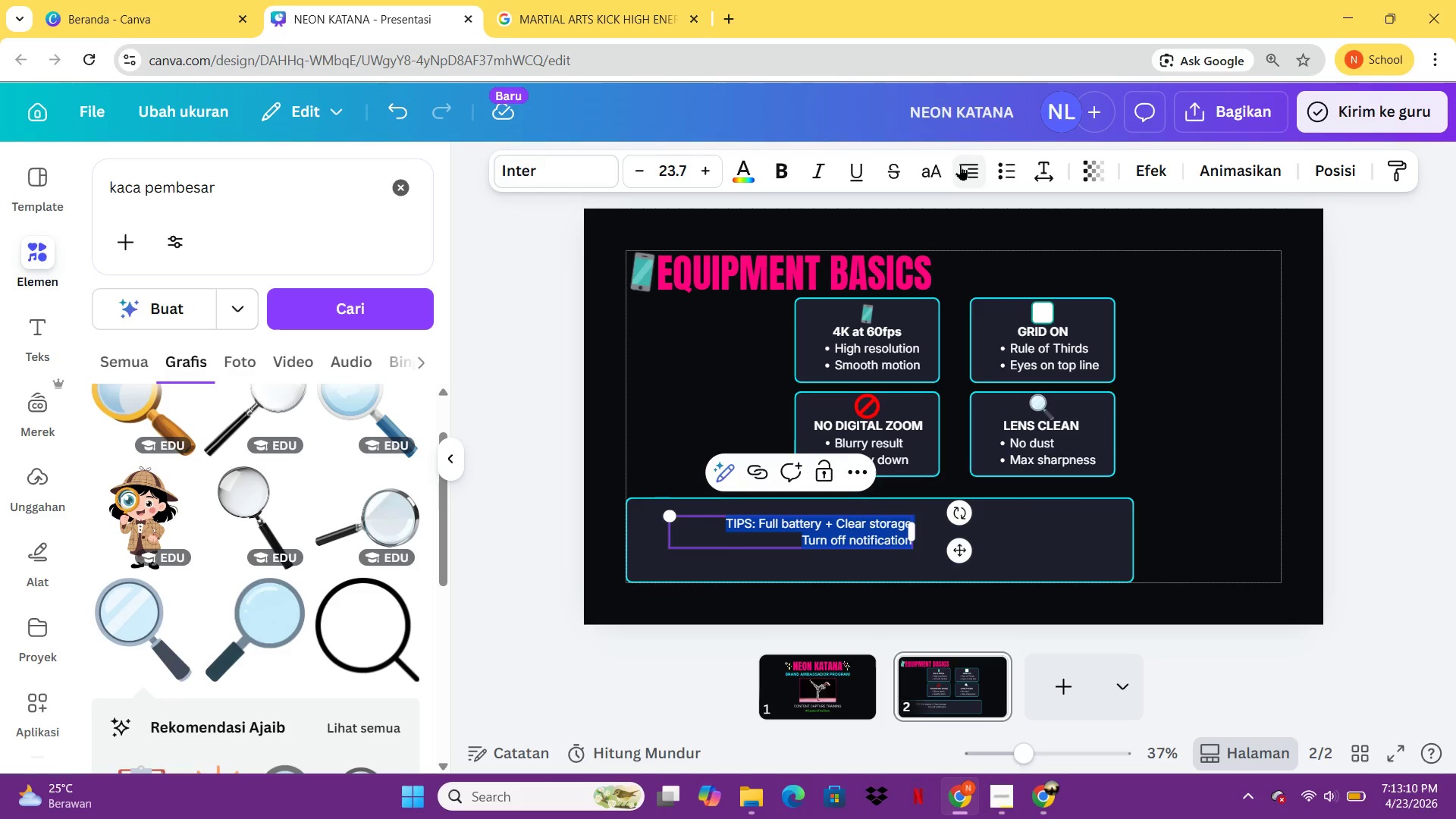 
left_click([960, 165])
 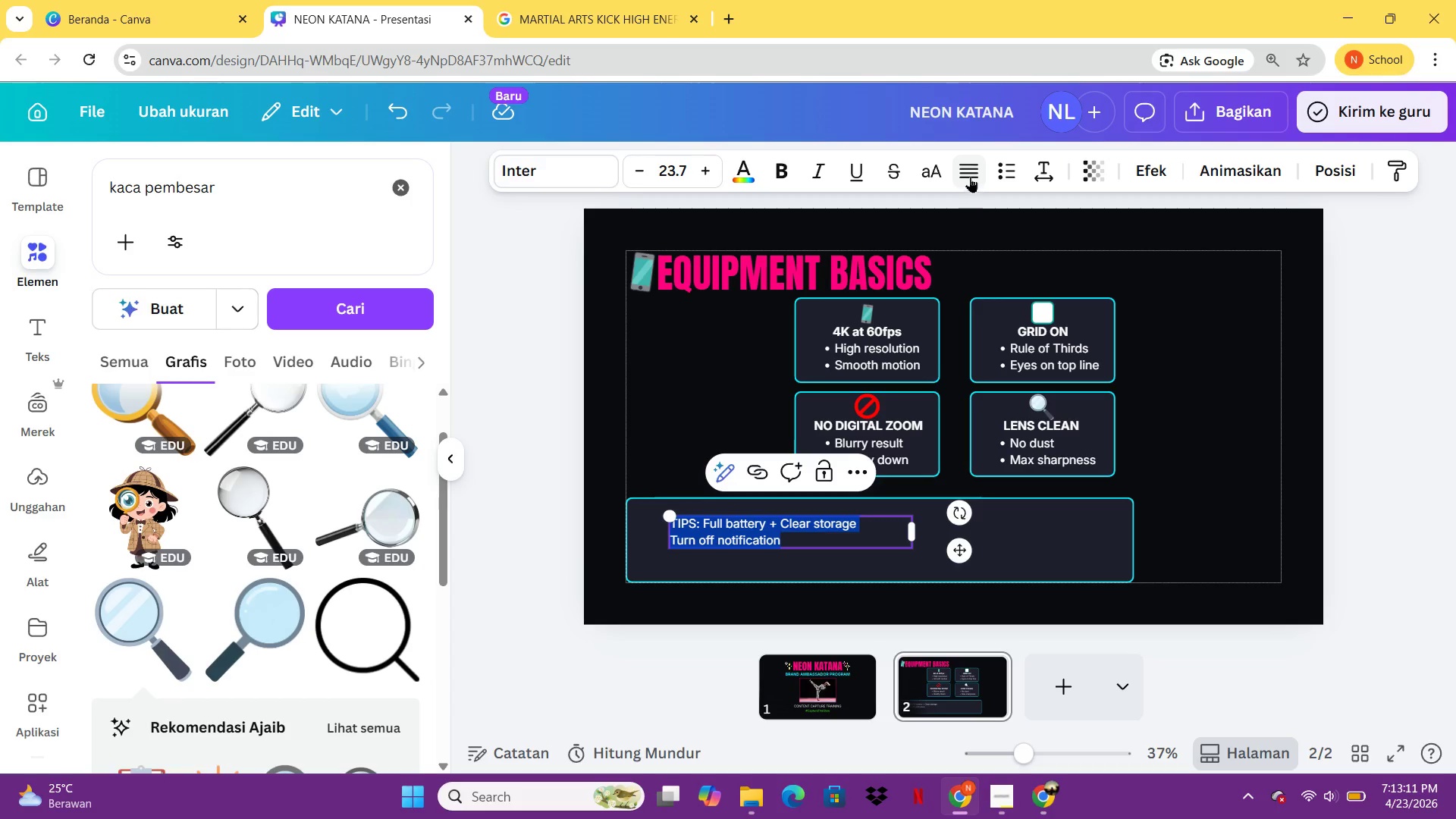 
left_click([970, 177])
 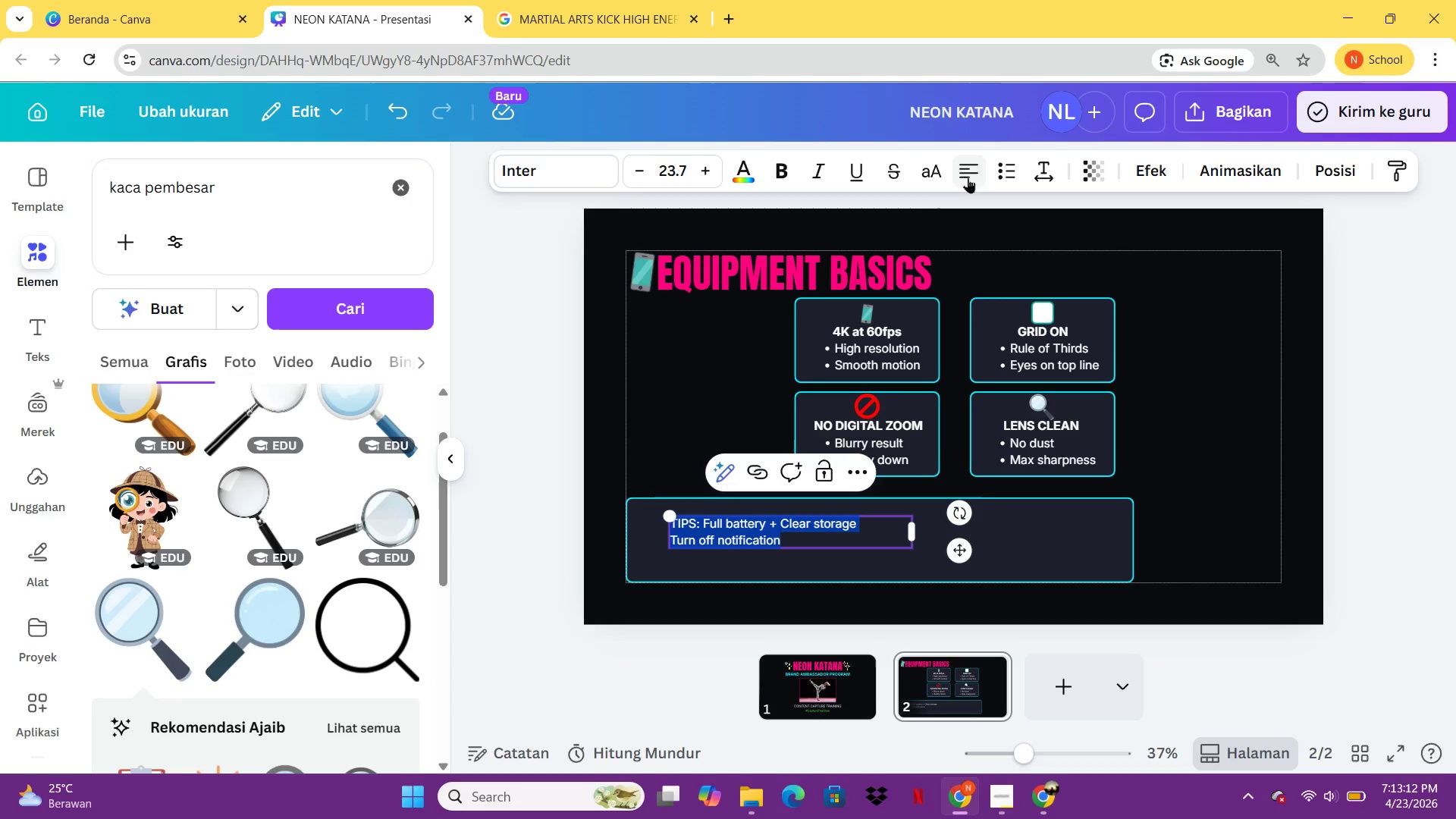 
left_click([968, 177])
 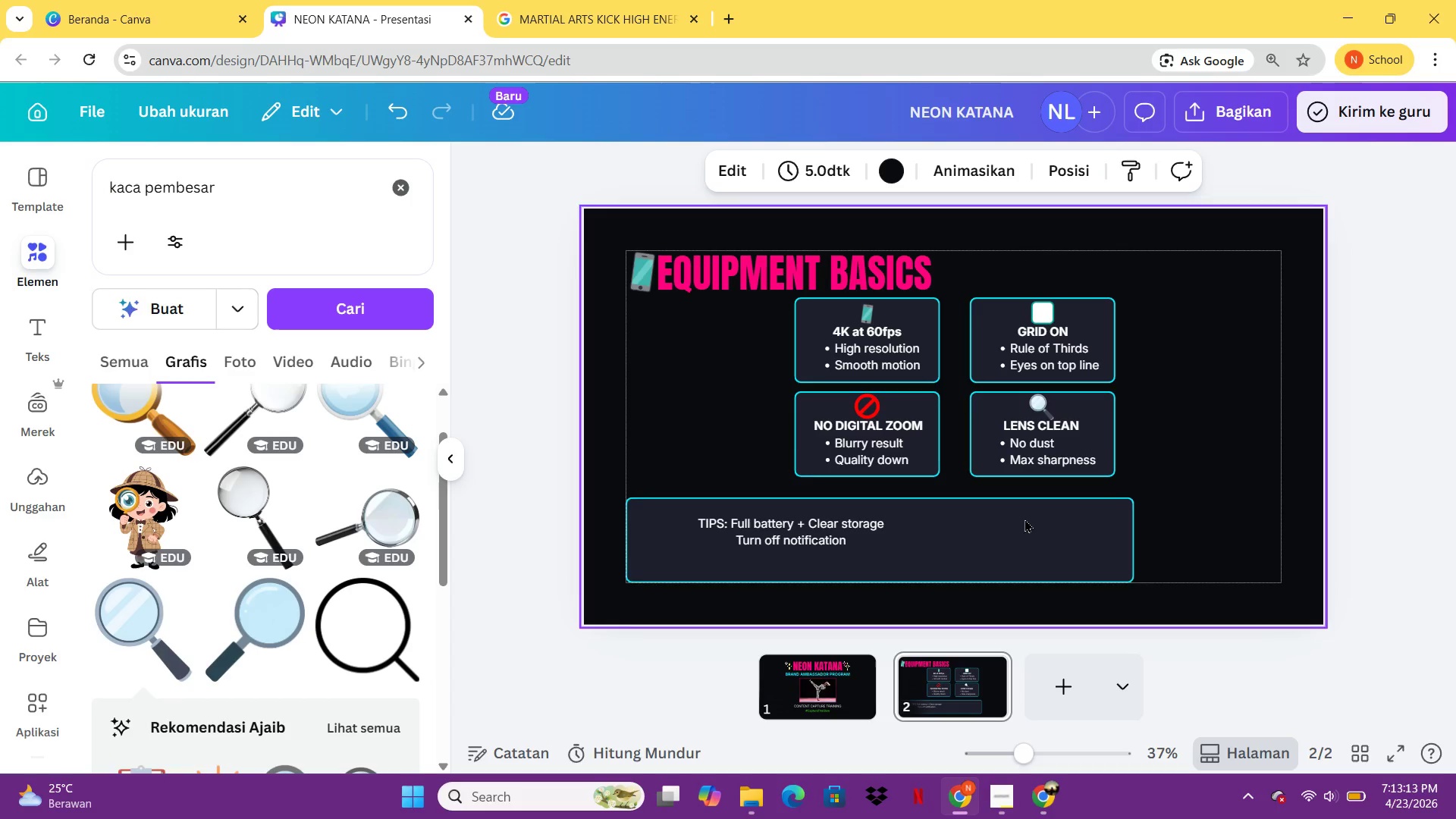 
double_click([1013, 526])
 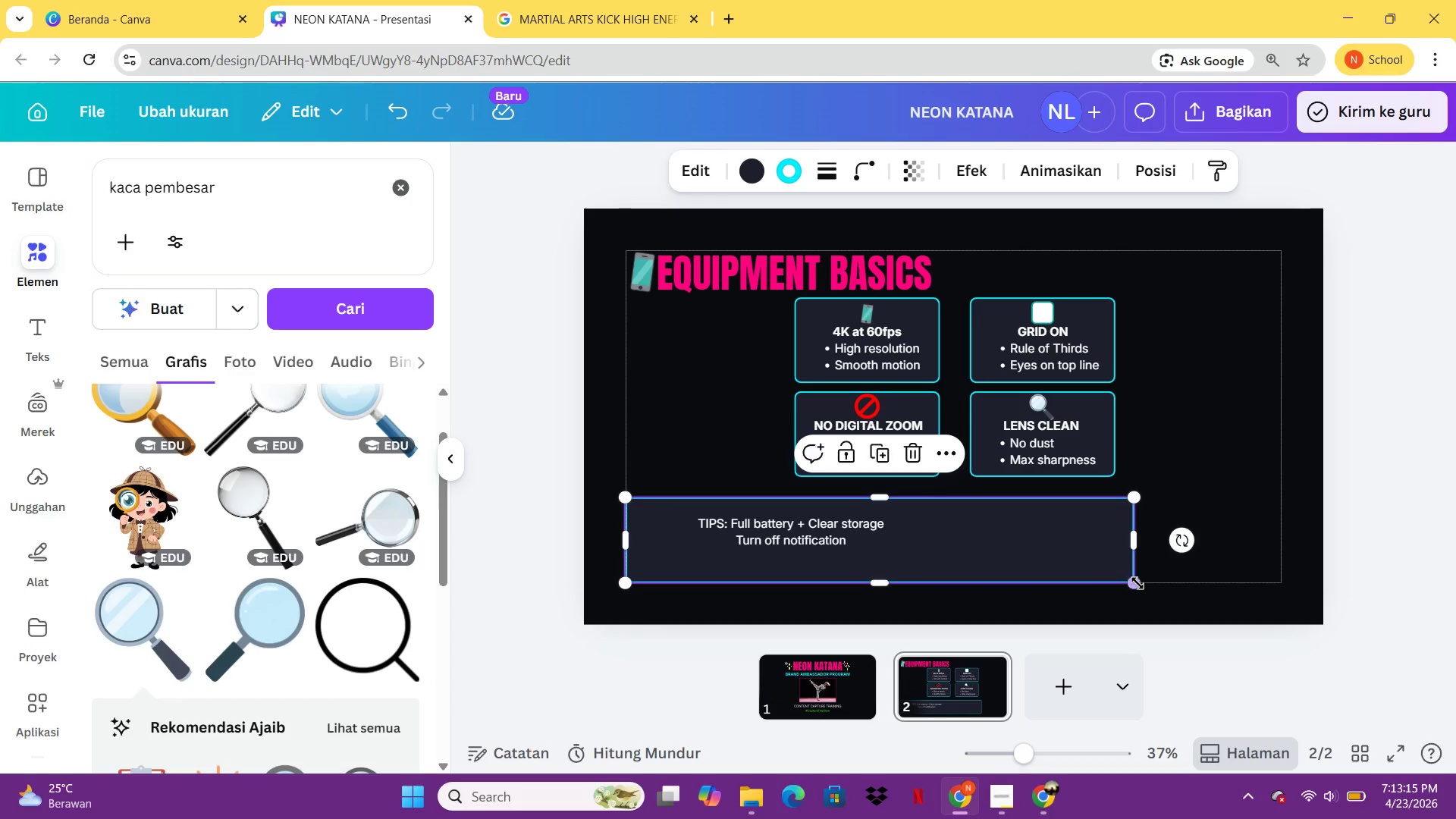 
left_click_drag(start_coordinate=[1134, 582], to_coordinate=[949, 554])
 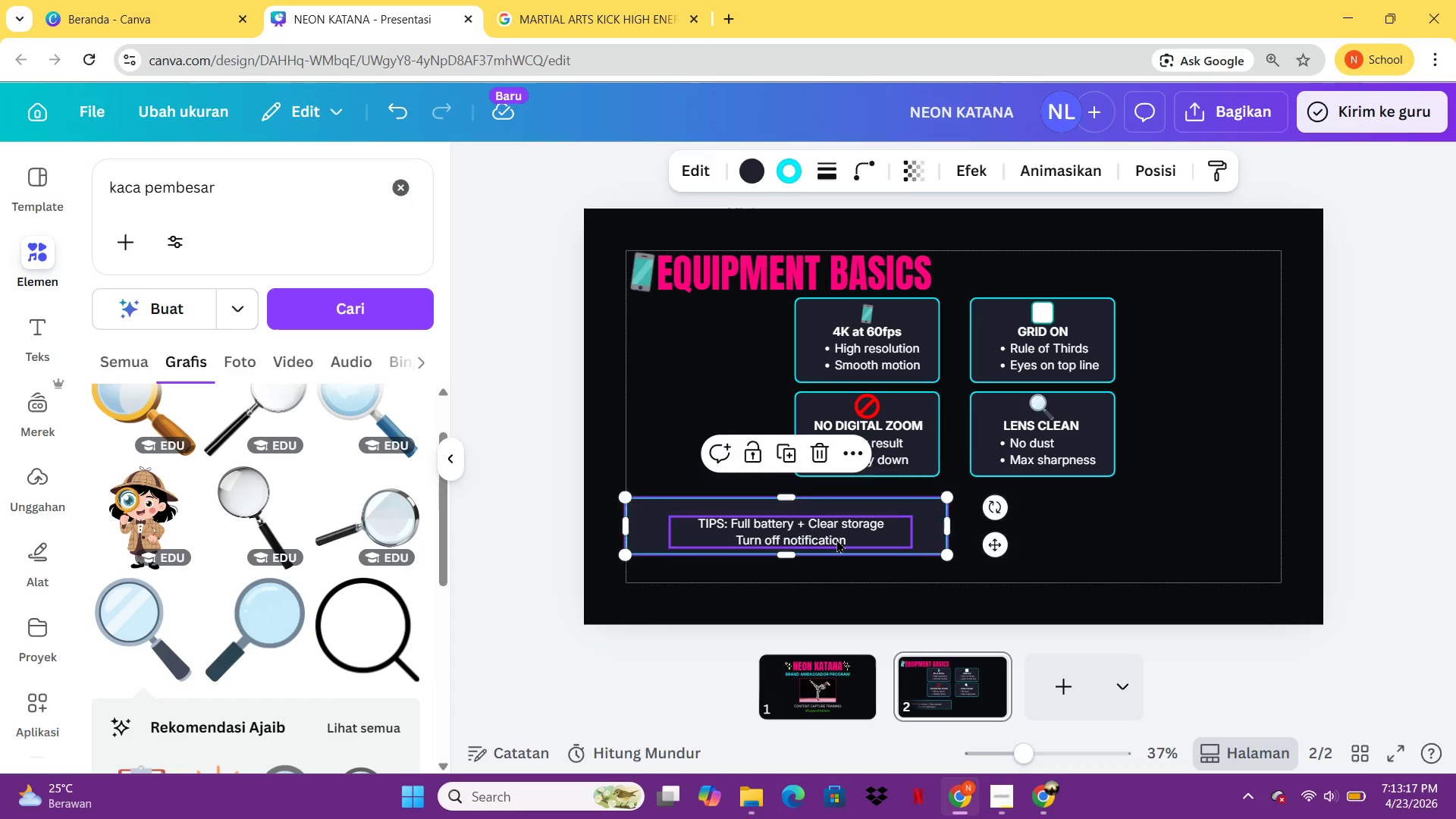 
left_click_drag(start_coordinate=[836, 539], to_coordinate=[825, 532])
 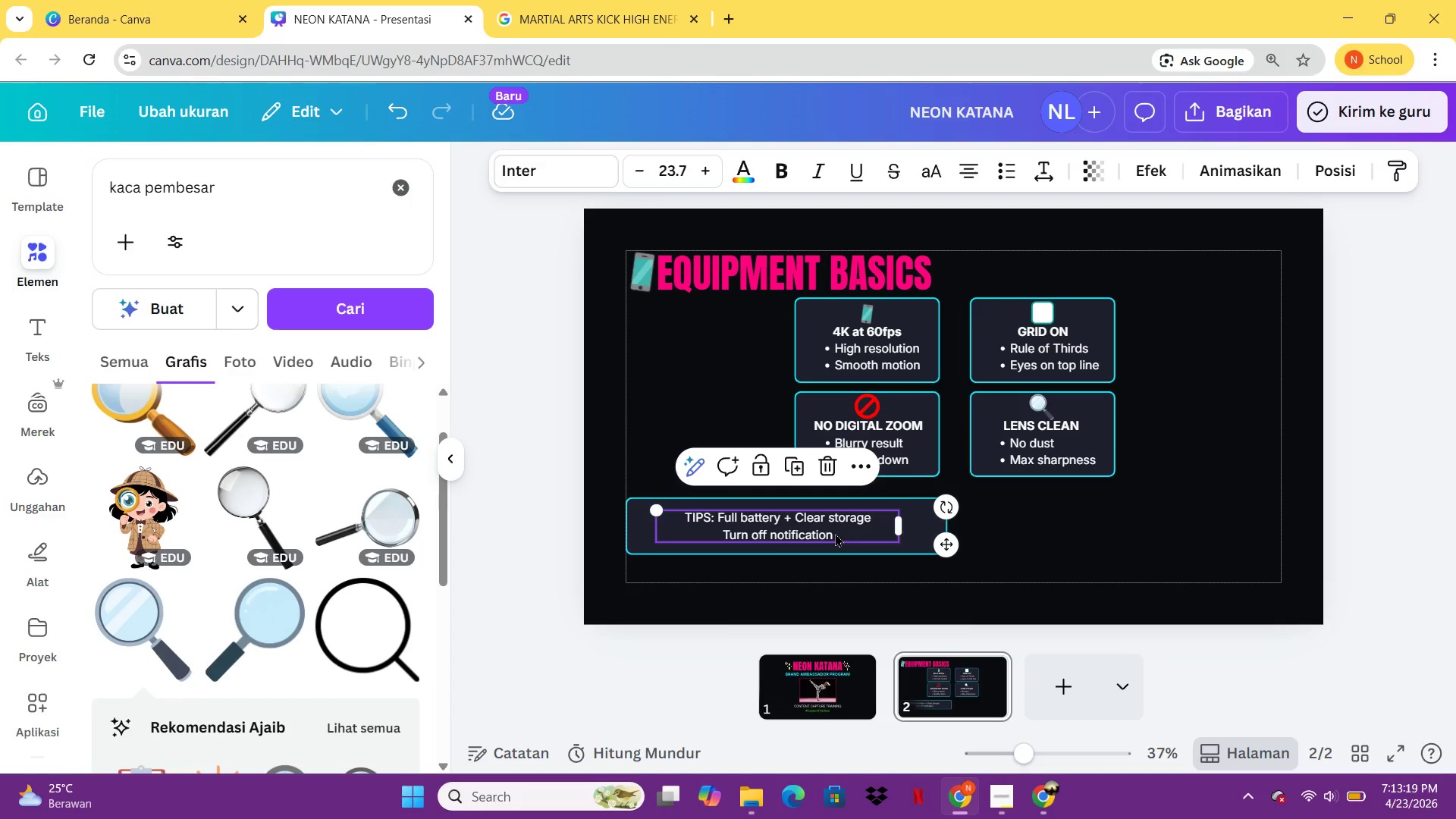 
left_click_drag(start_coordinate=[835, 533], to_coordinate=[852, 531])
 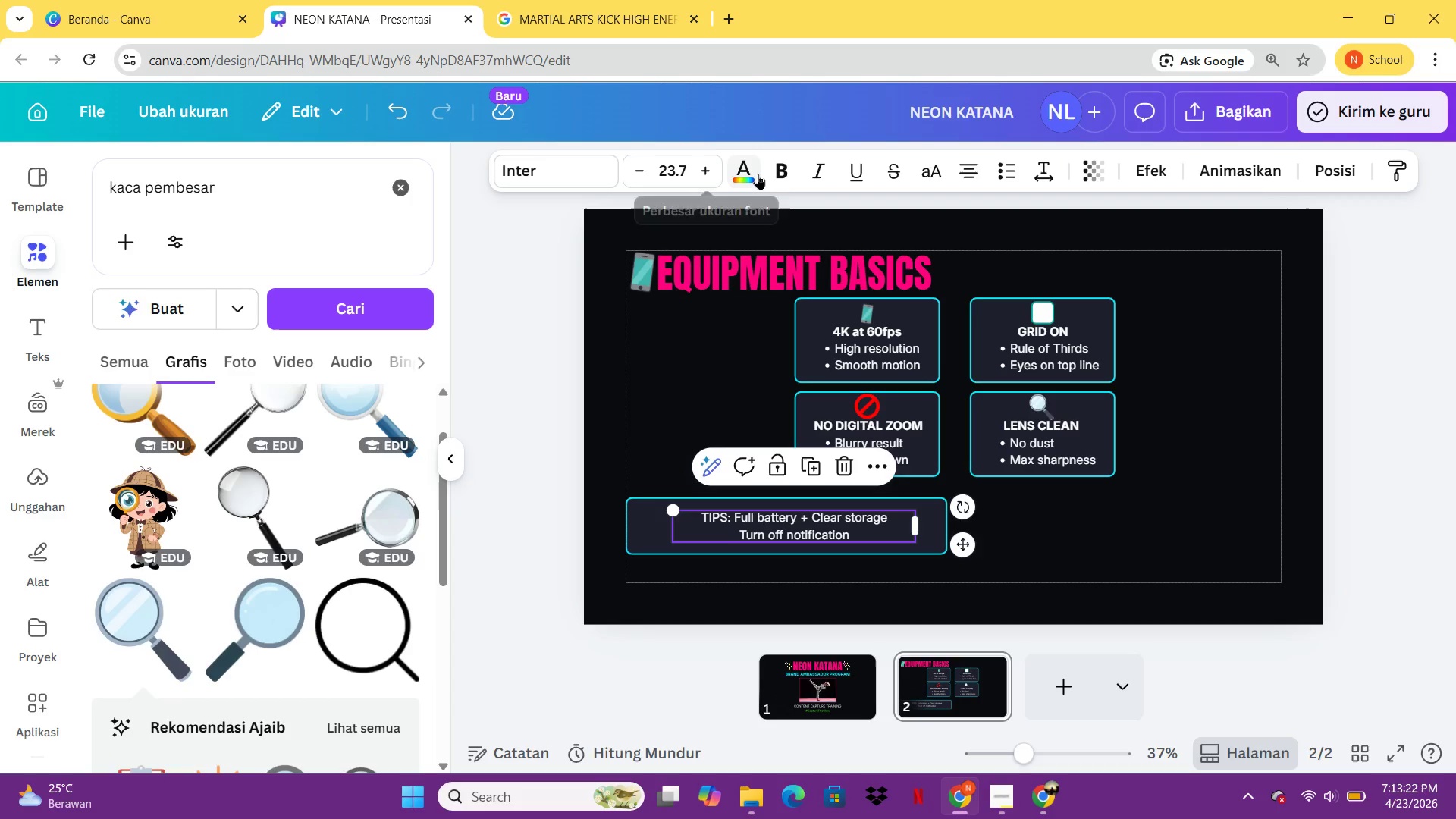 
left_click([778, 172])
 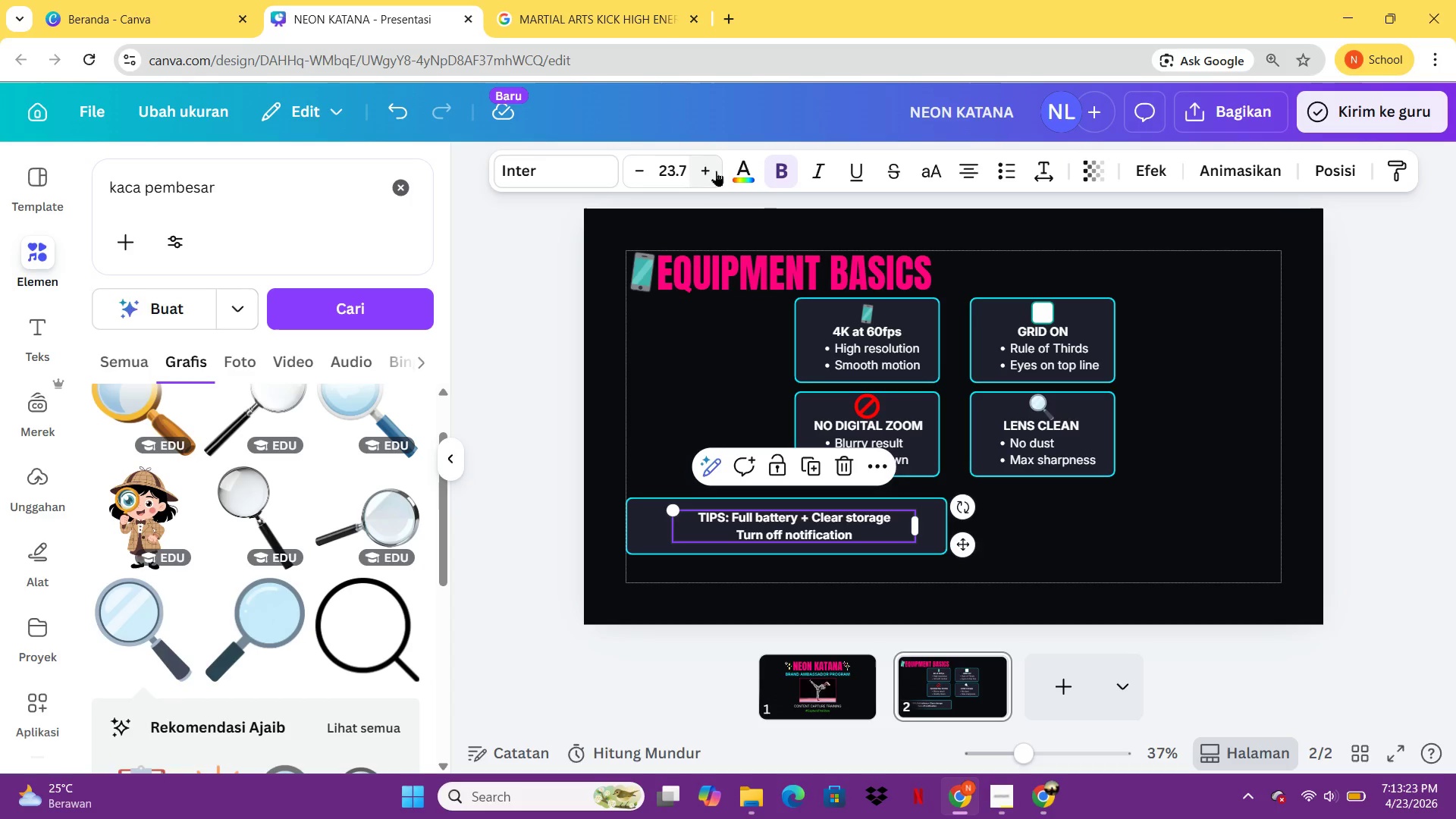 
left_click([716, 171])
 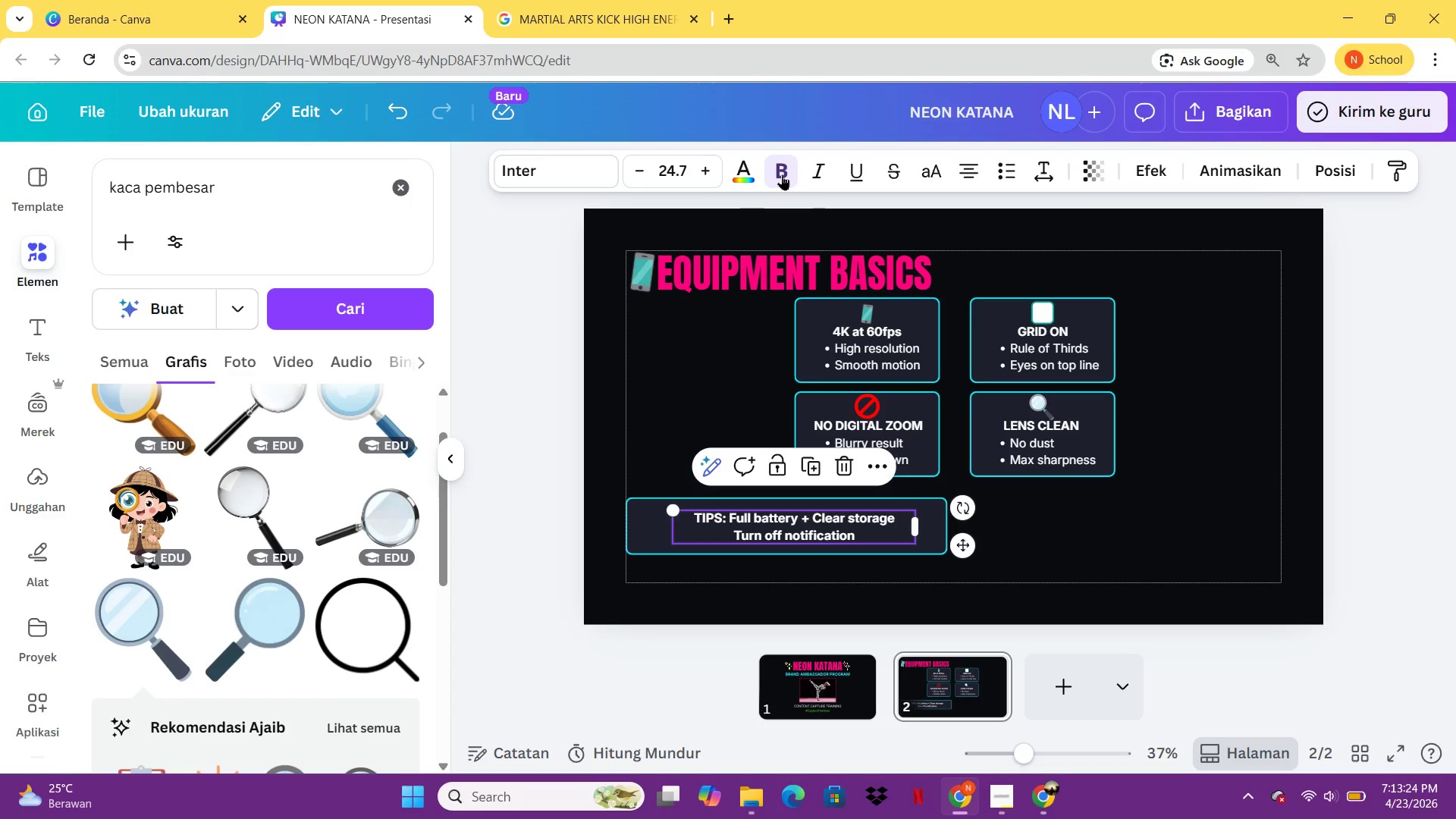 
left_click([782, 174])
 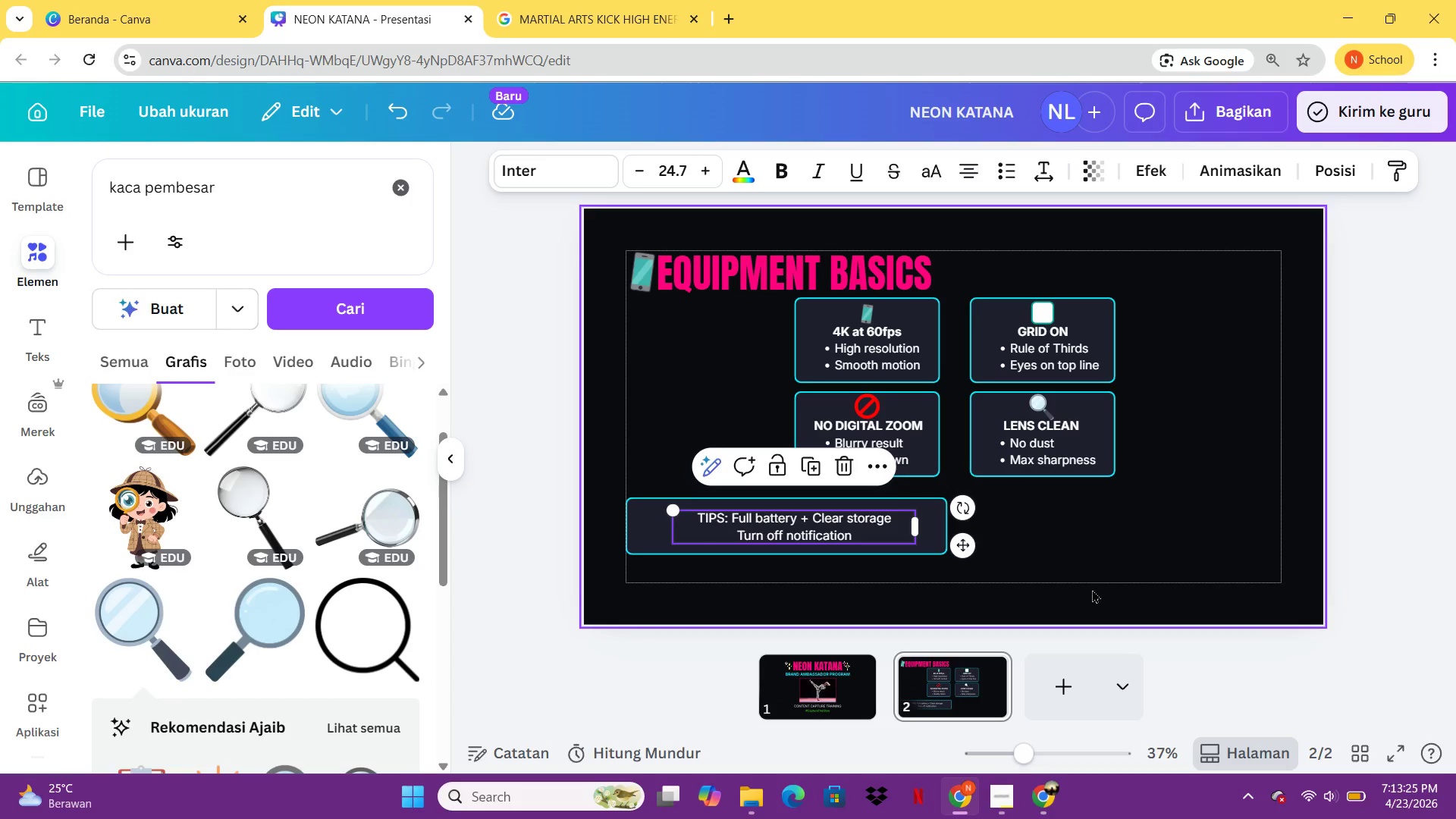 
left_click([1097, 595])
 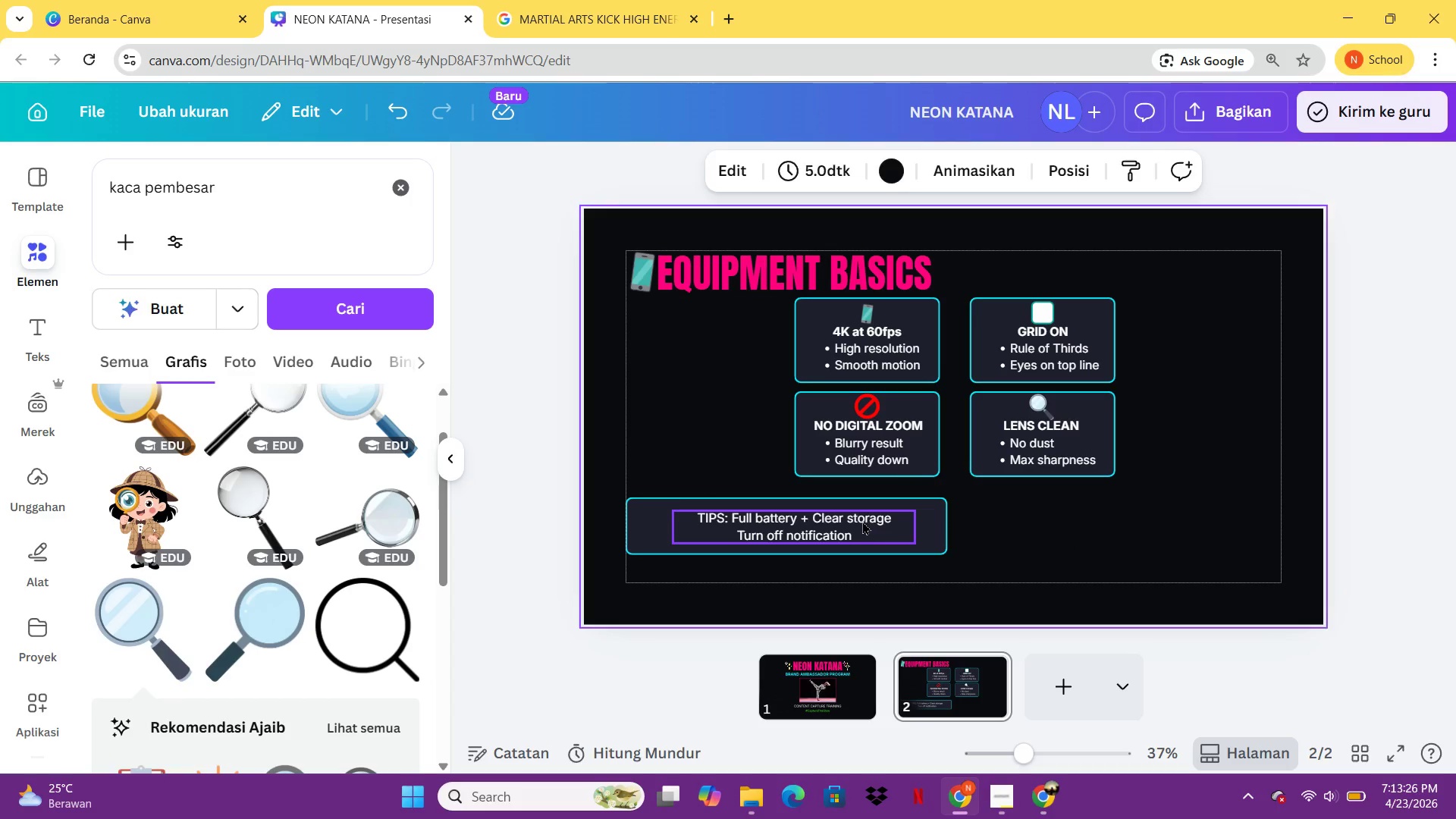 
left_click_drag(start_coordinate=[862, 521], to_coordinate=[856, 518])
 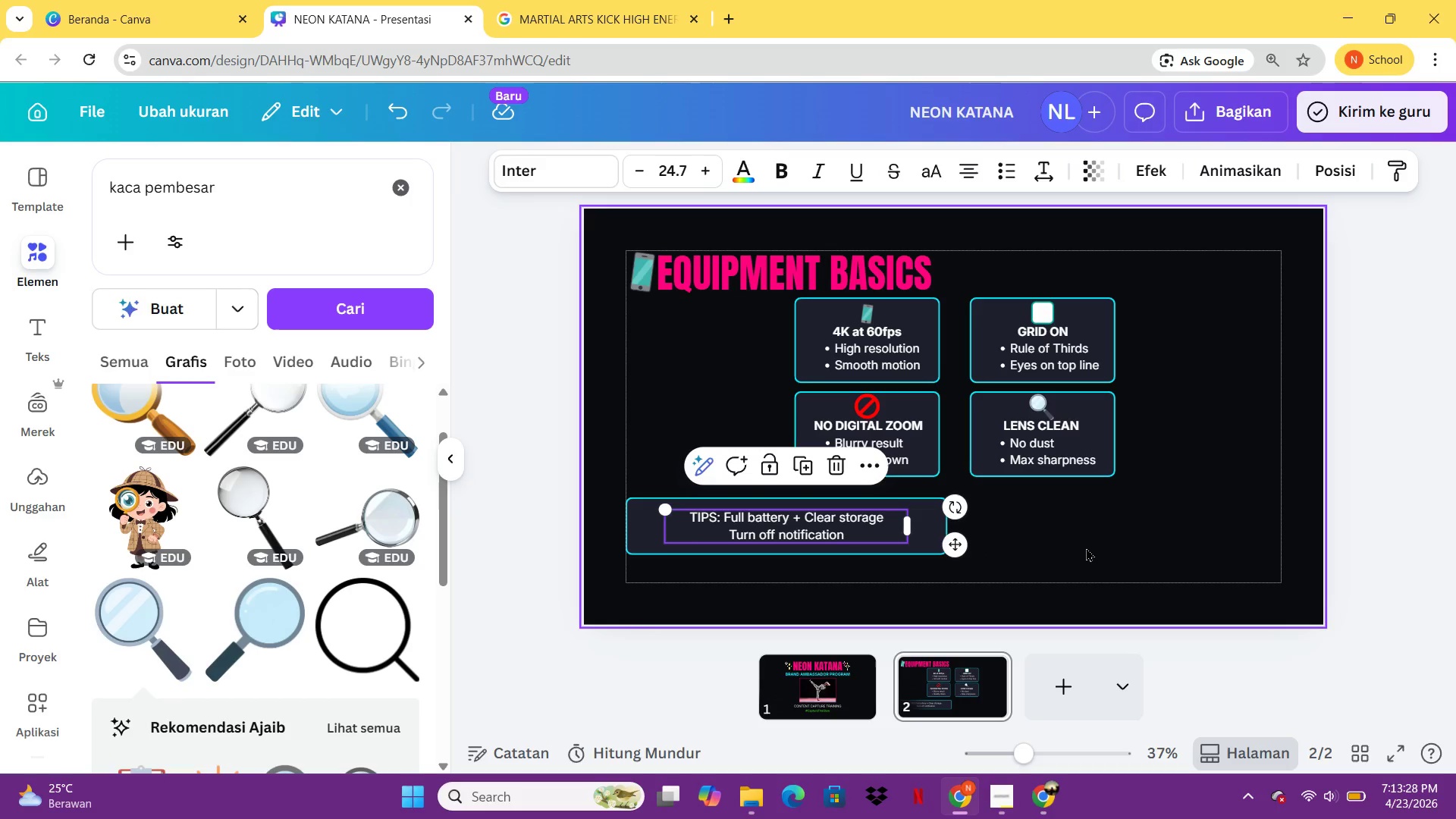 
left_click([1086, 548])
 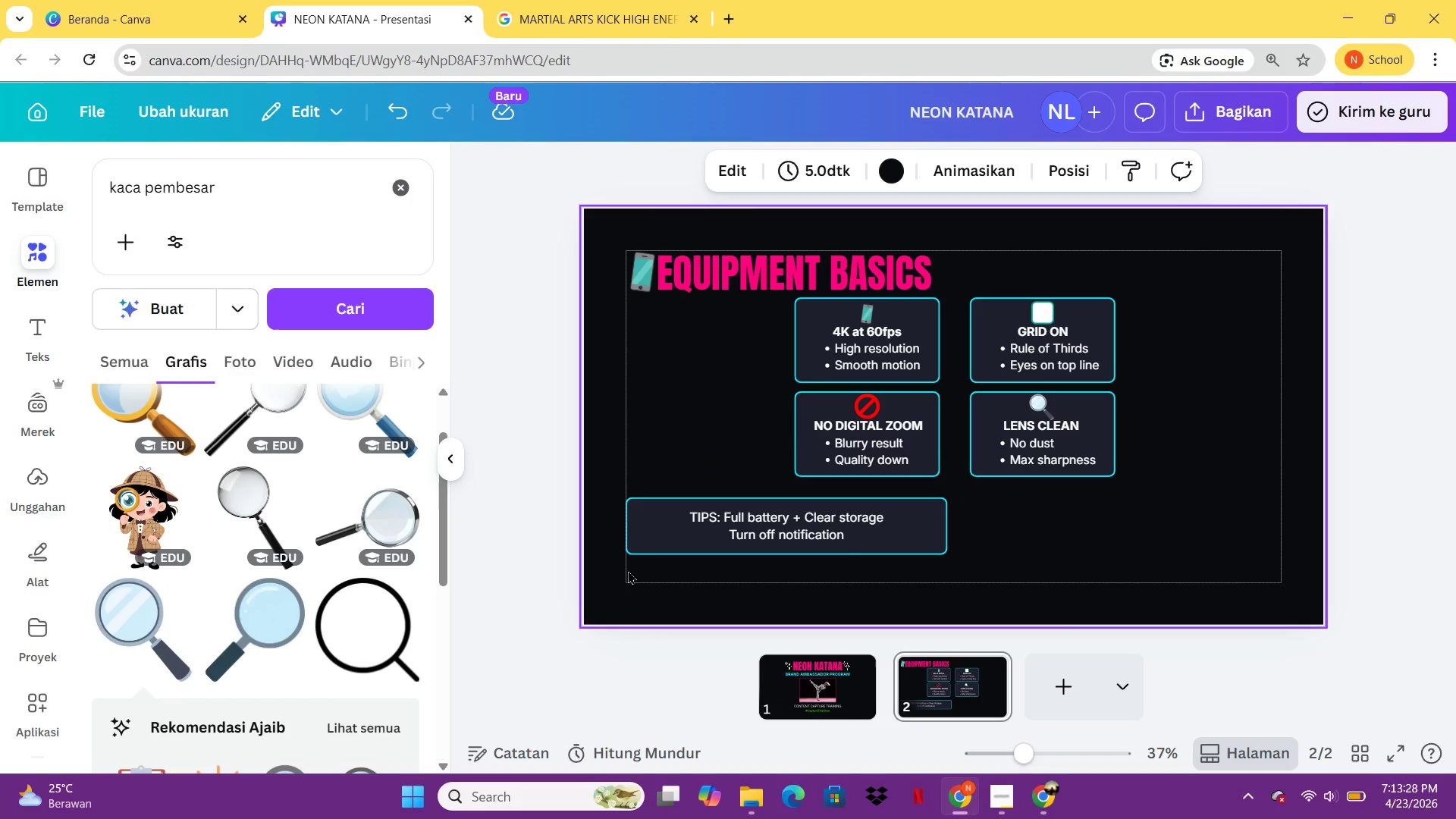 
left_click_drag(start_coordinate=[628, 570], to_coordinate=[856, 508])
 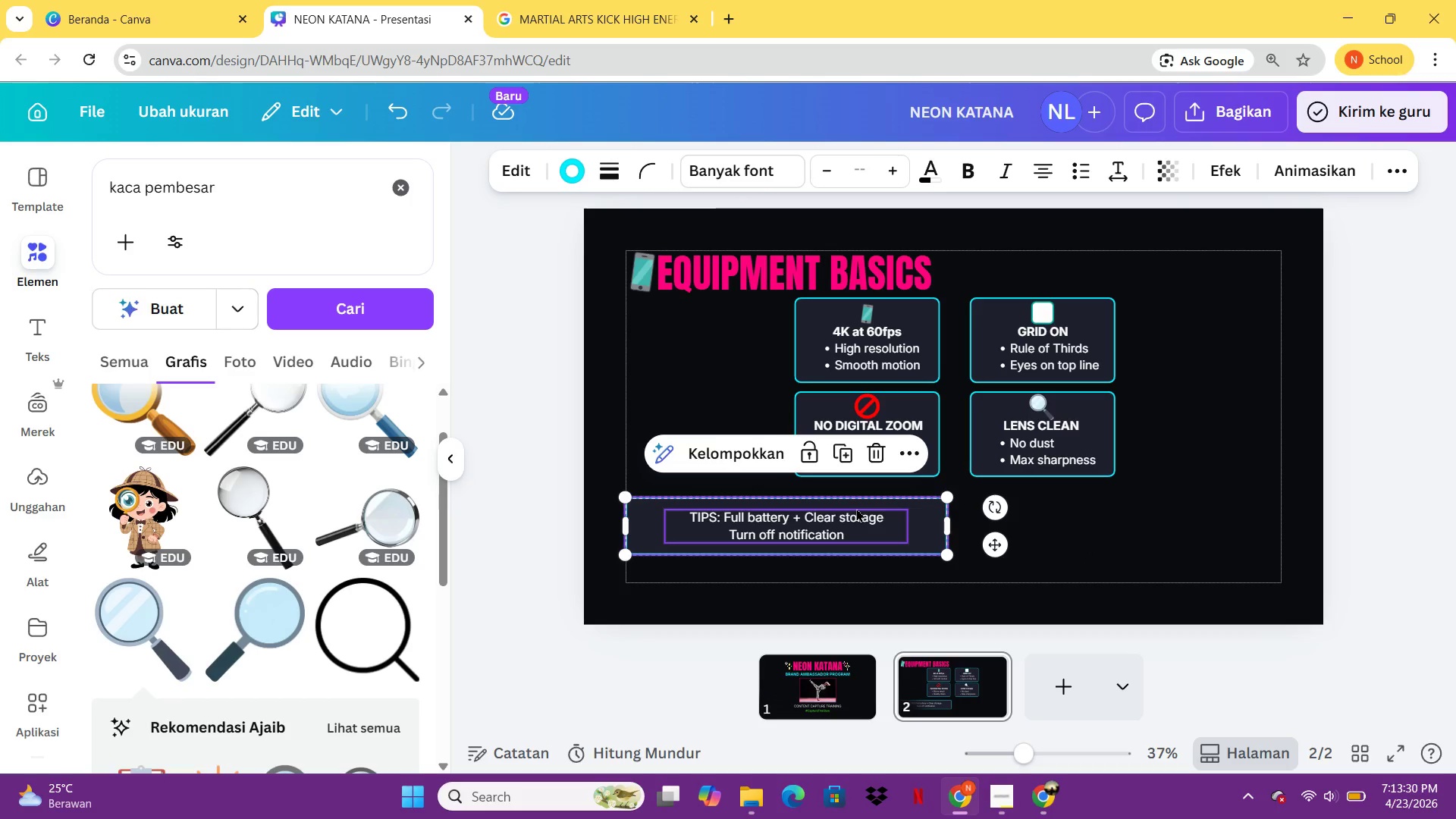 
hold_key(key=ControlLeft, duration=0.34)
 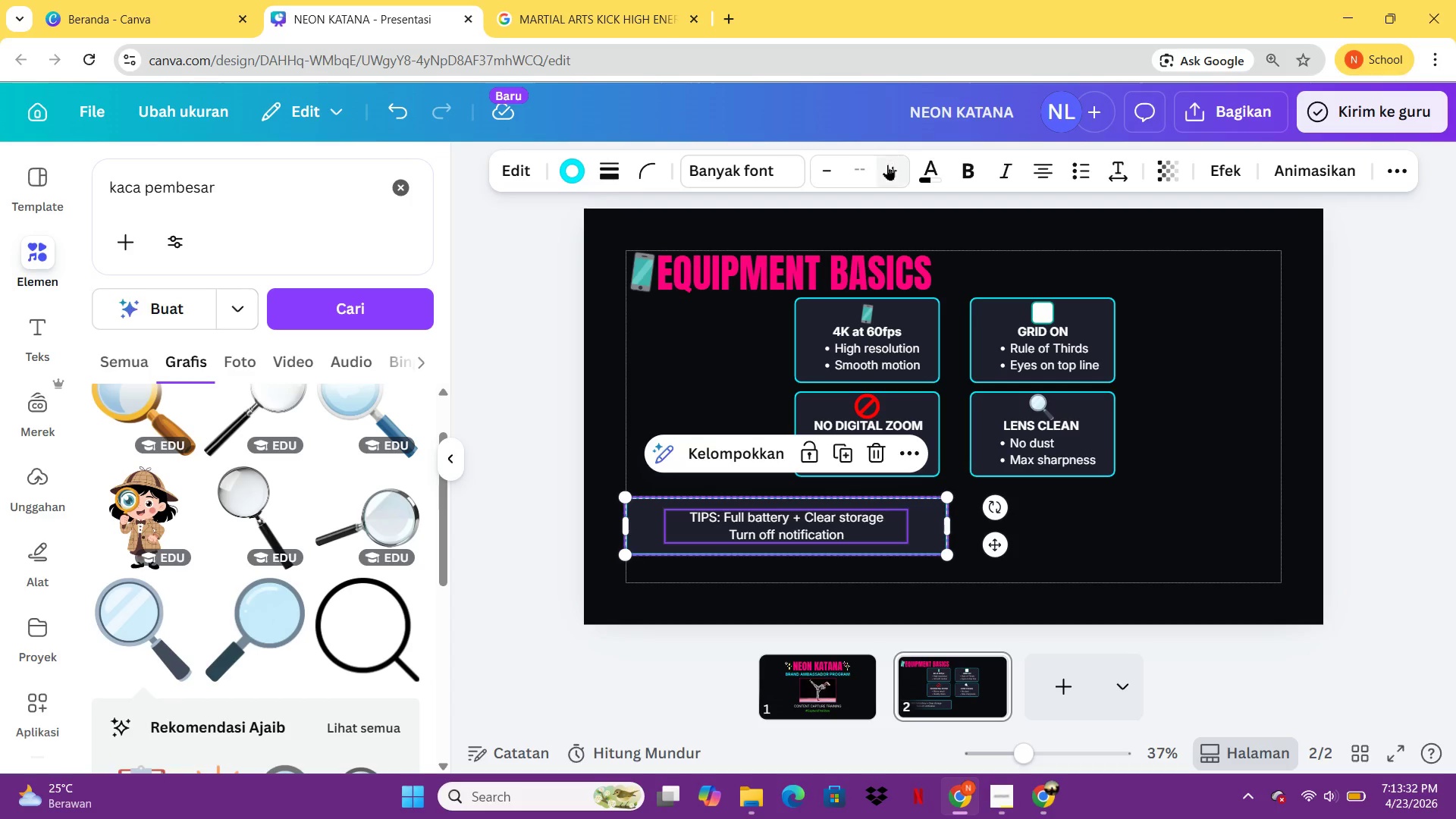 
double_click([887, 165])
 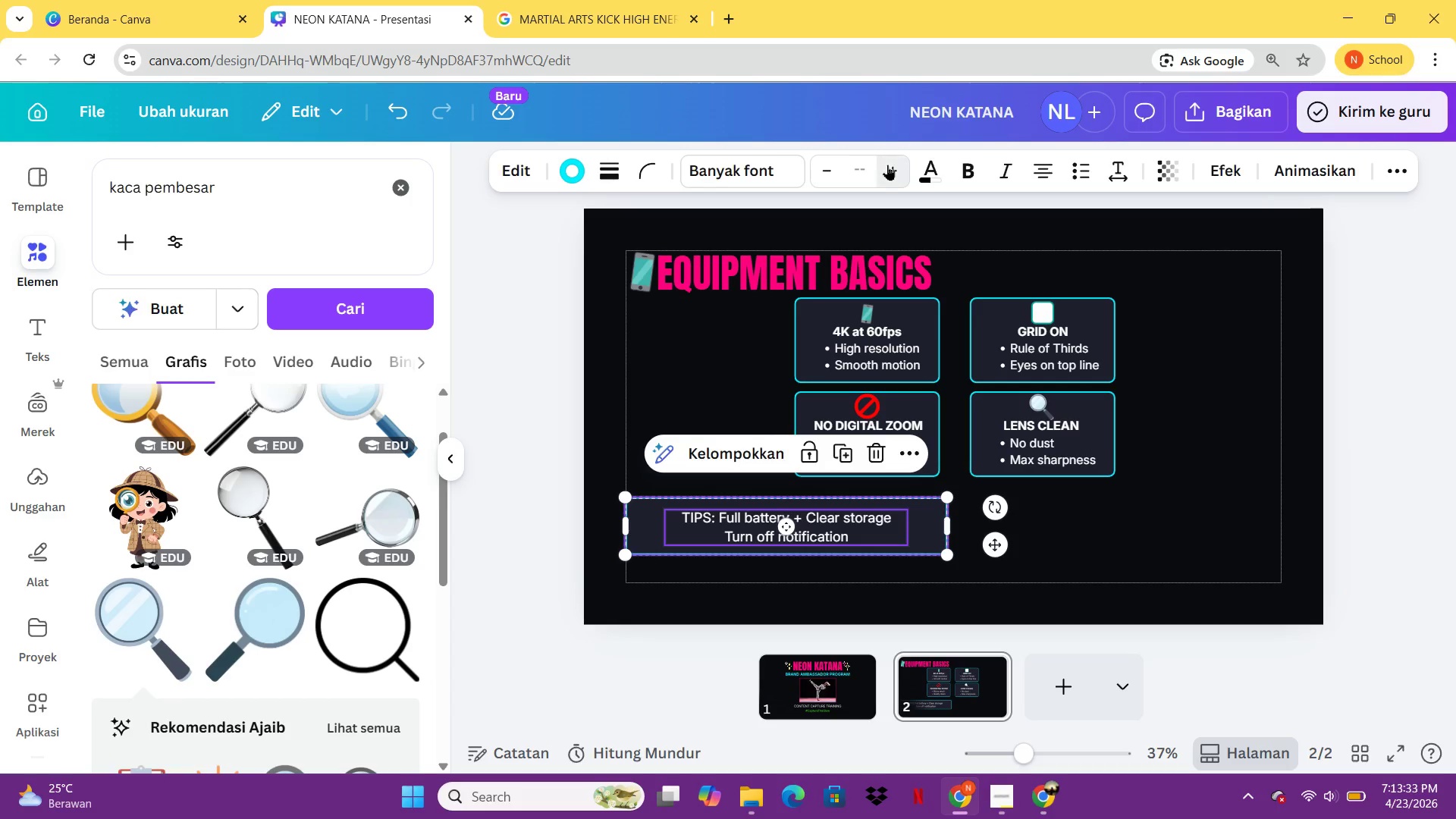 
left_click([887, 165])
 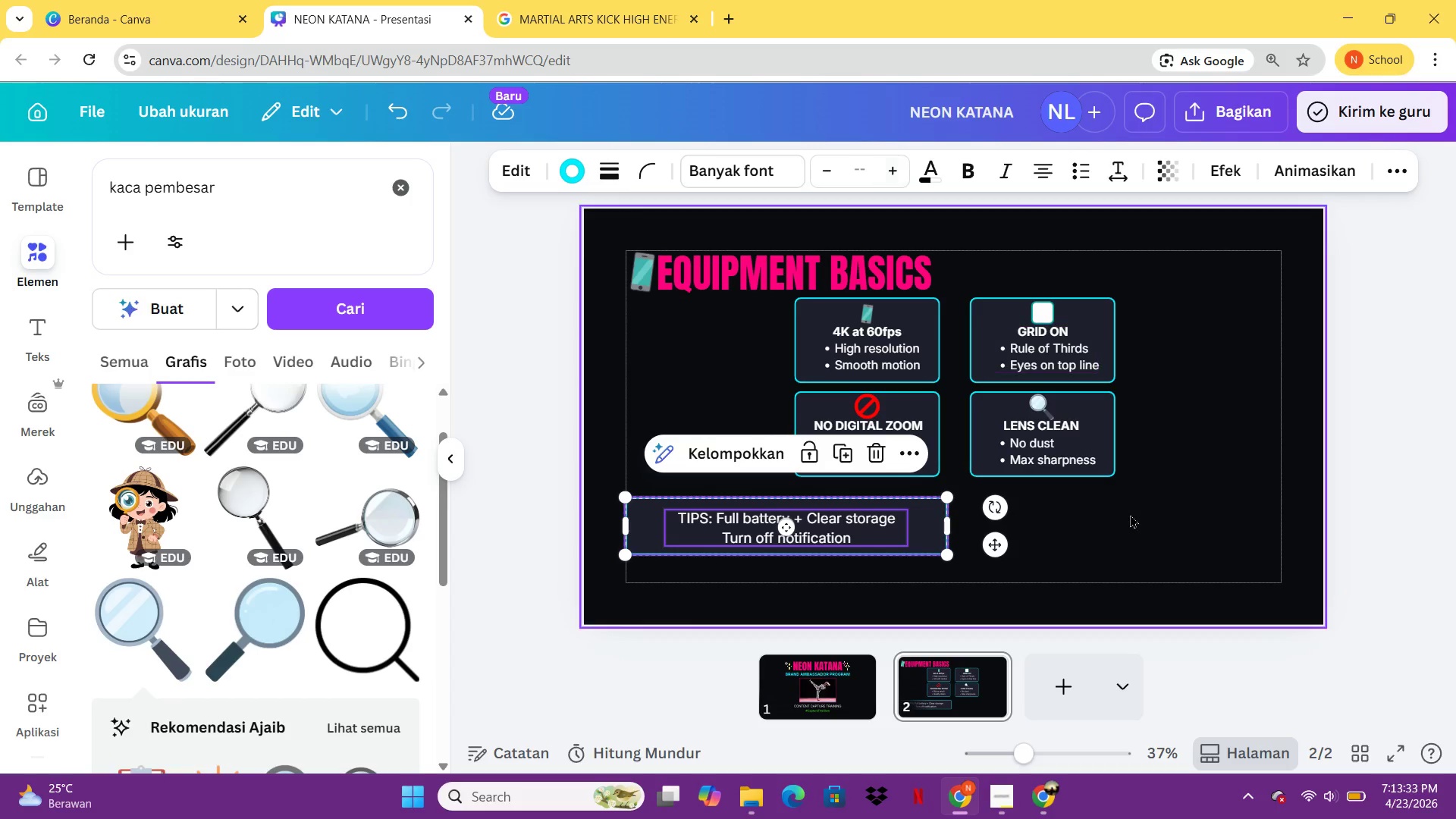 
left_click([1130, 515])
 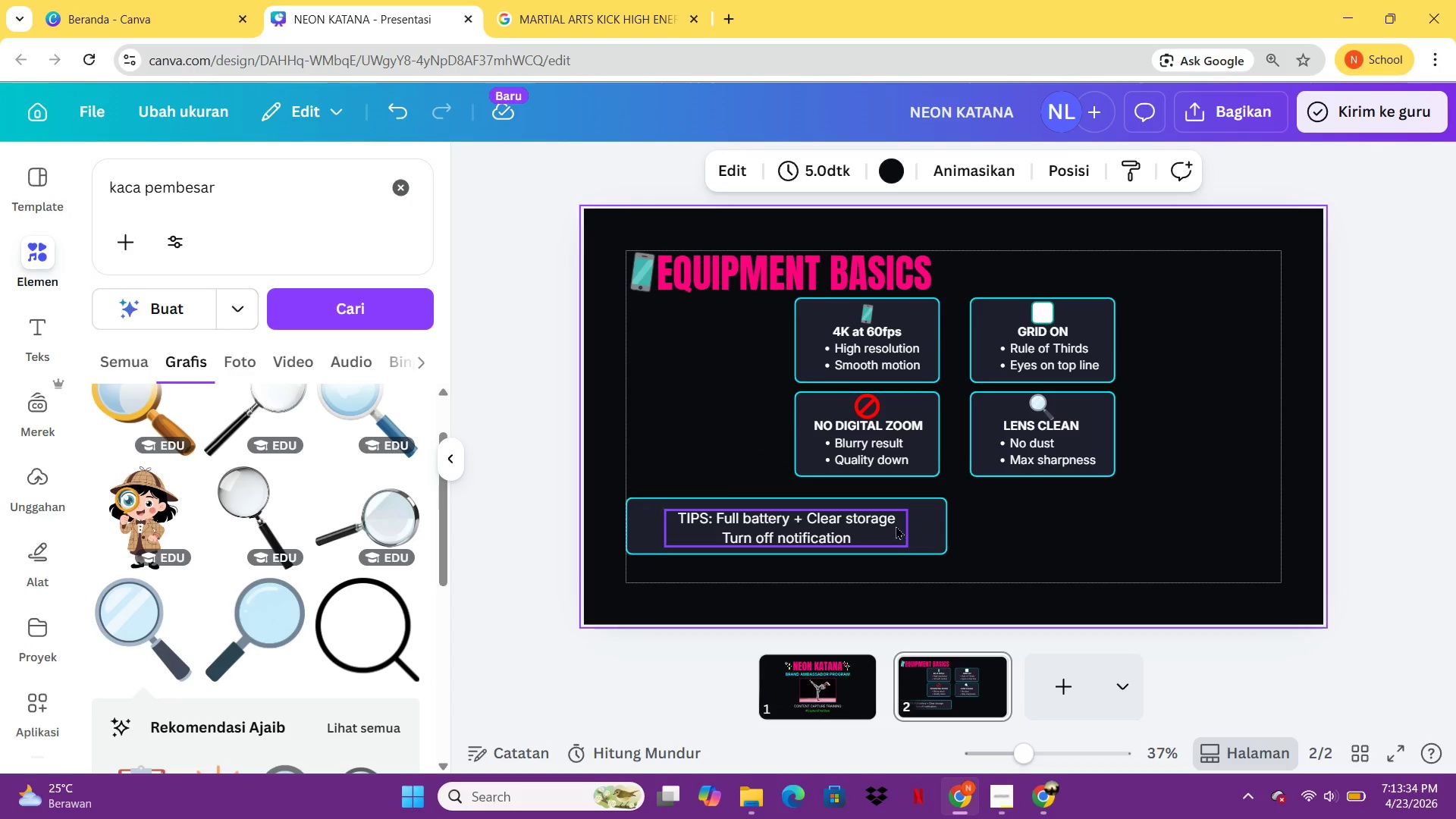 
left_click([893, 526])
 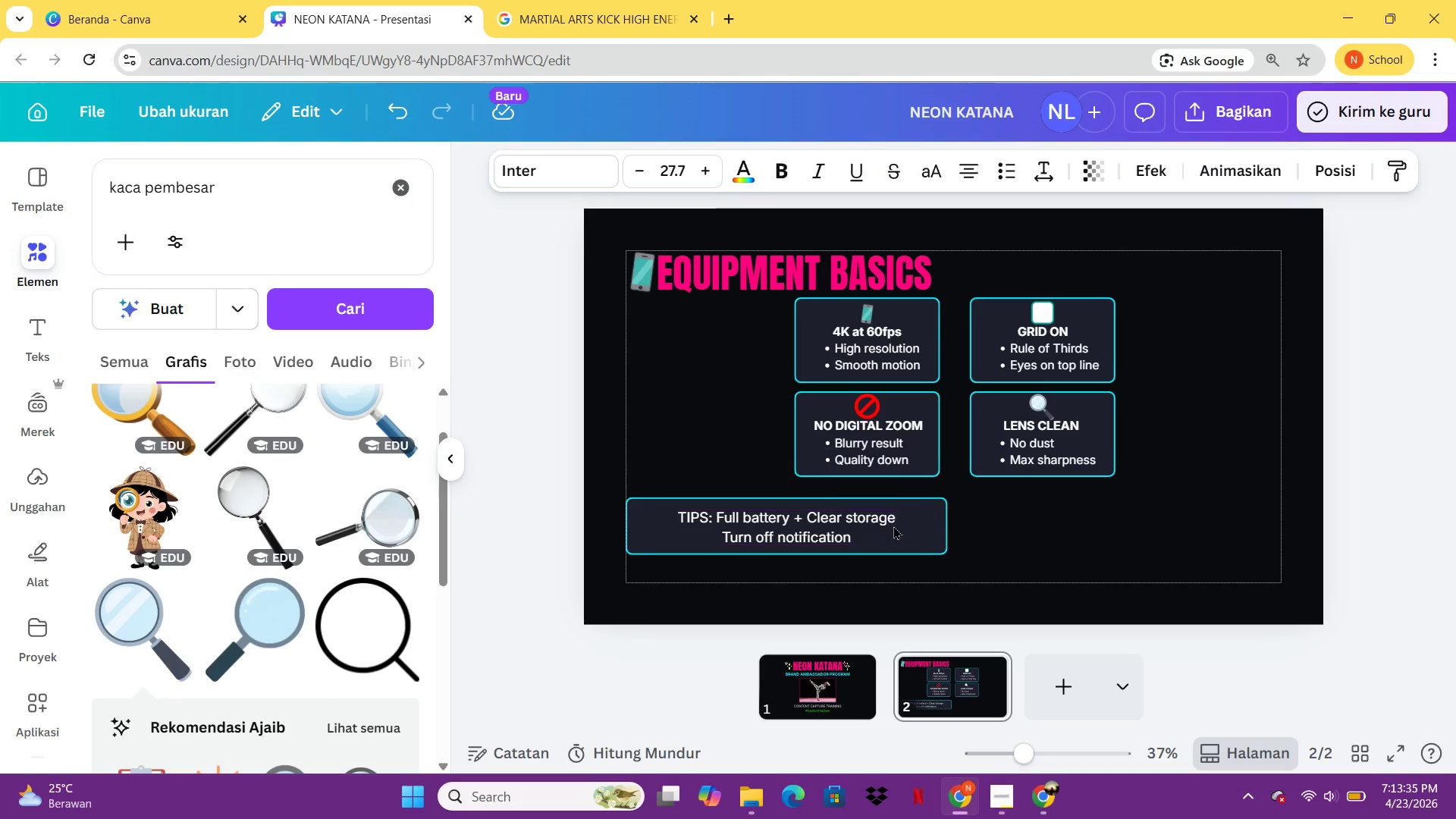 
key(ArrowUp)
 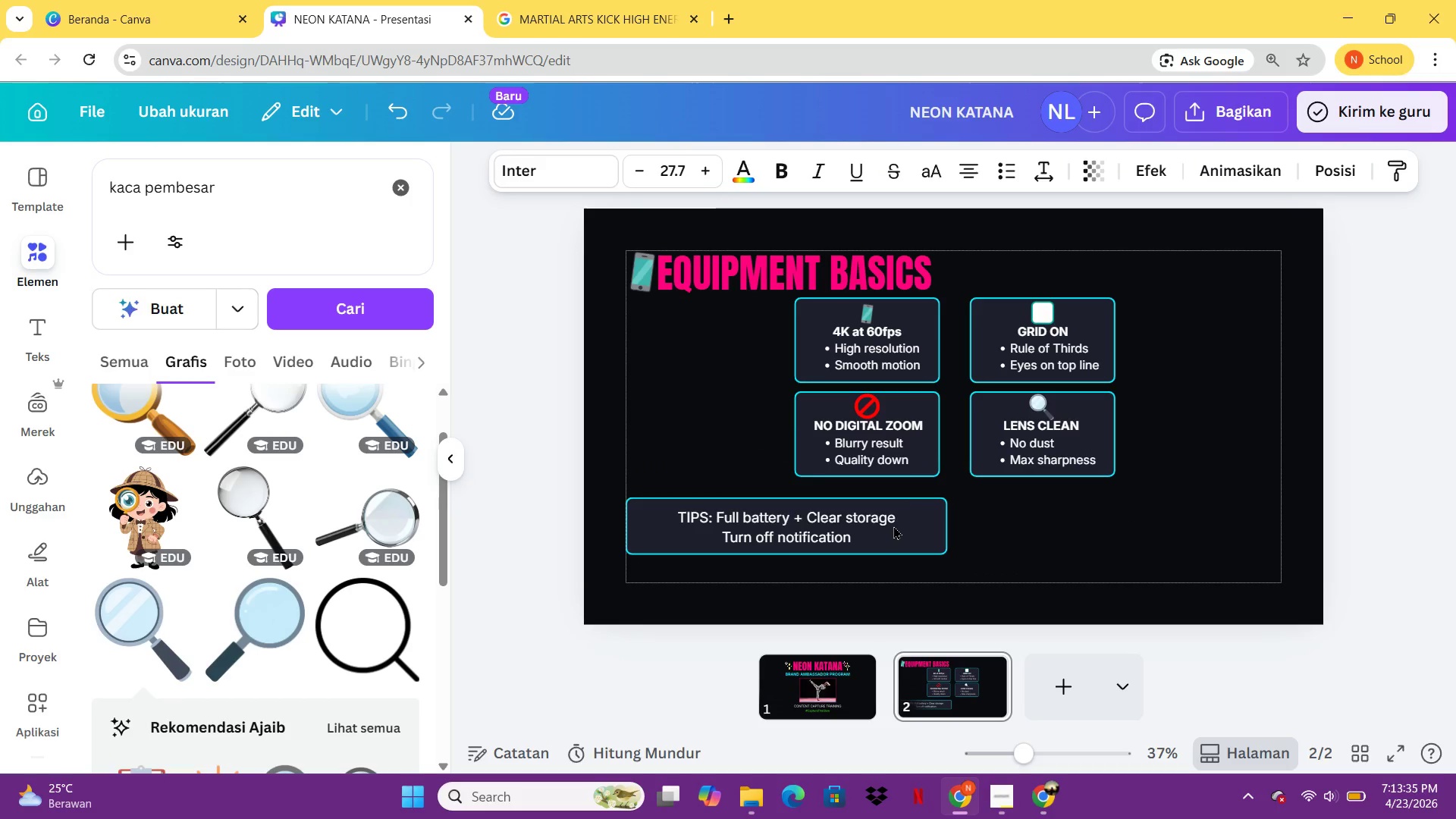 
key(ArrowUp)
 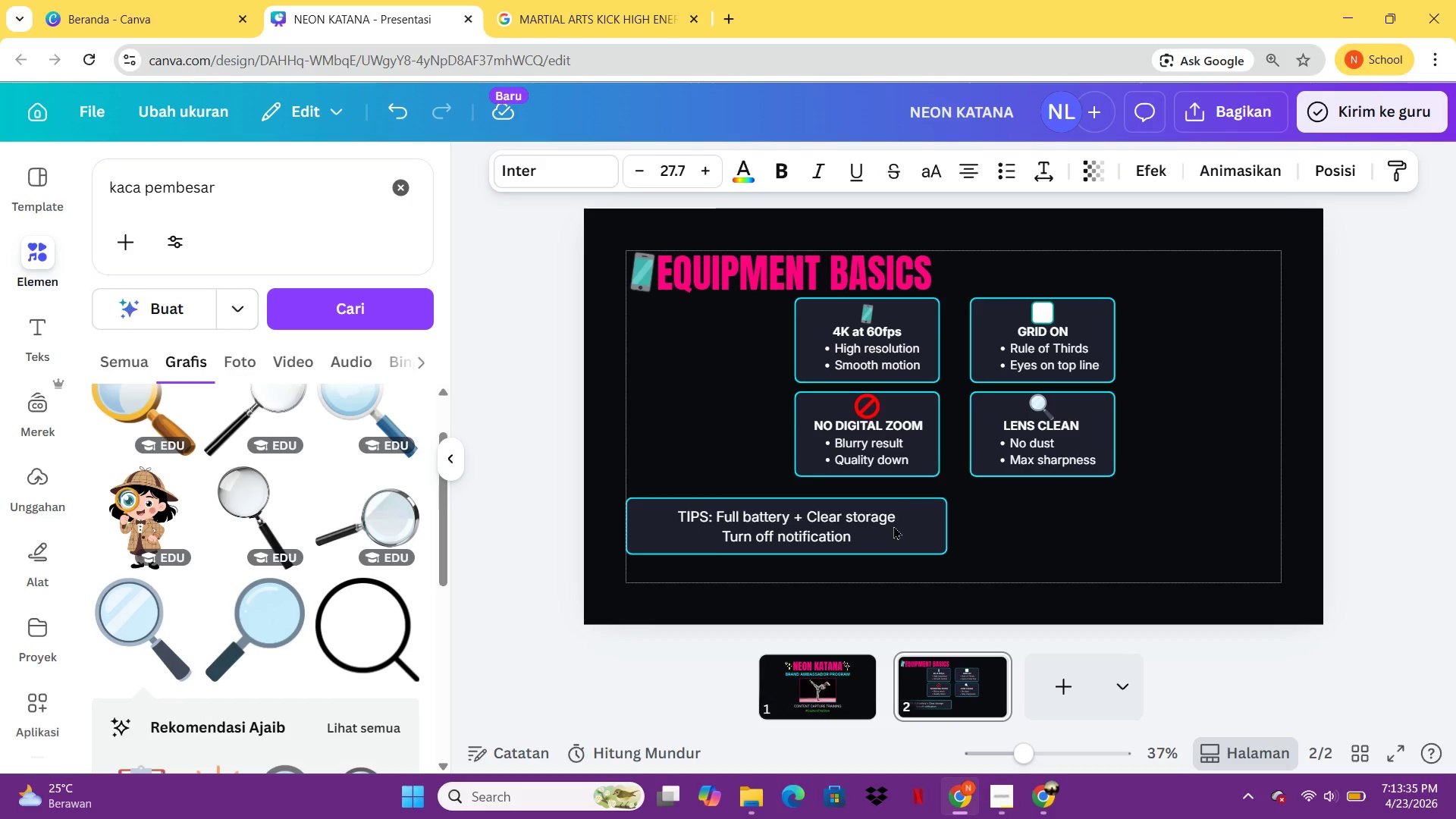 
key(ArrowUp)
 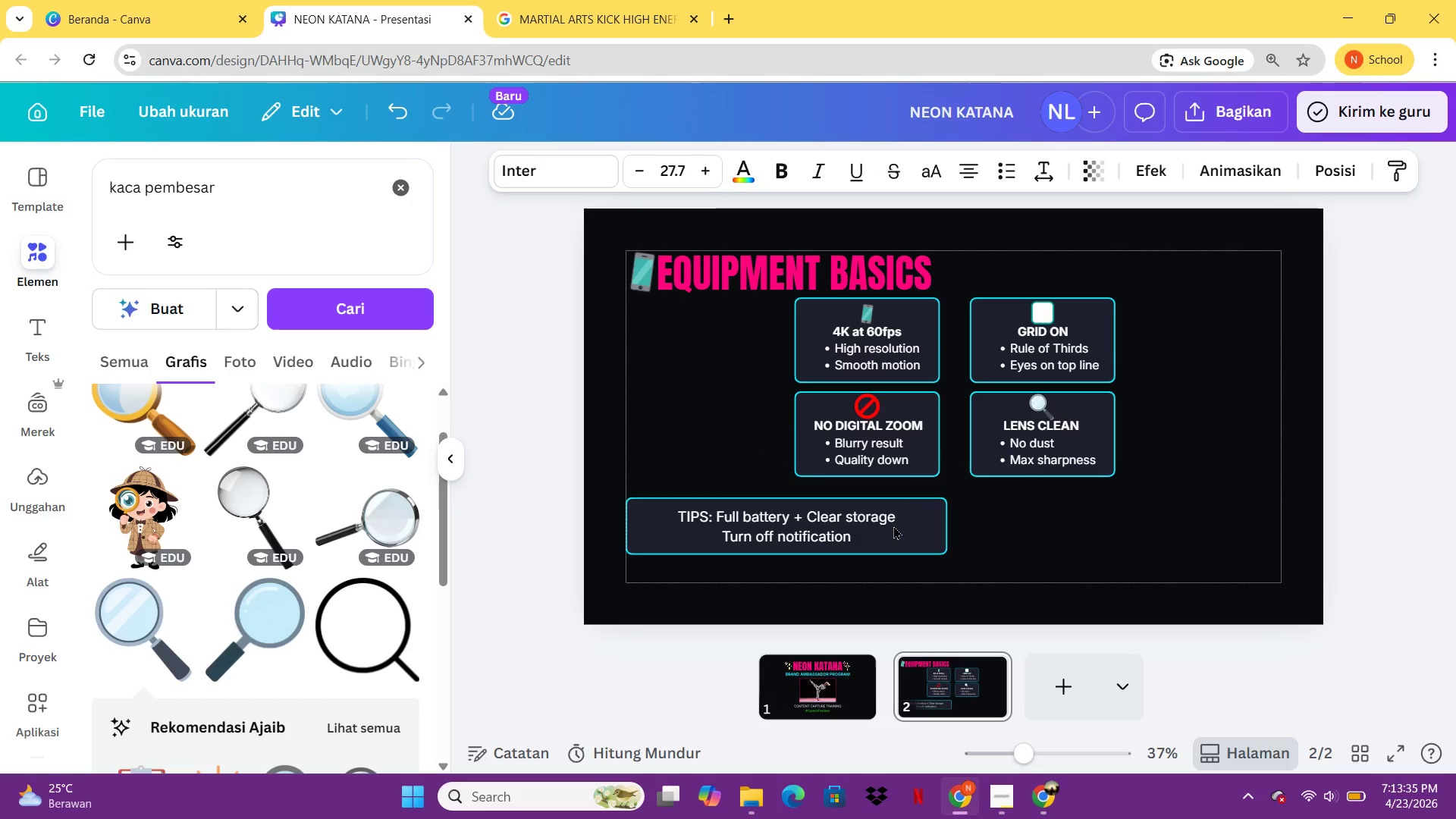 
key(ArrowUp)
 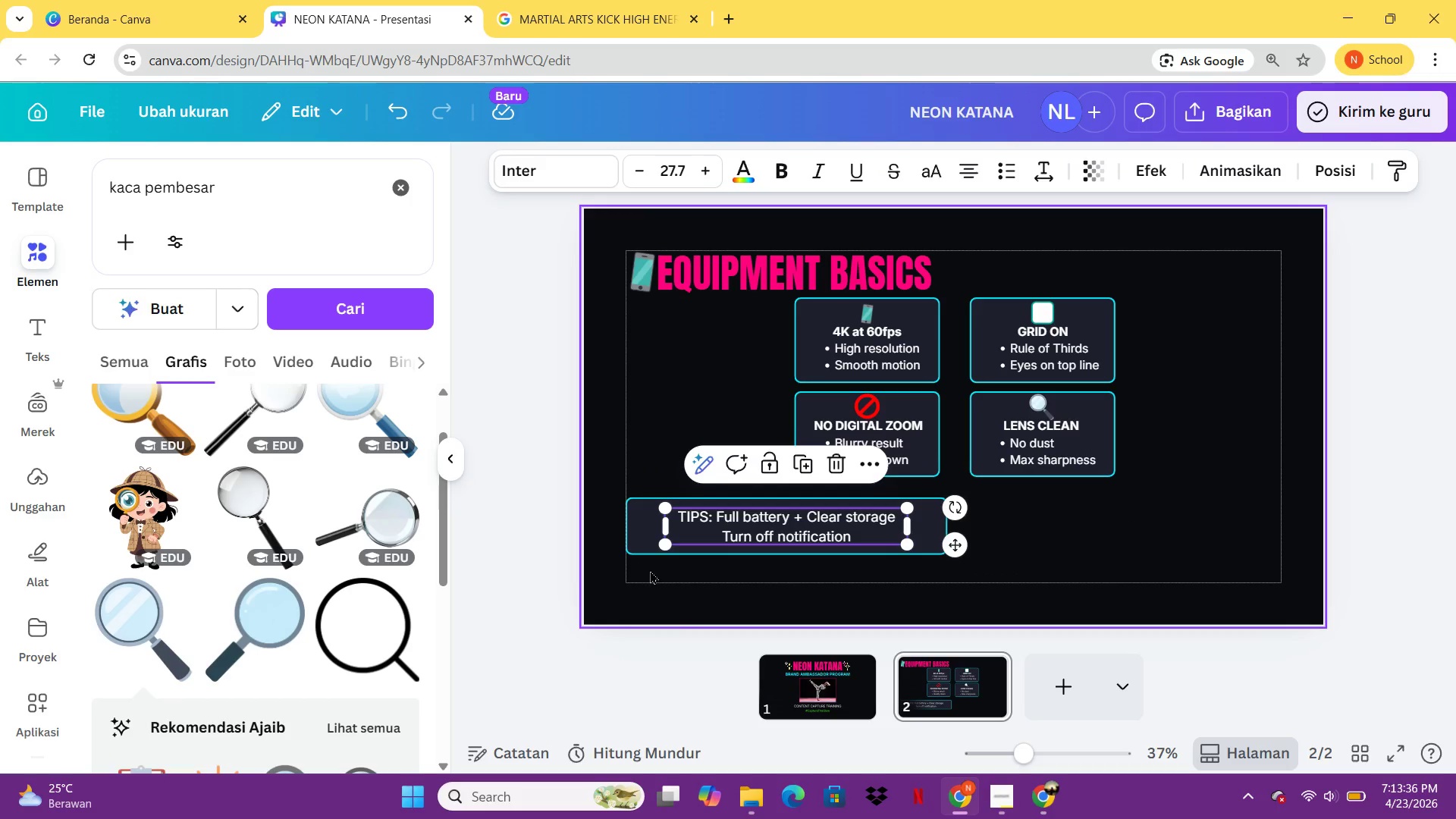 
left_click_drag(start_coordinate=[643, 569], to_coordinate=[764, 519])
 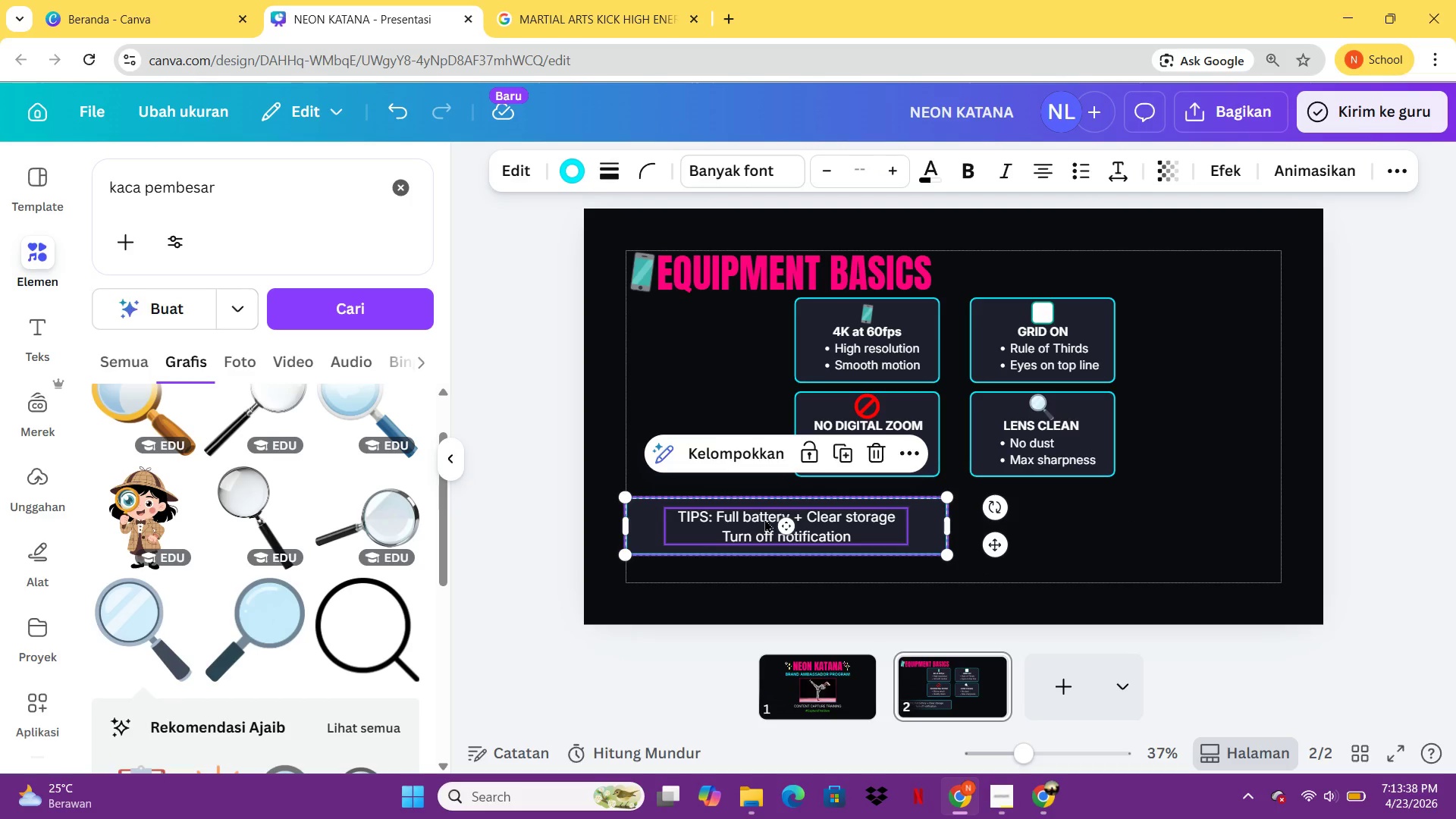 
key(Control+G)
 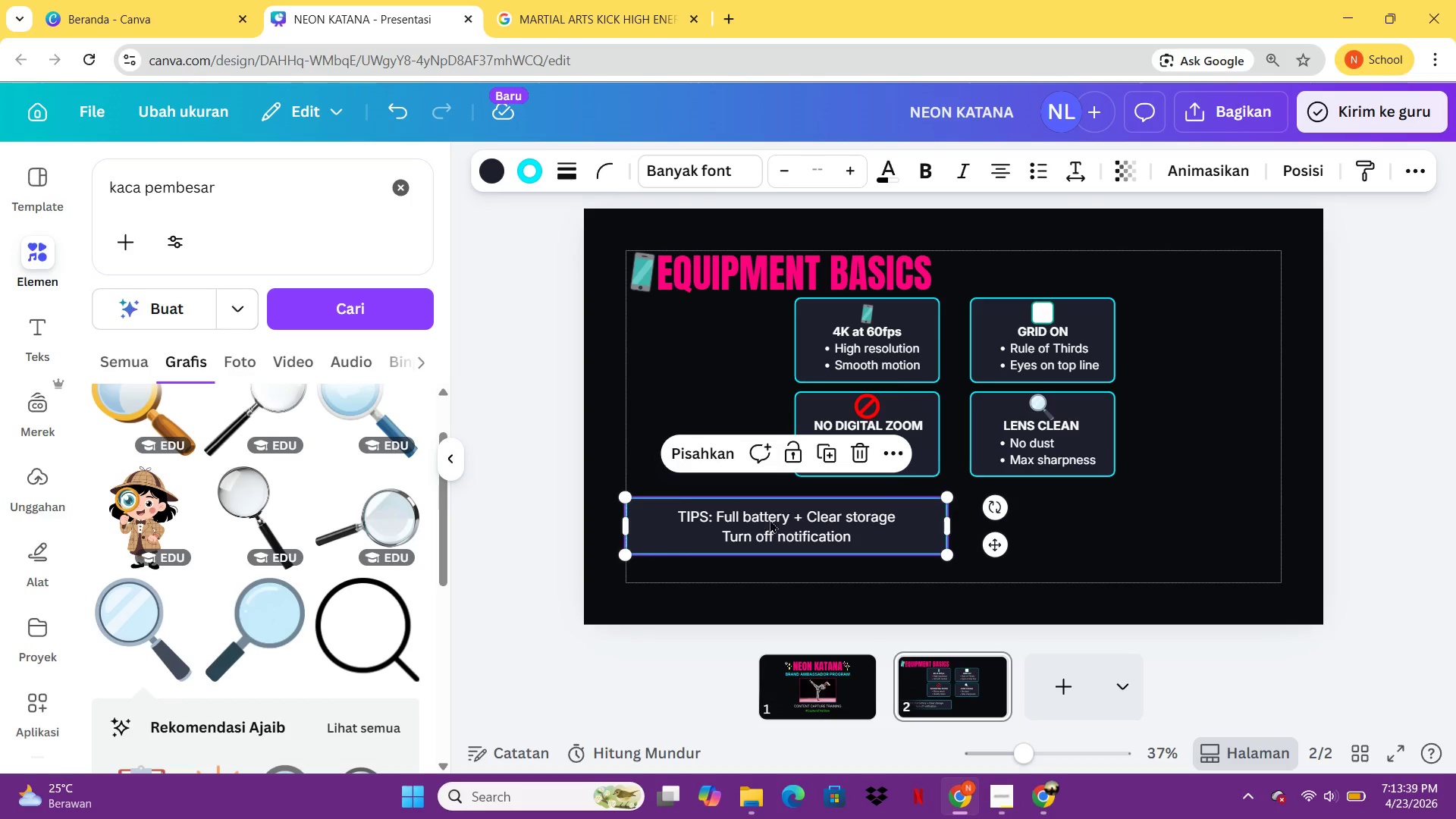 
left_click_drag(start_coordinate=[764, 519], to_coordinate=[936, 525])
 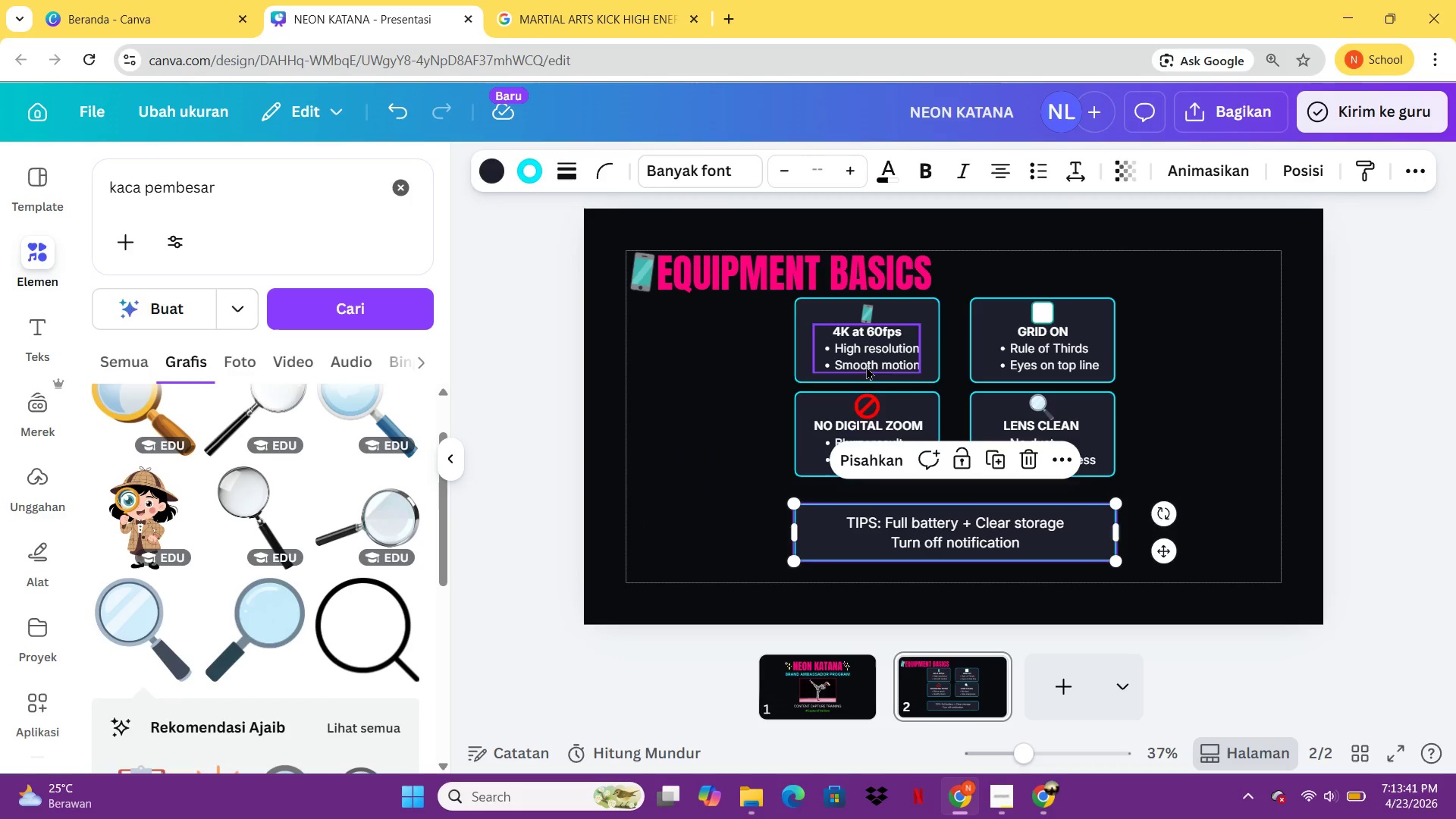 
left_click([866, 366])
 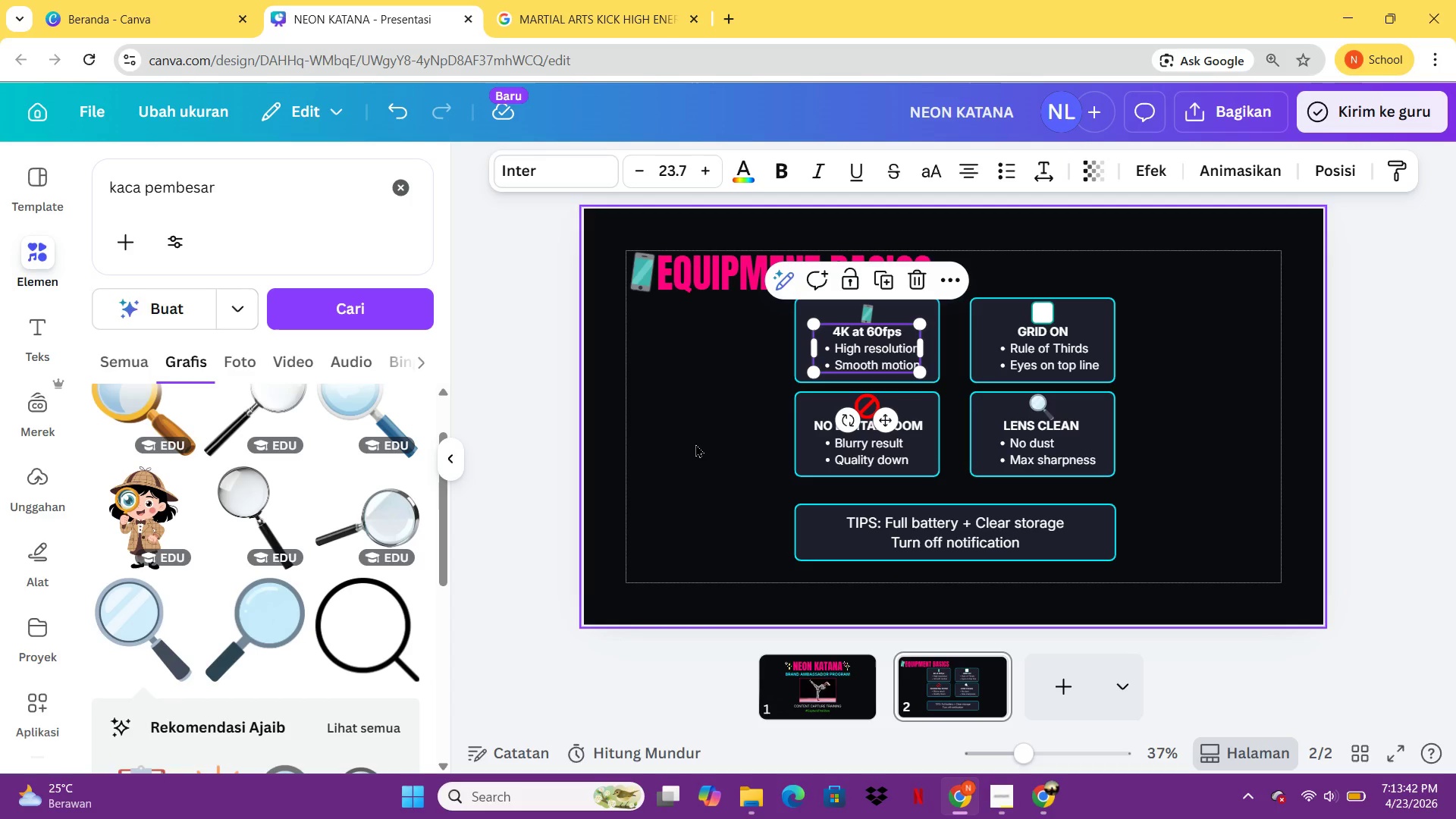 
left_click([692, 446])
 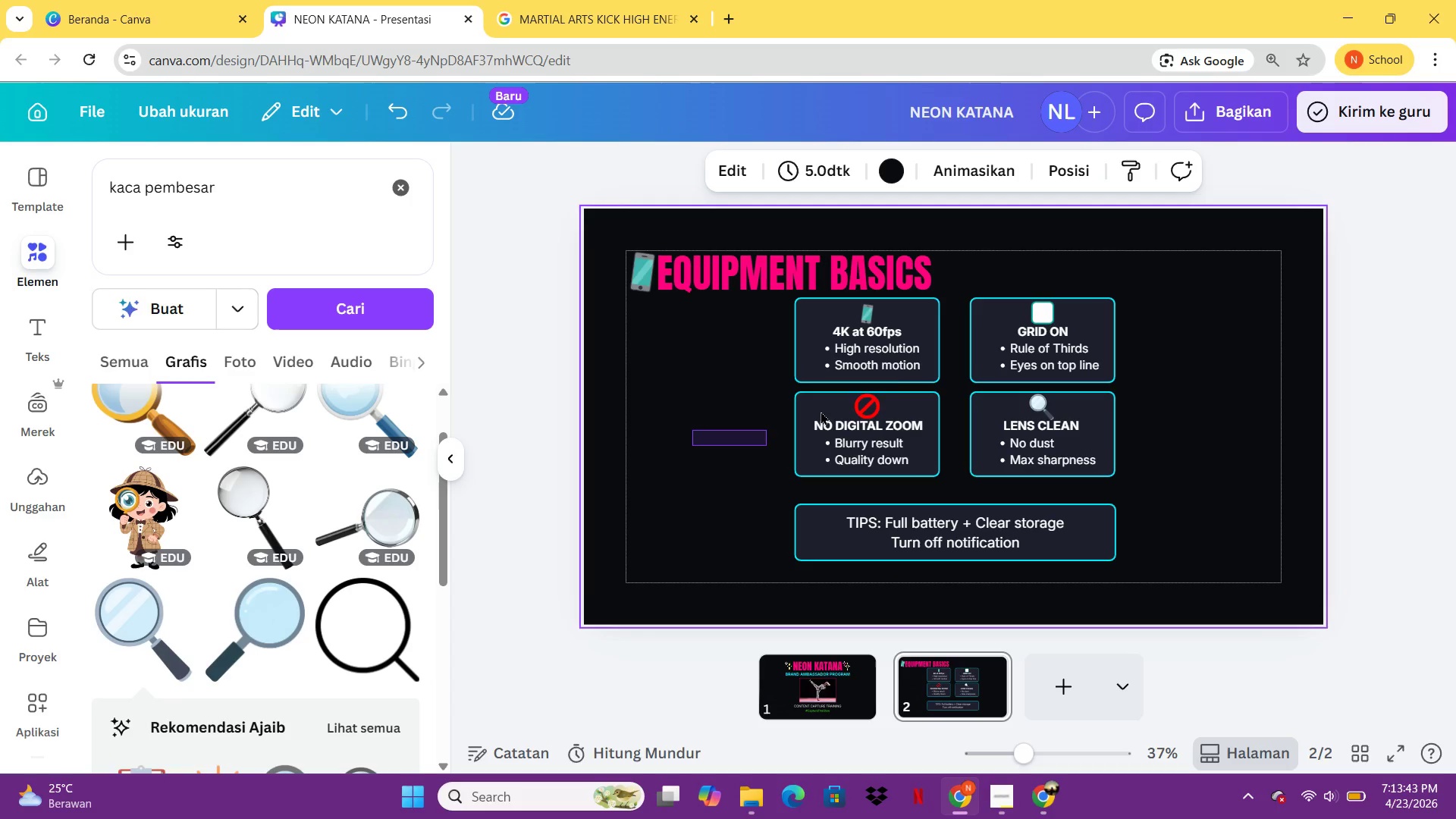 
left_click_drag(start_coordinate=[692, 446], to_coordinate=[1108, 317])
 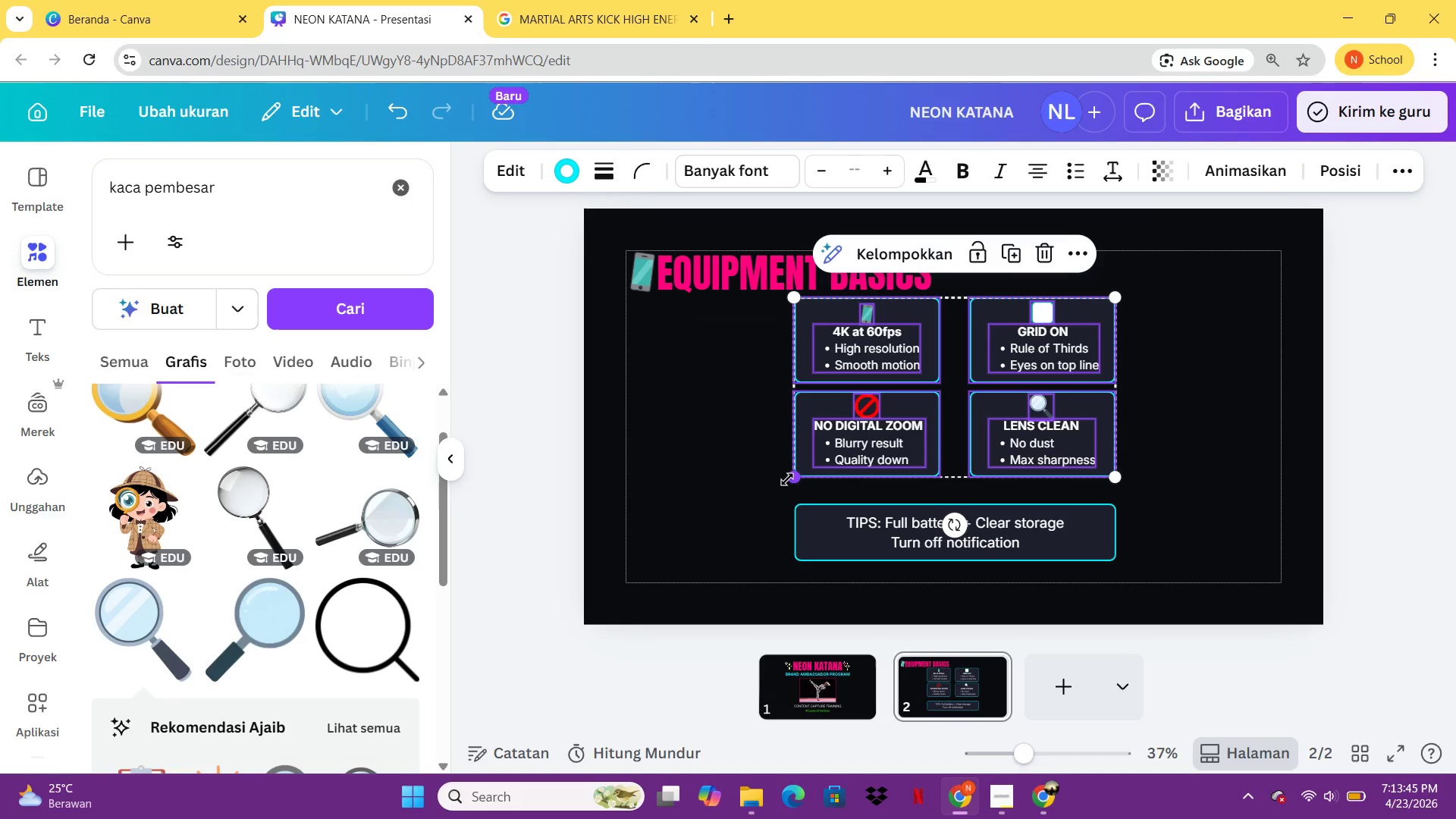 
left_click_drag(start_coordinate=[787, 479], to_coordinate=[758, 512])
 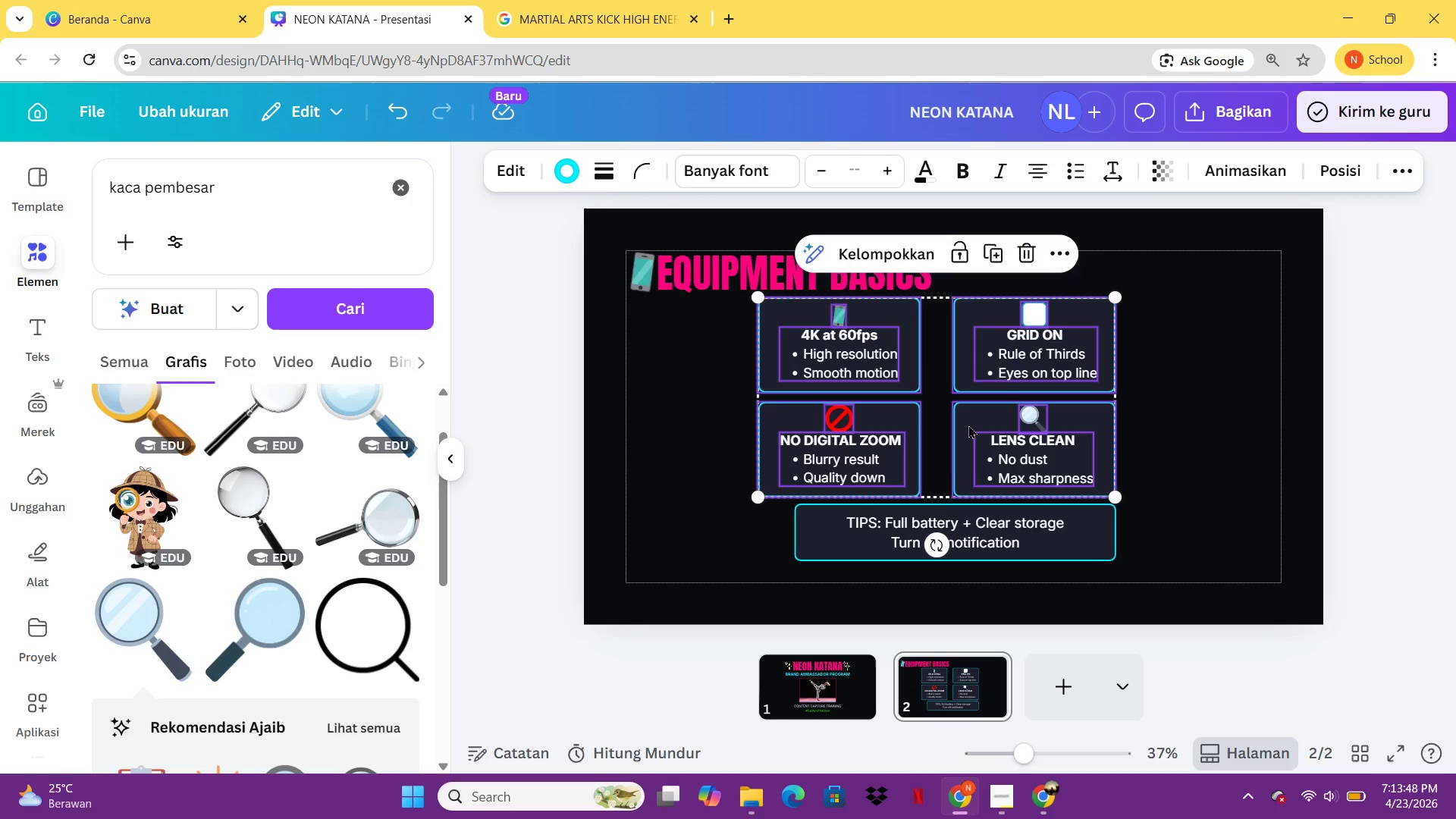 
left_click_drag(start_coordinate=[968, 425], to_coordinate=[1006, 424])
 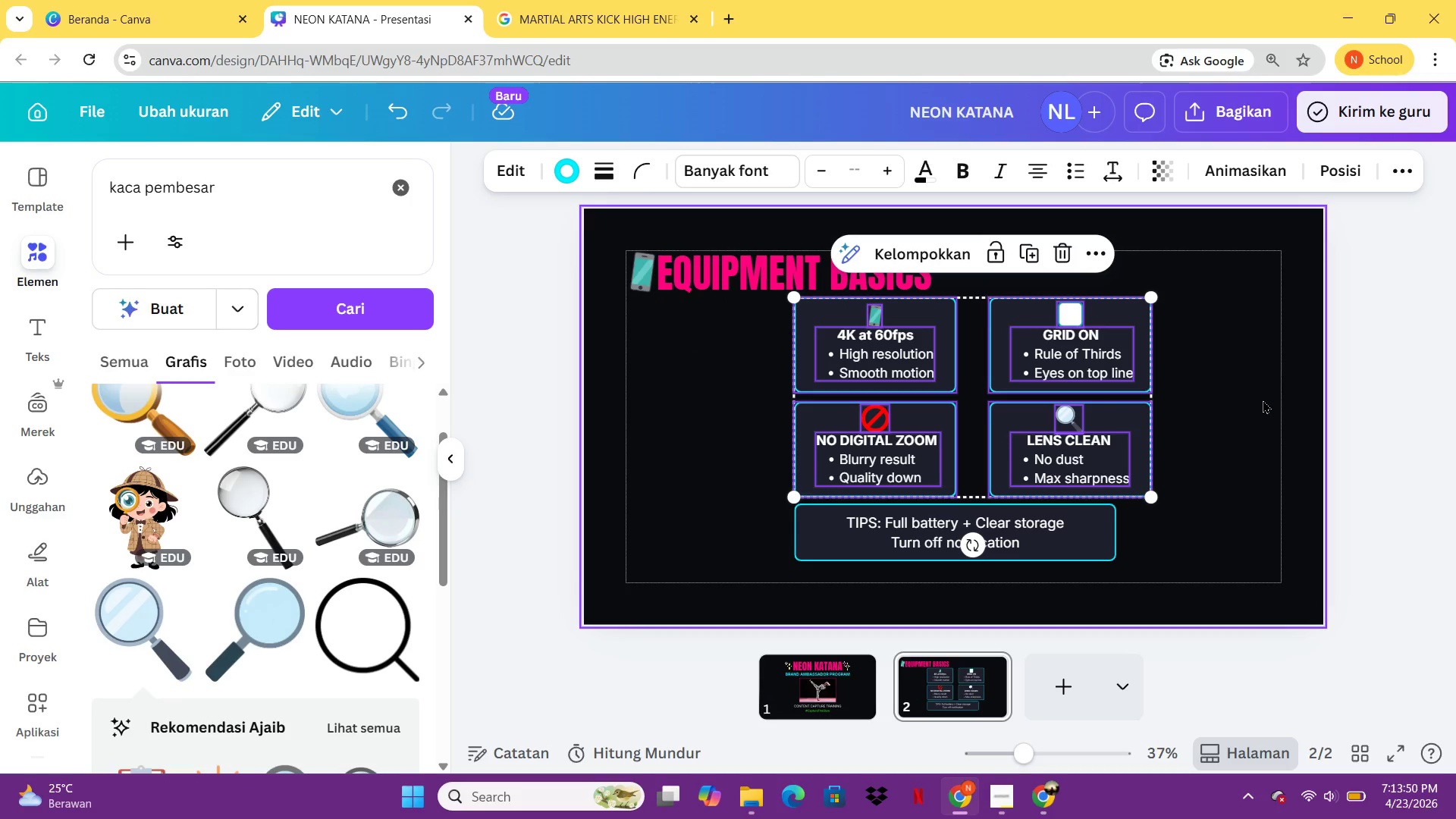 
left_click([1263, 400])
 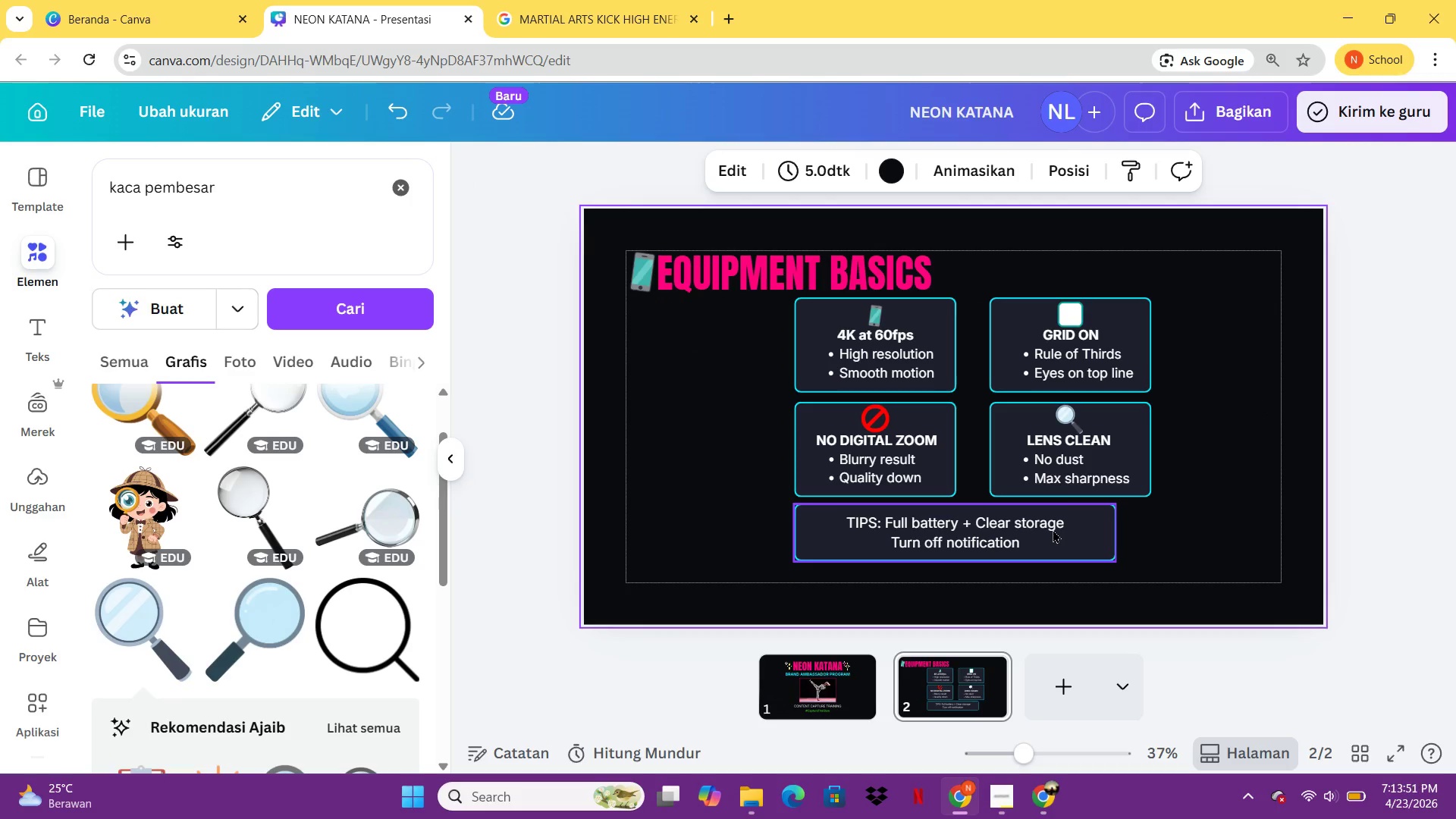 
left_click_drag(start_coordinate=[1053, 529], to_coordinate=[1101, 526])
 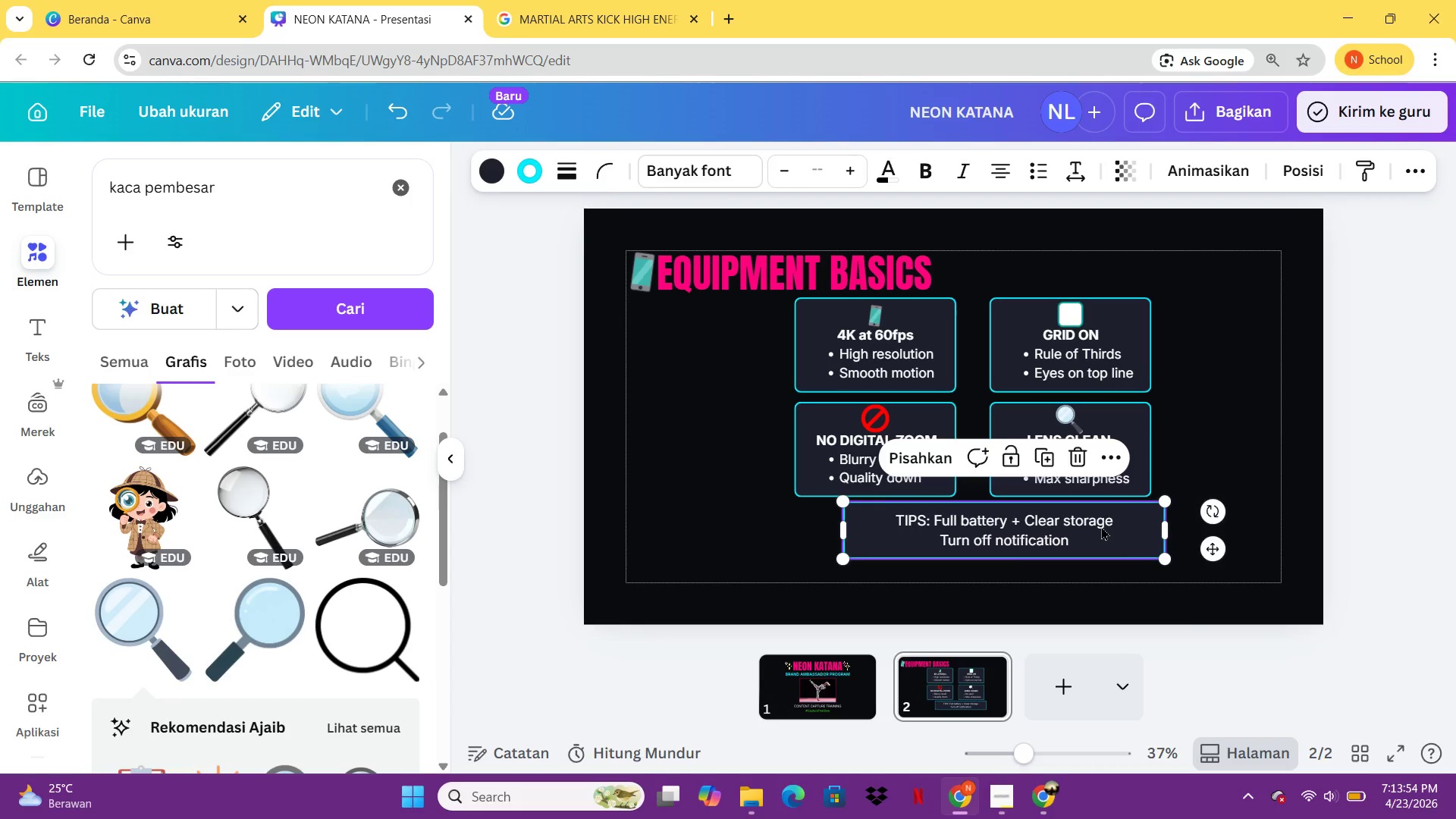 
left_click([1101, 526])
 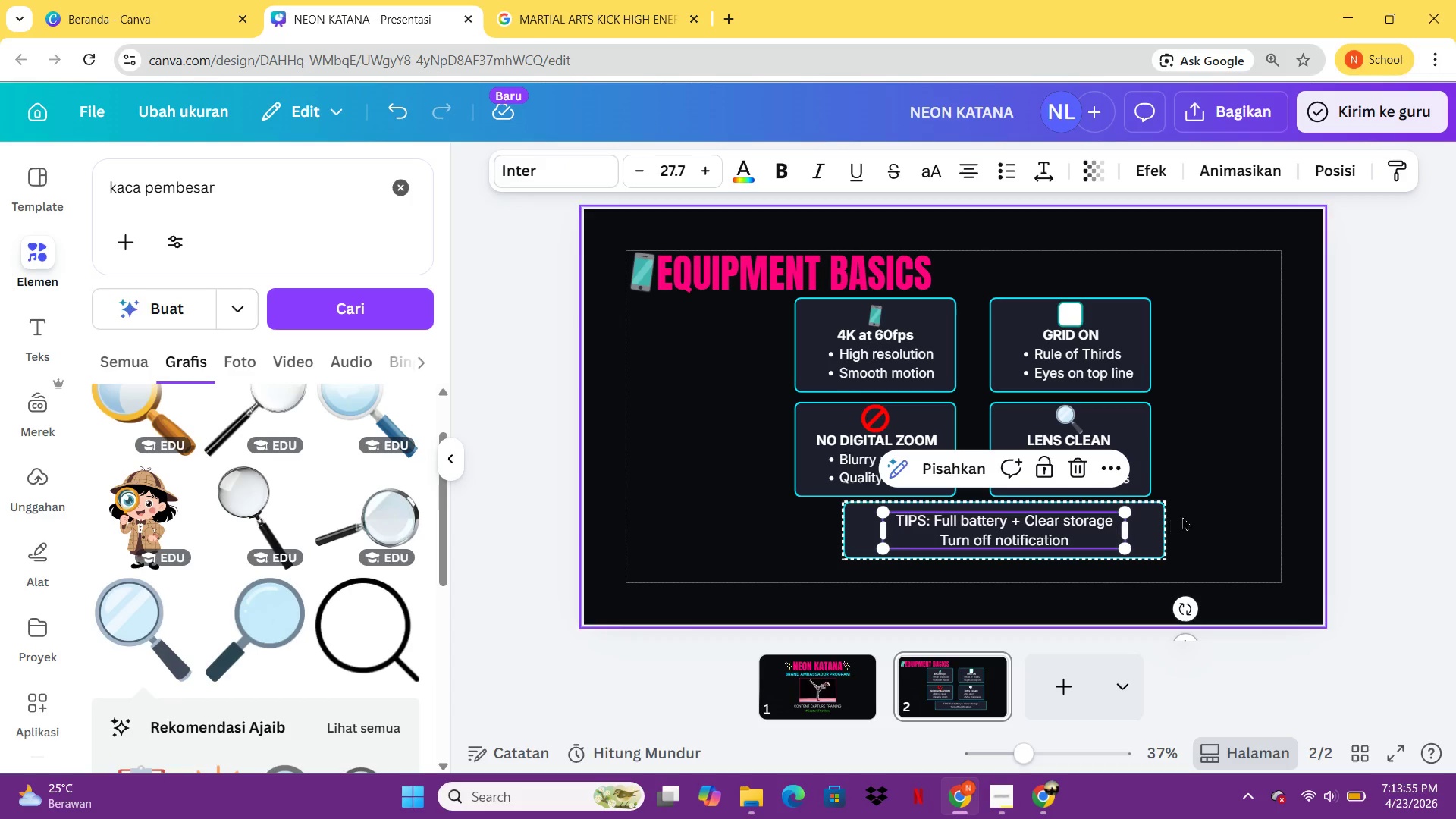 
left_click([1182, 516])
 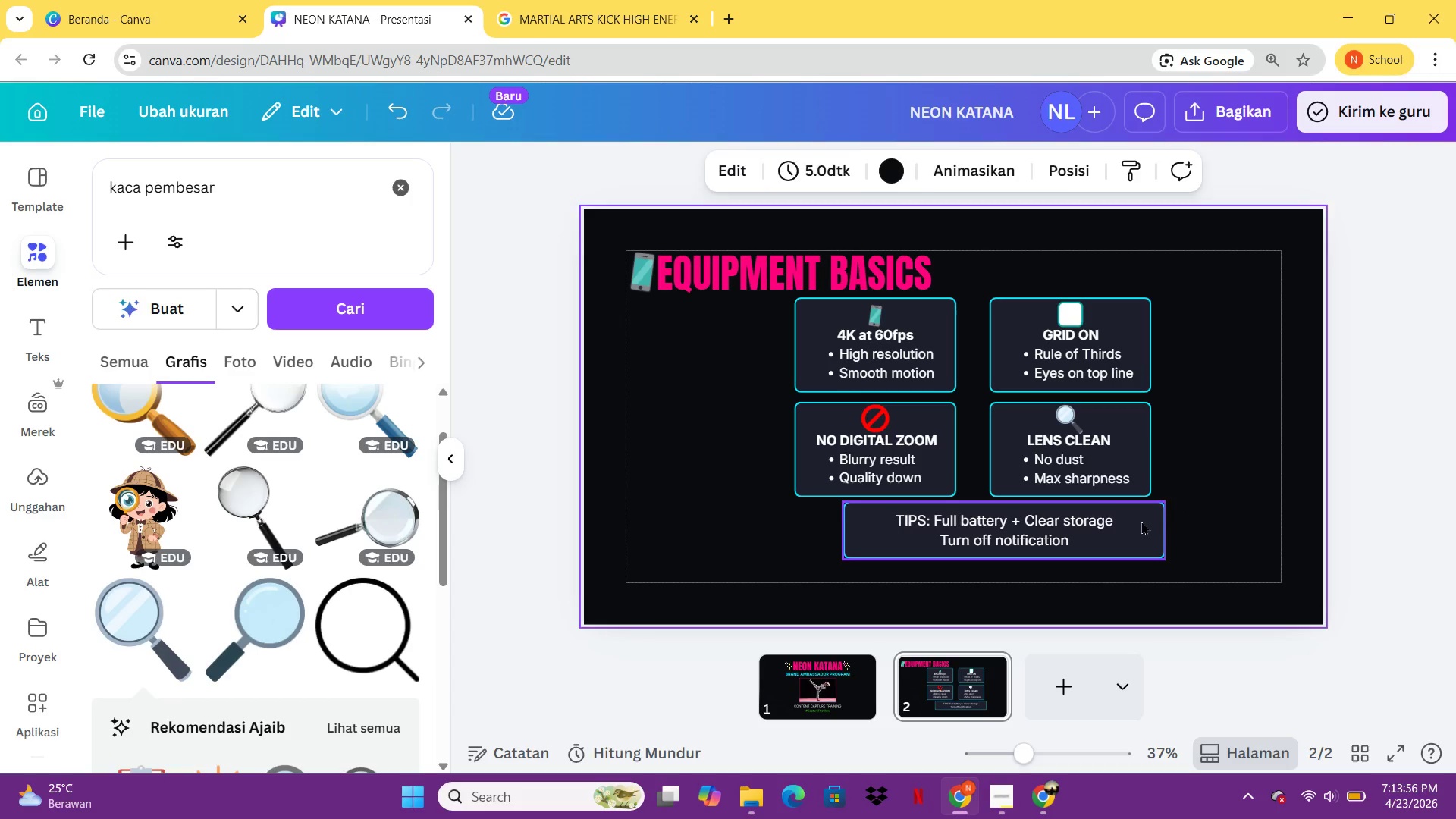 
left_click_drag(start_coordinate=[1140, 521], to_coordinate=[1085, 543])
 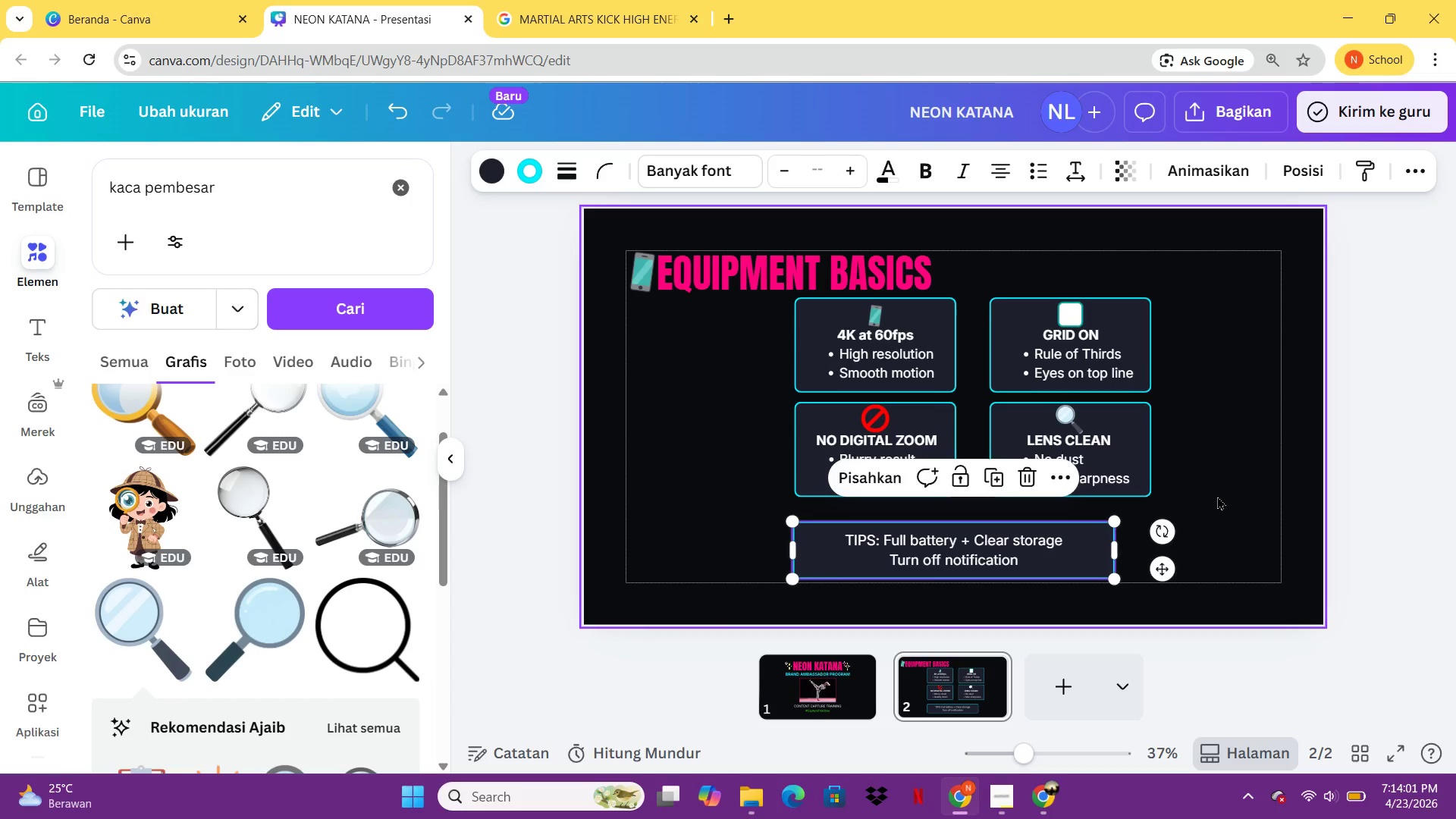 
left_click([1217, 496])
 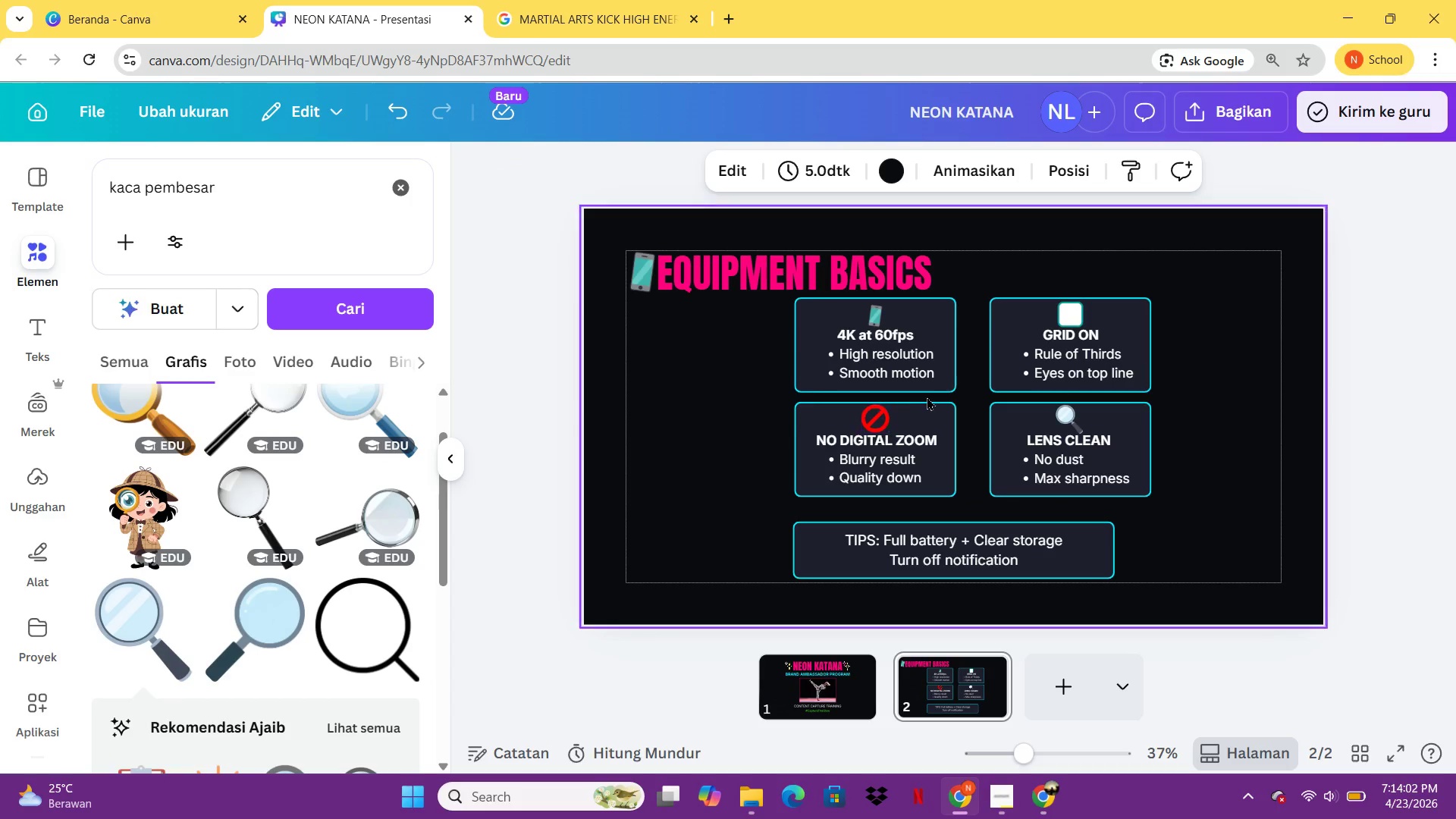 
left_click([927, 397])
 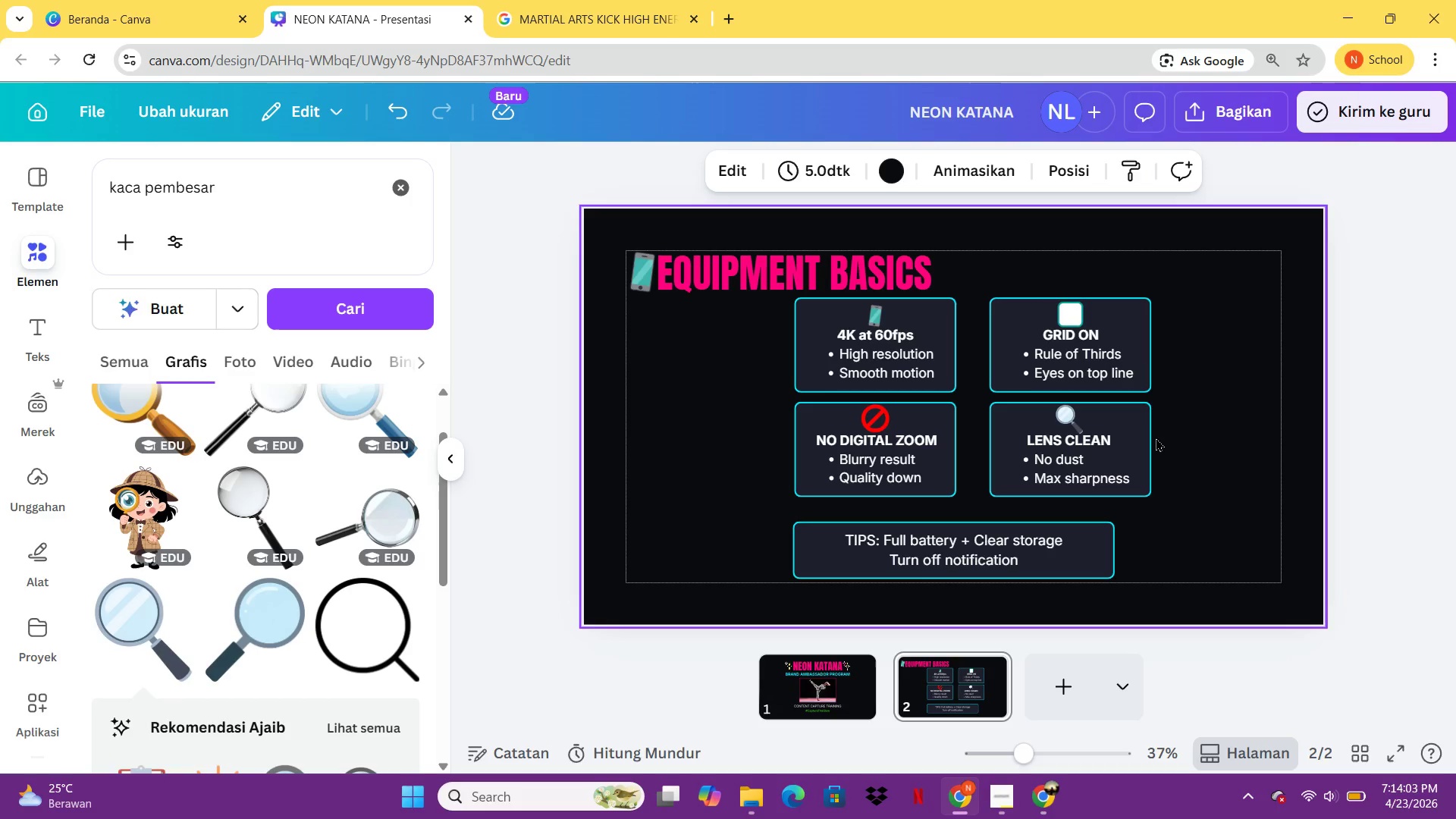 
left_click([1156, 438])
 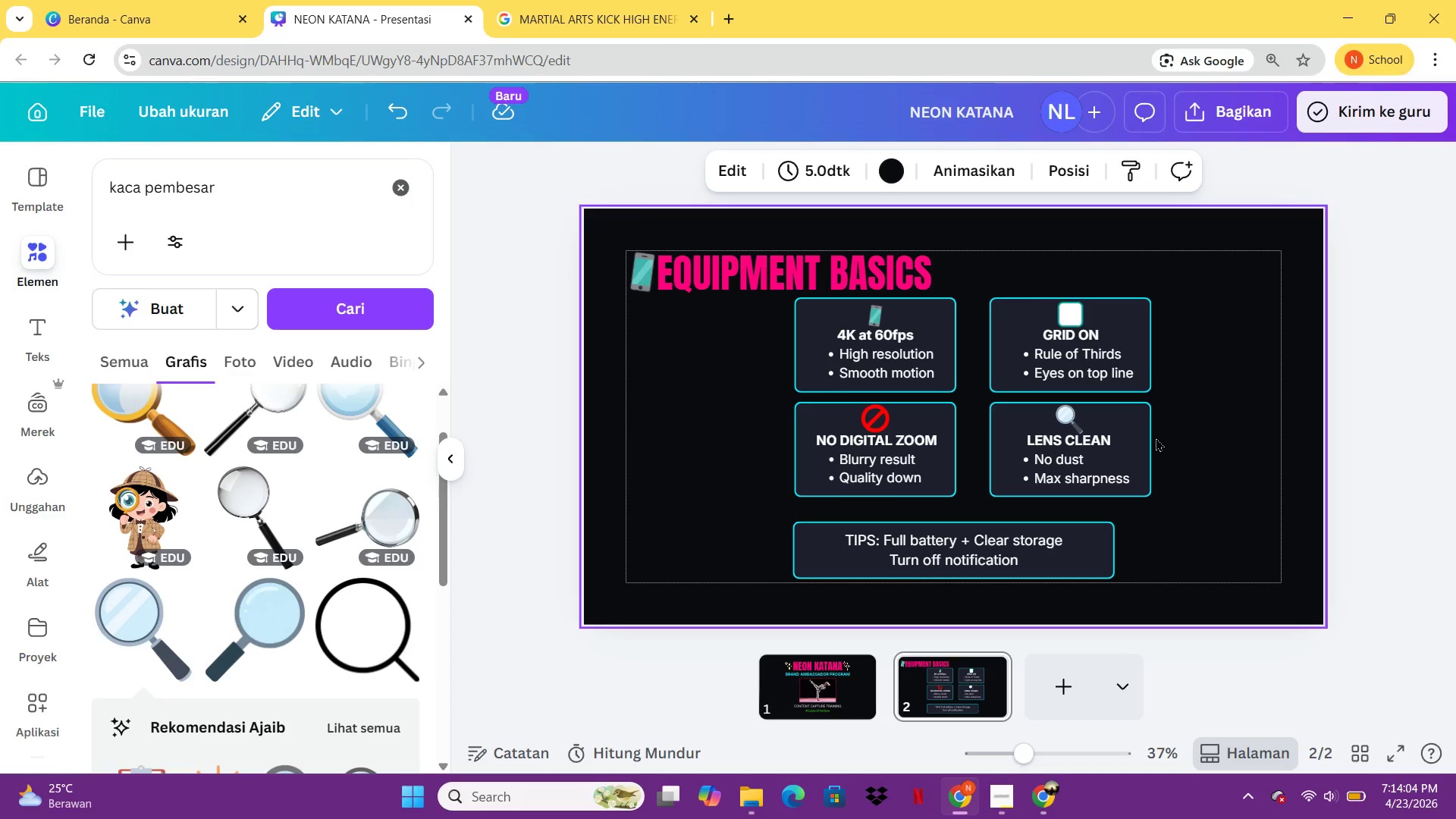 
left_click([1156, 438])
 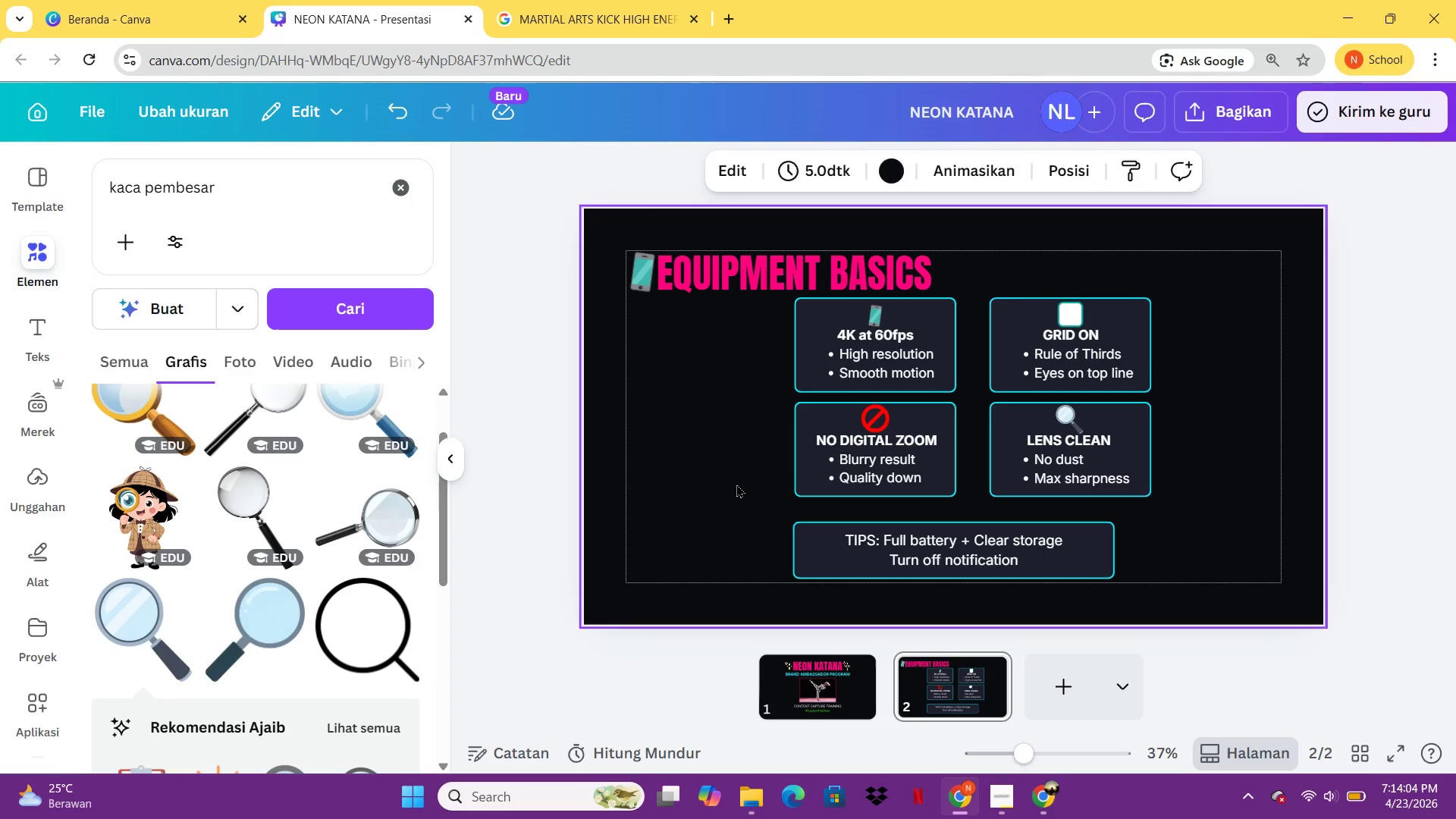 
left_click_drag(start_coordinate=[732, 484], to_coordinate=[1138, 306])
 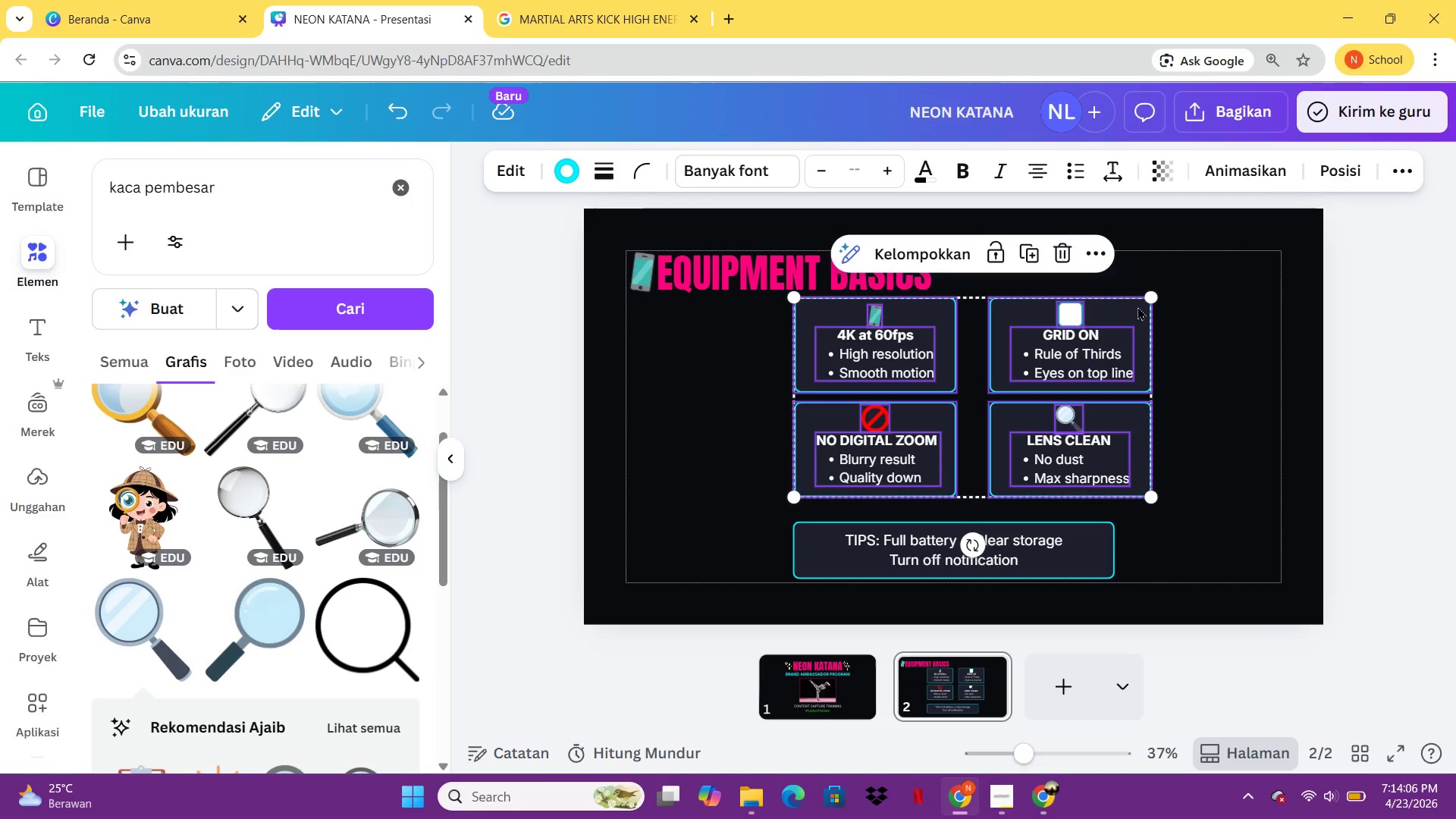 
key(Control+G)
 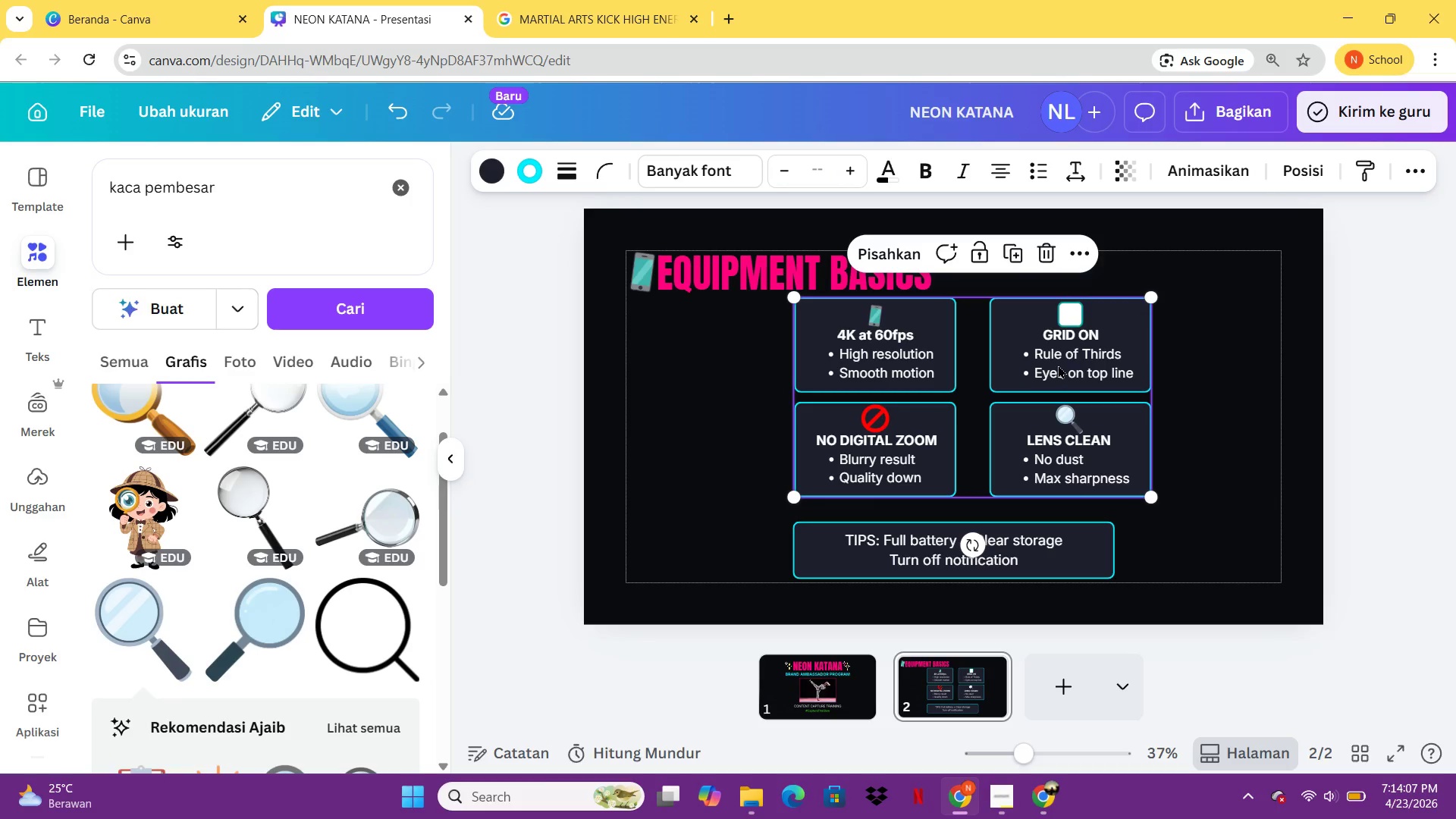 
left_click_drag(start_coordinate=[1058, 365], to_coordinate=[1044, 366])
 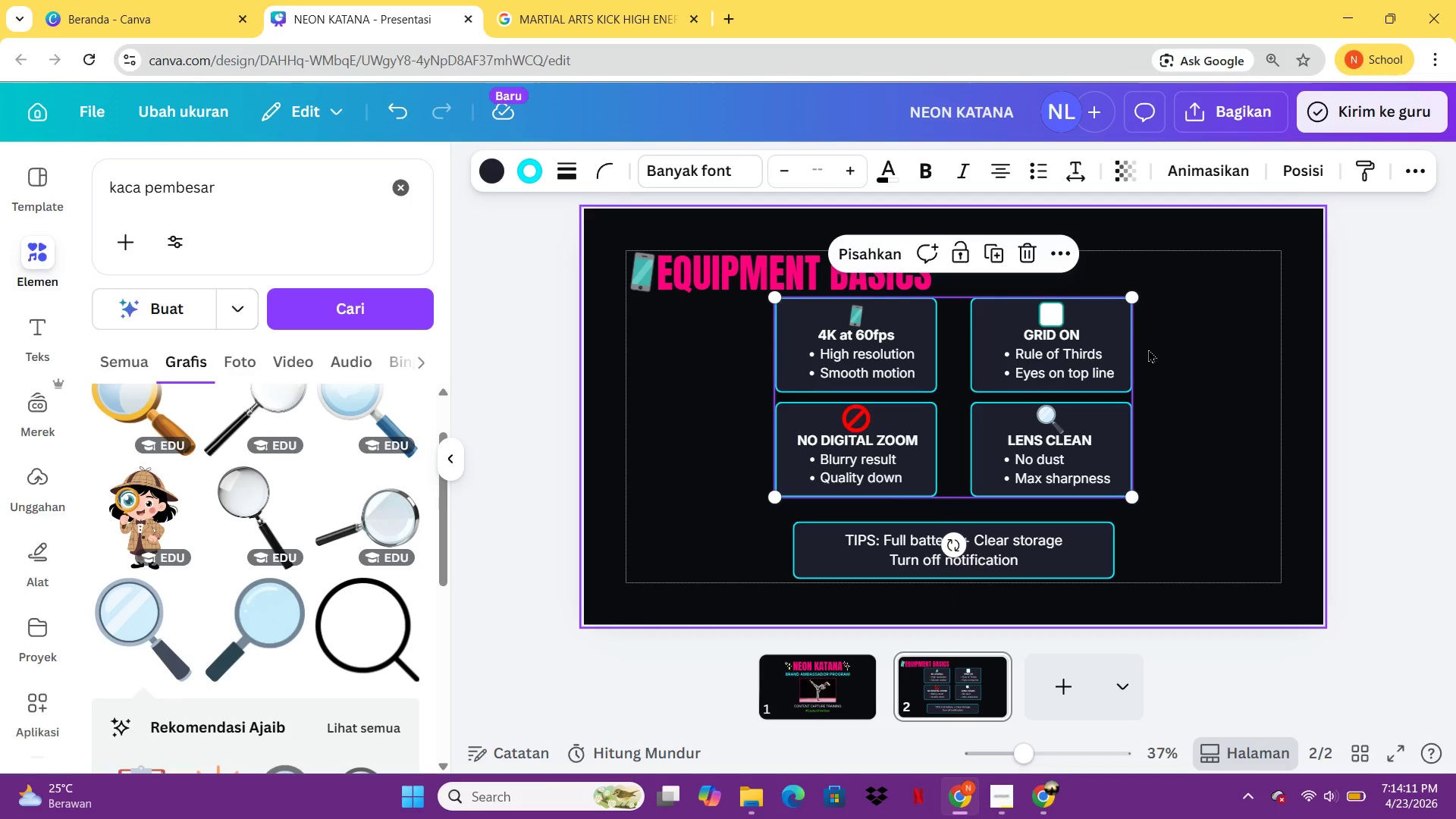 
left_click([1148, 349])
 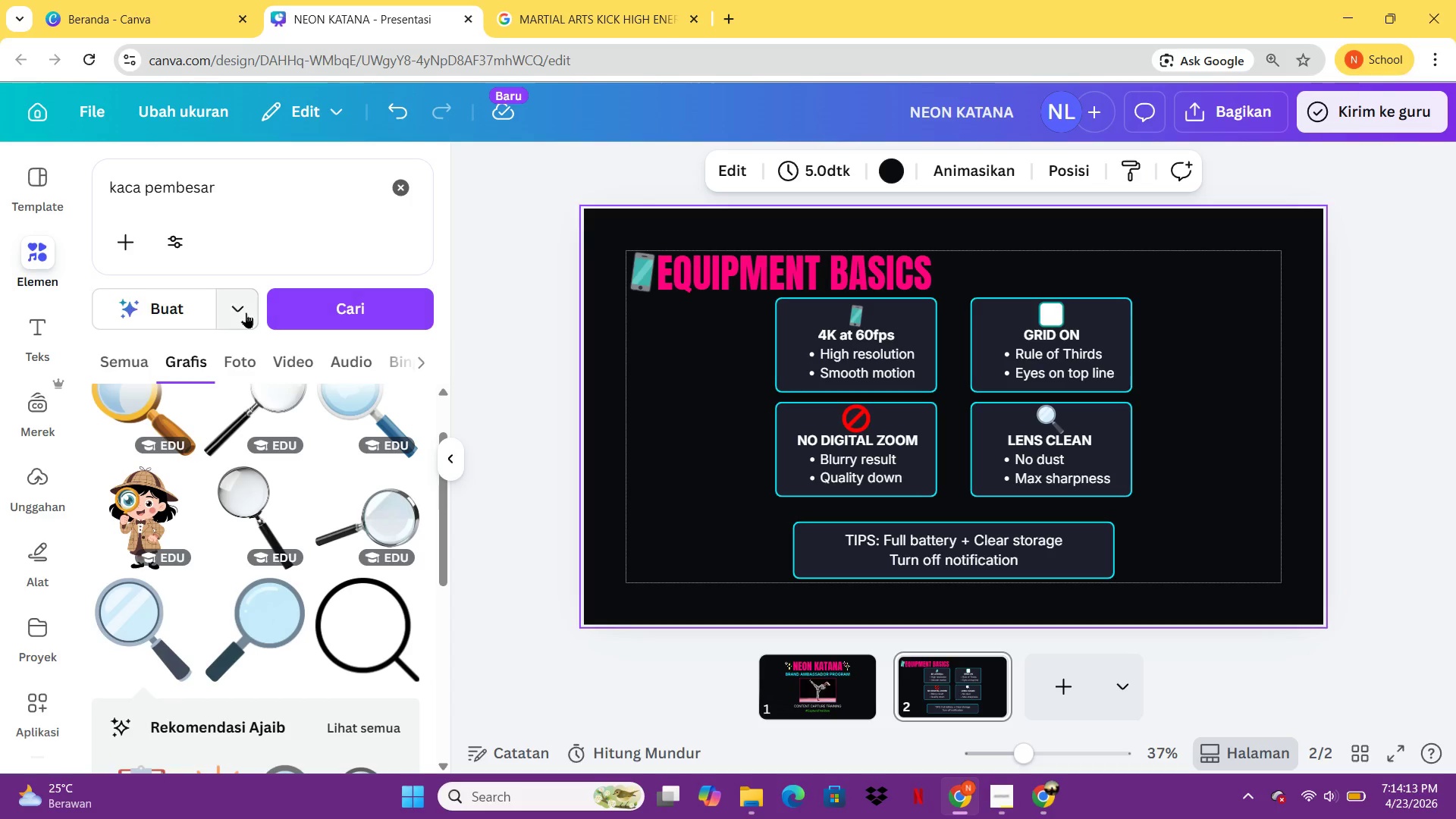 
left_click_drag(start_coordinate=[234, 169], to_coordinate=[16, 196])
 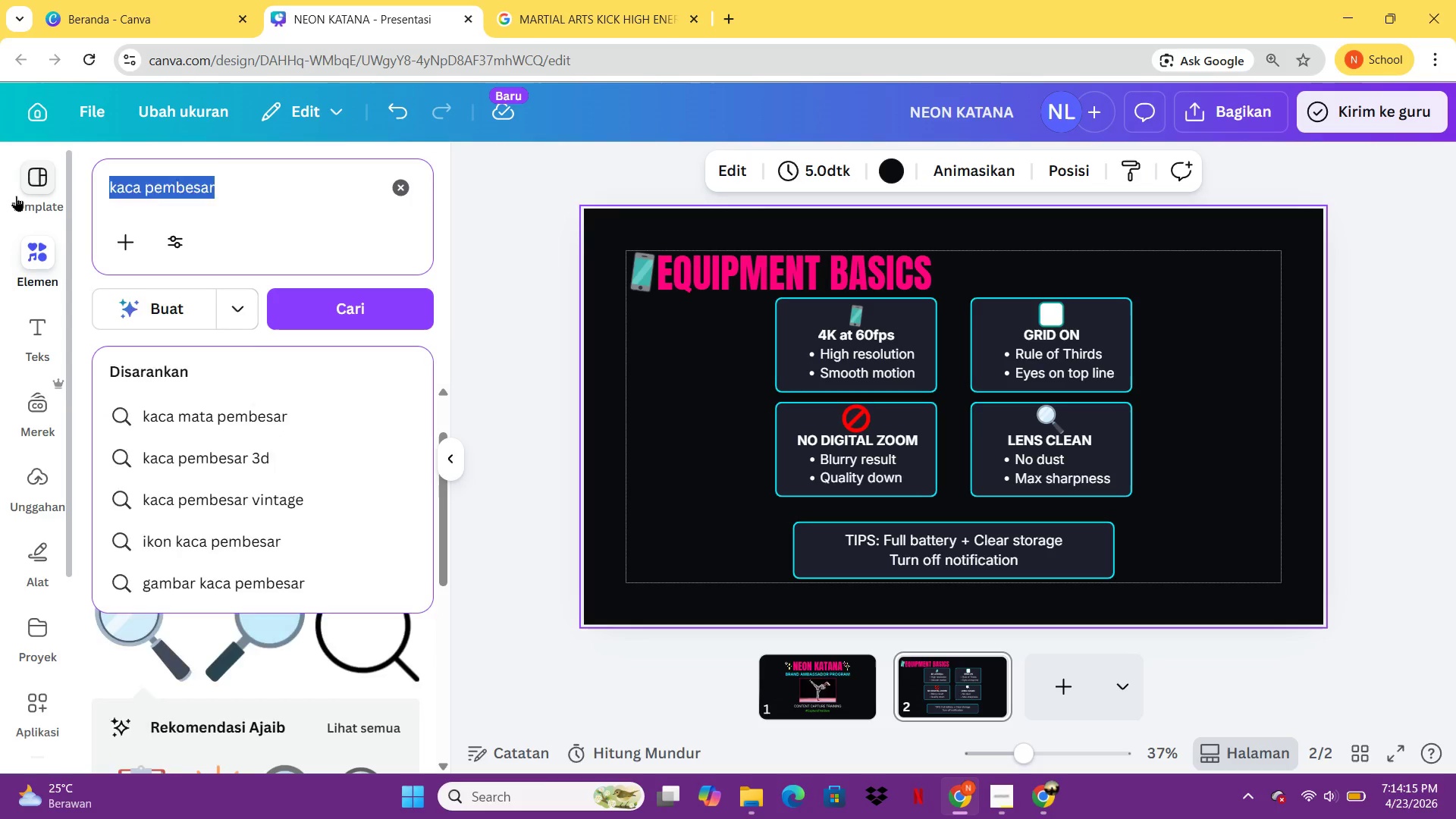 
type(bolt)
 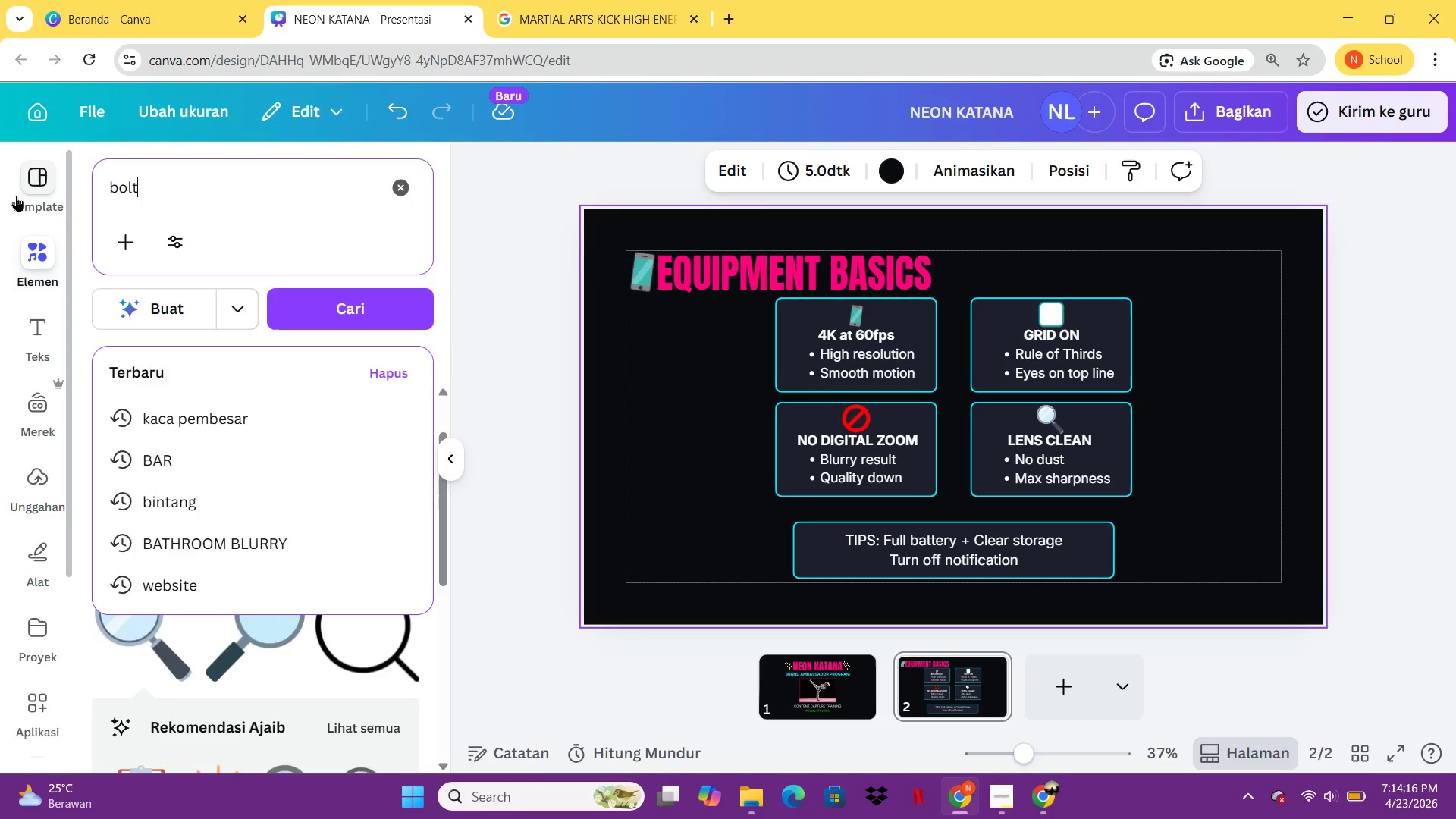 
key(Enter)
 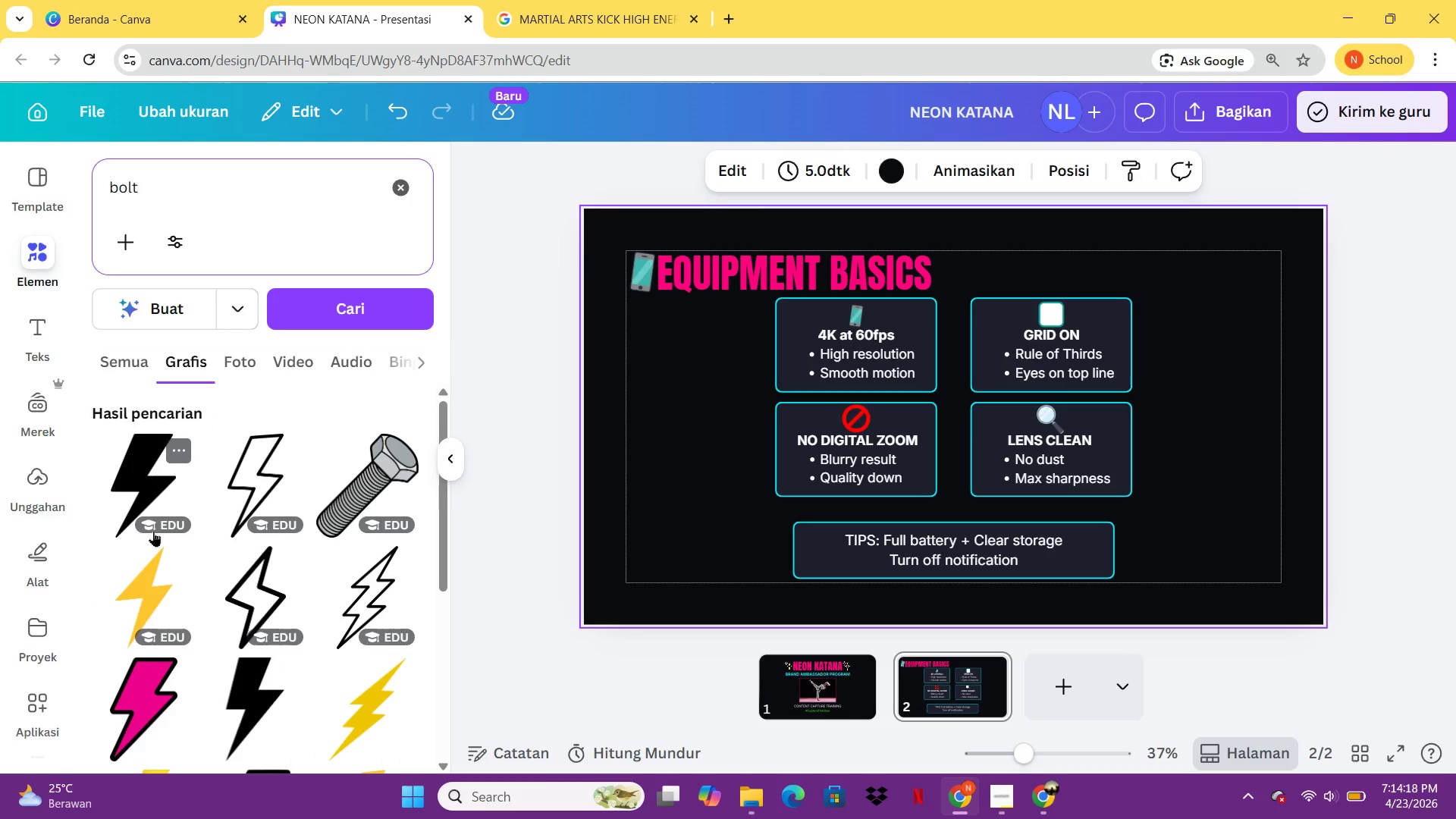 
left_click([147, 687])
 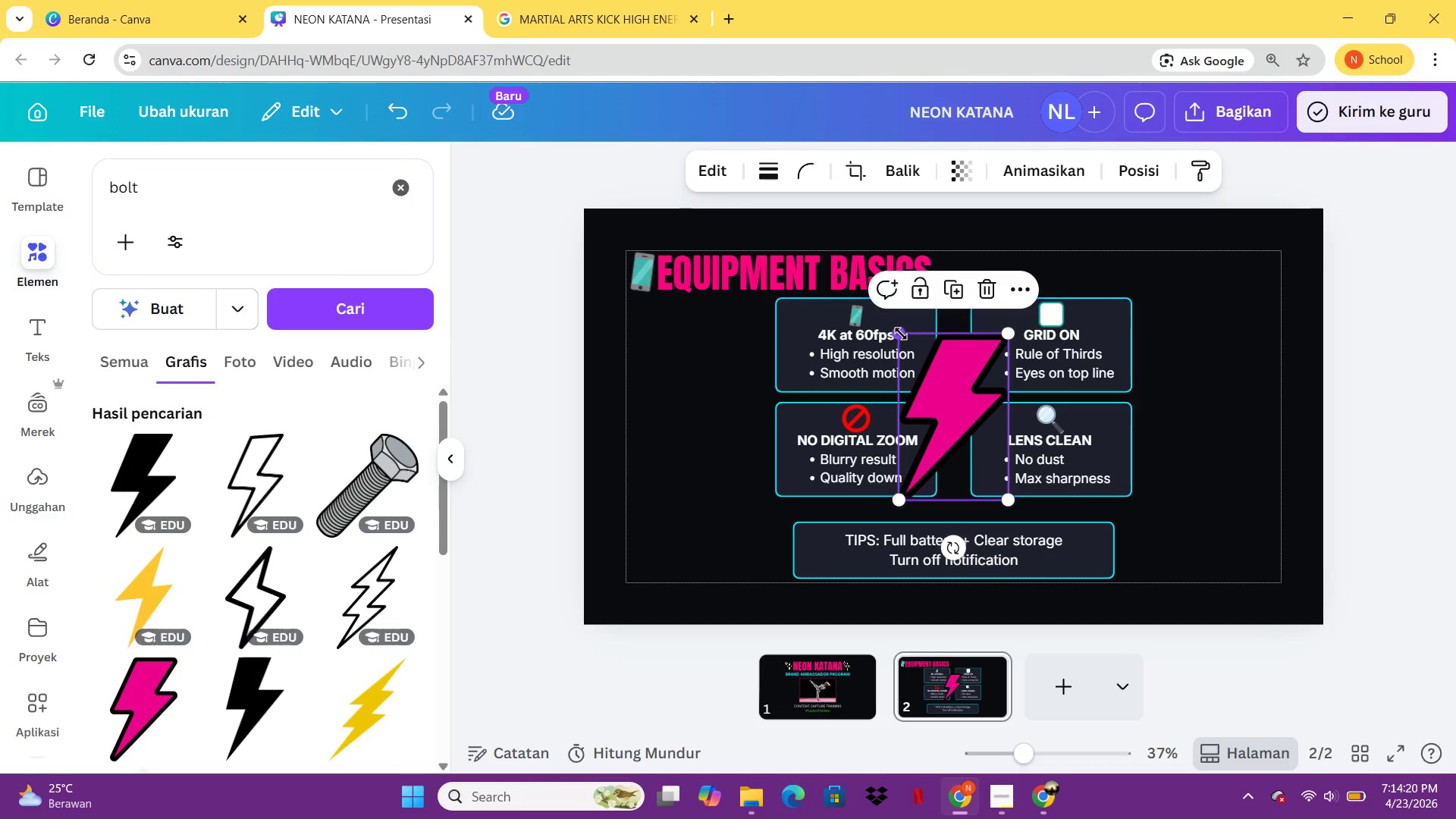 
left_click_drag(start_coordinate=[901, 334], to_coordinate=[986, 473])
 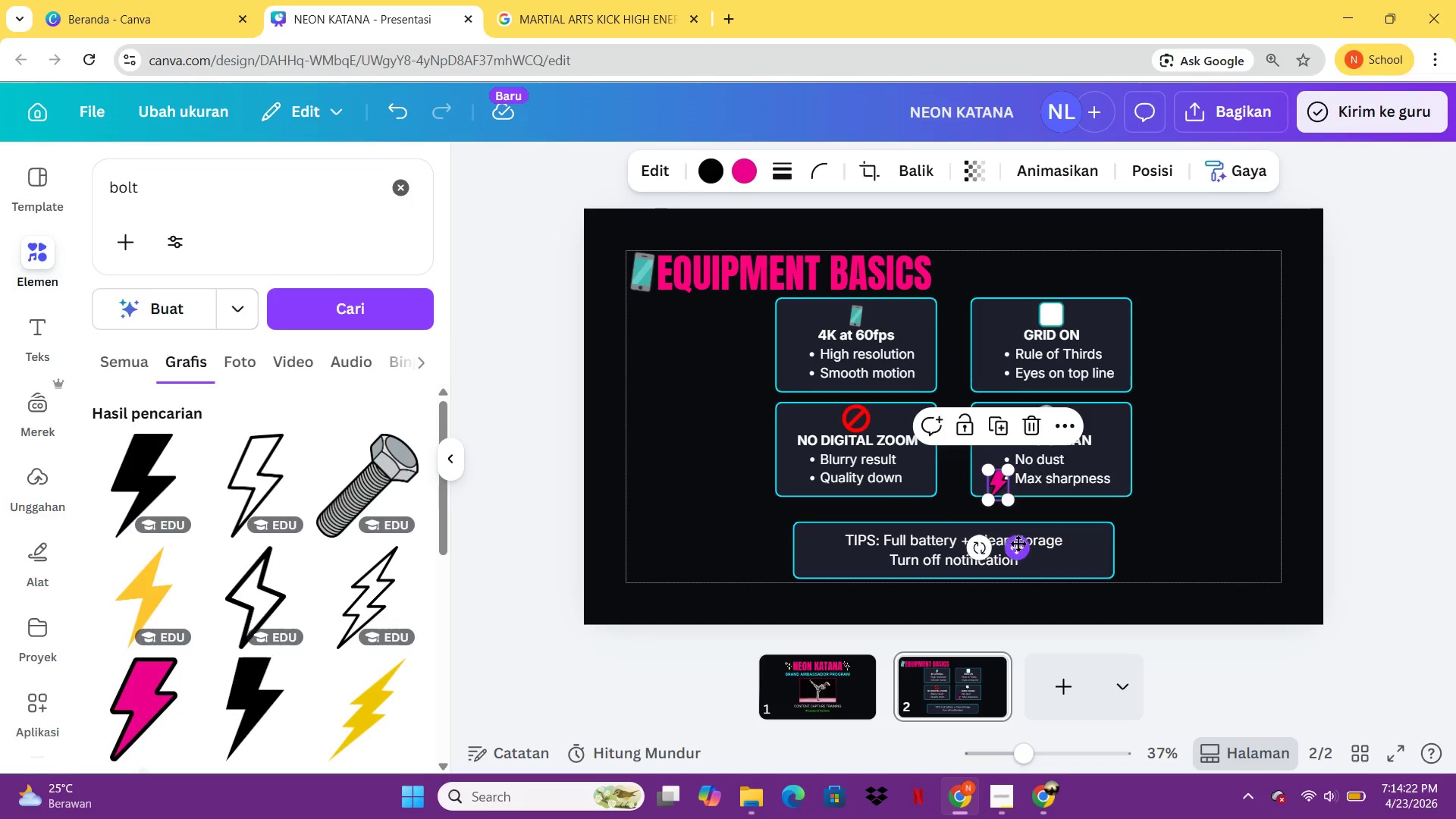 
left_click_drag(start_coordinate=[1018, 543], to_coordinate=[846, 606])
 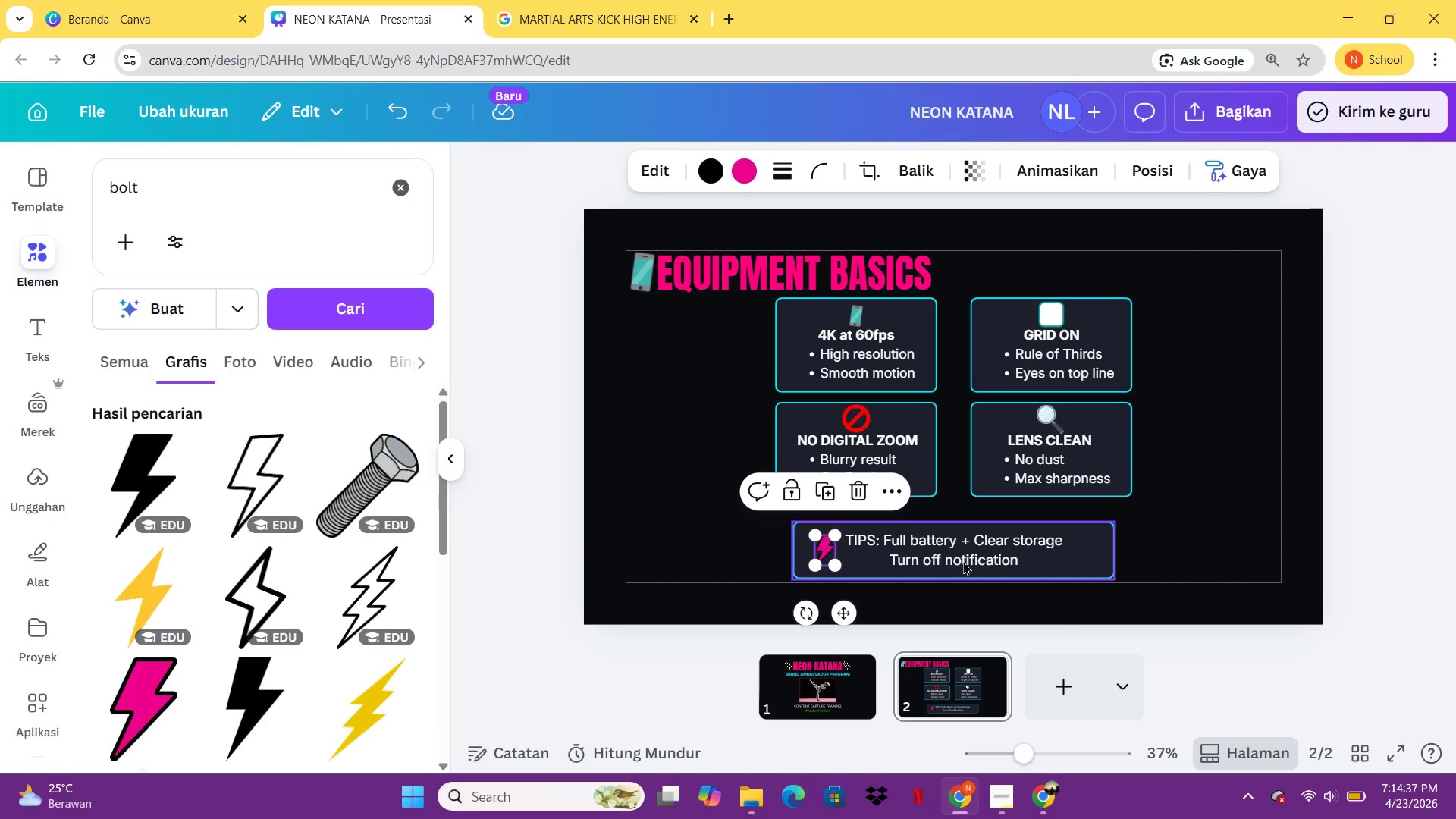 
wait(14.77)
 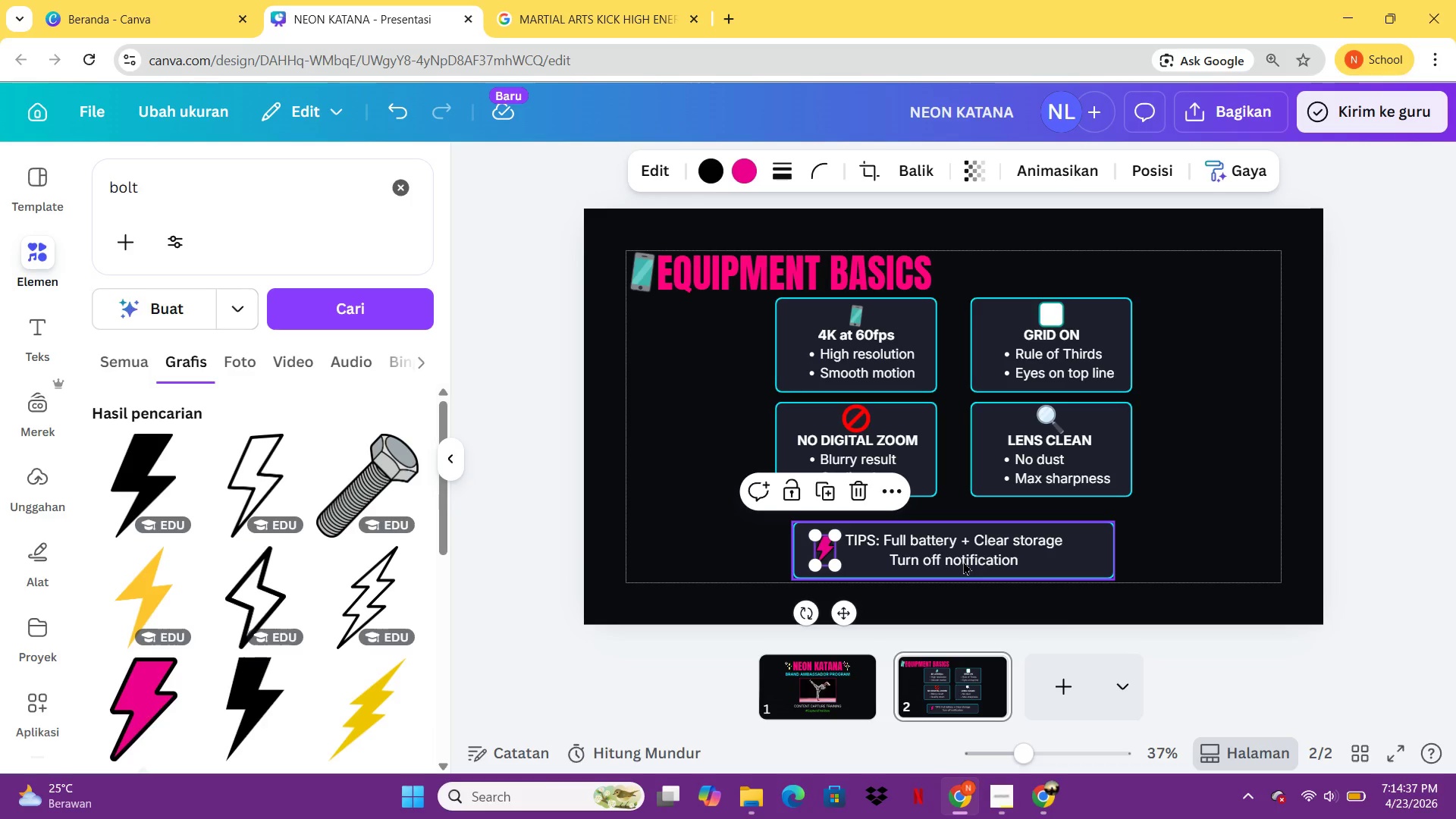 
left_click([1093, 539])
 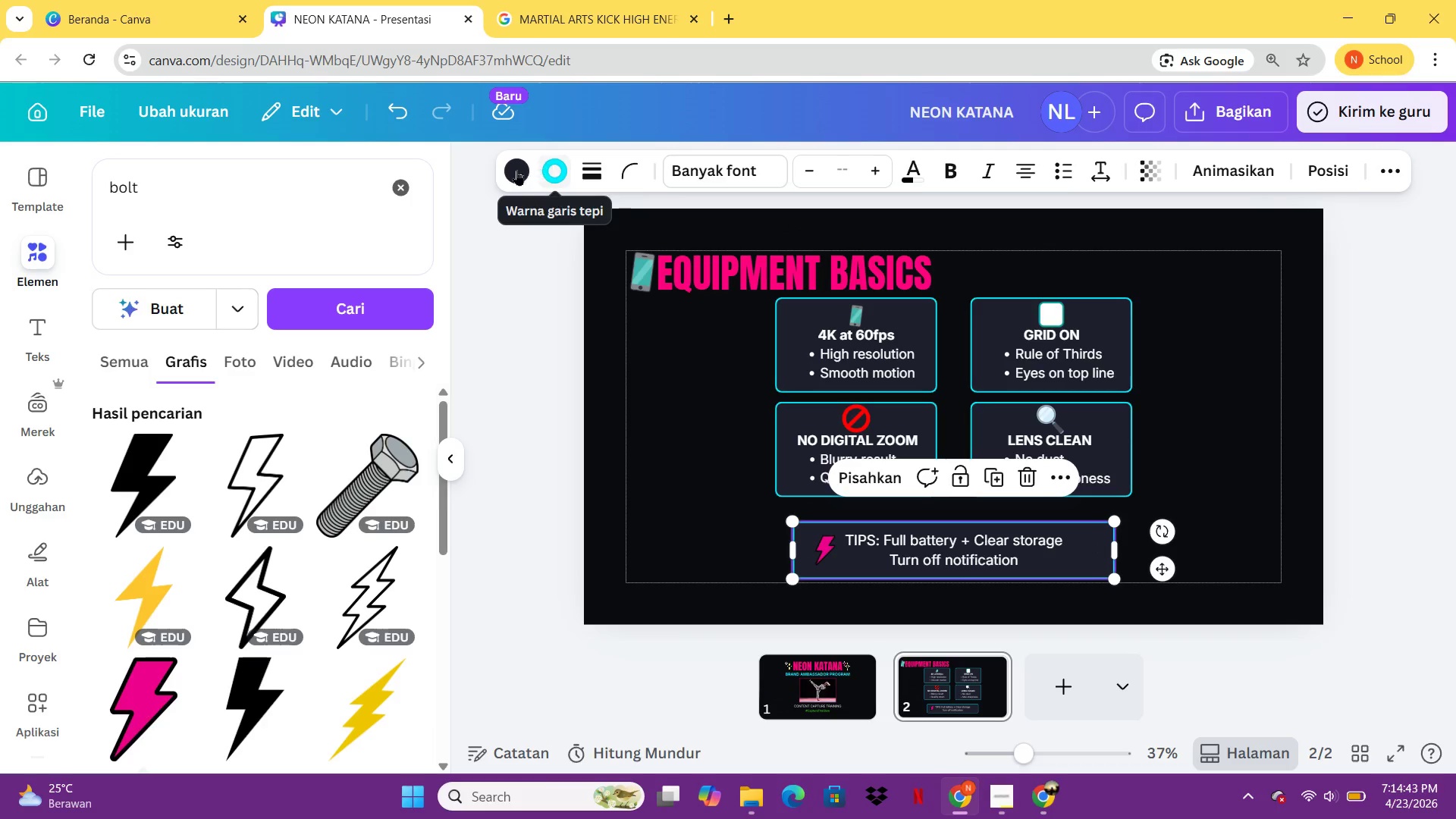 
left_click([516, 170])
 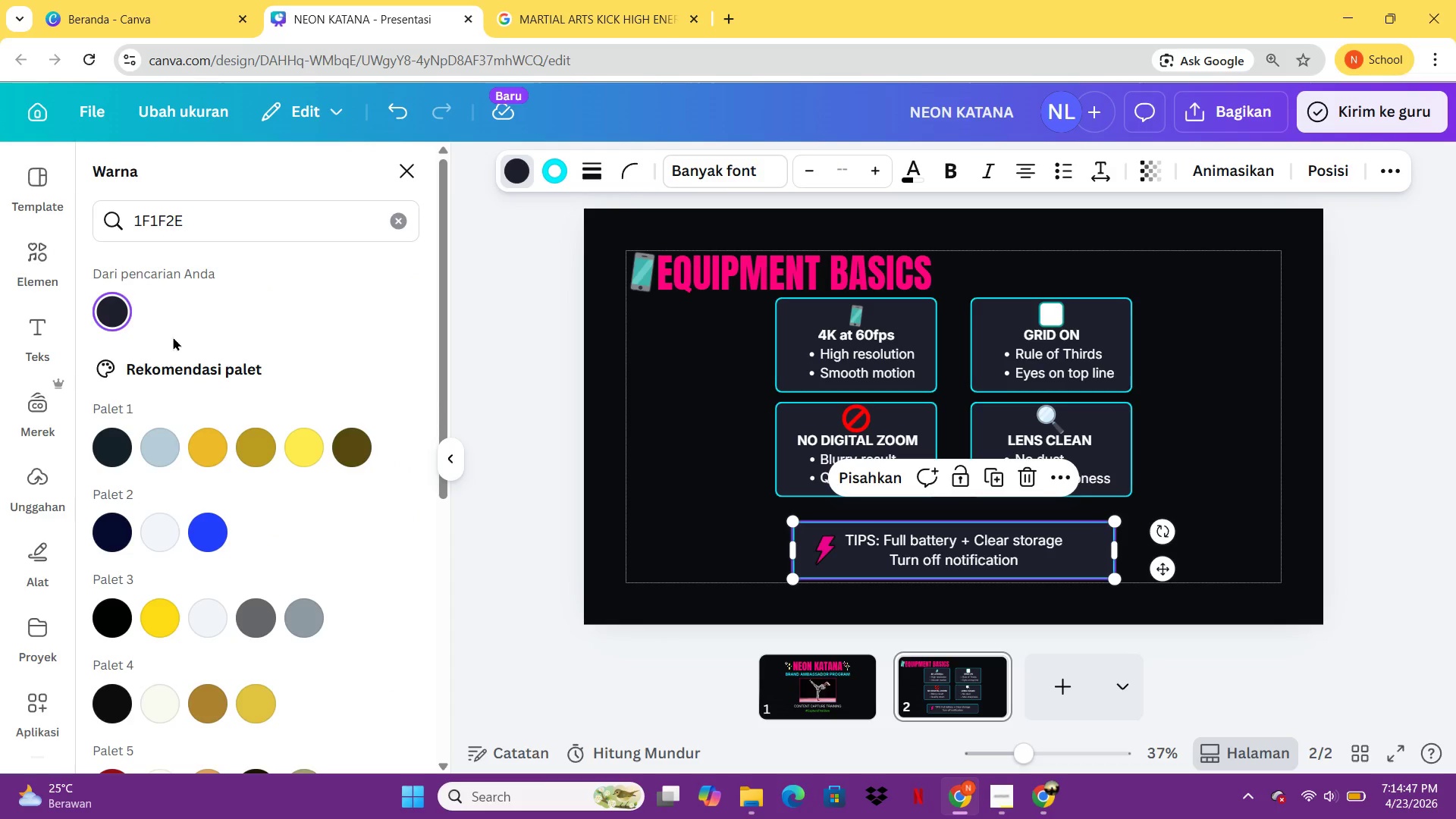 
left_click([408, 219])
 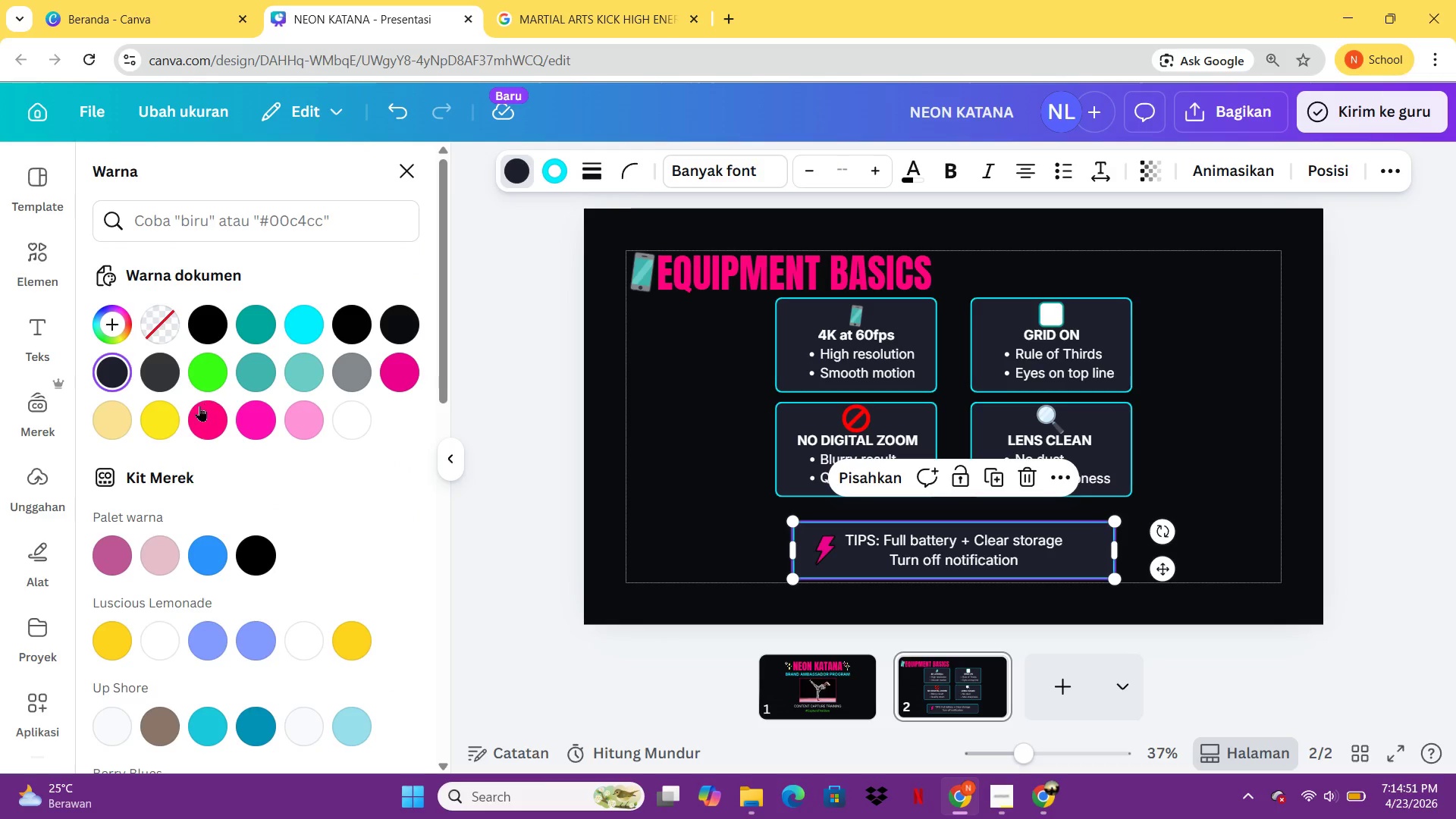 
left_click([198, 410])
 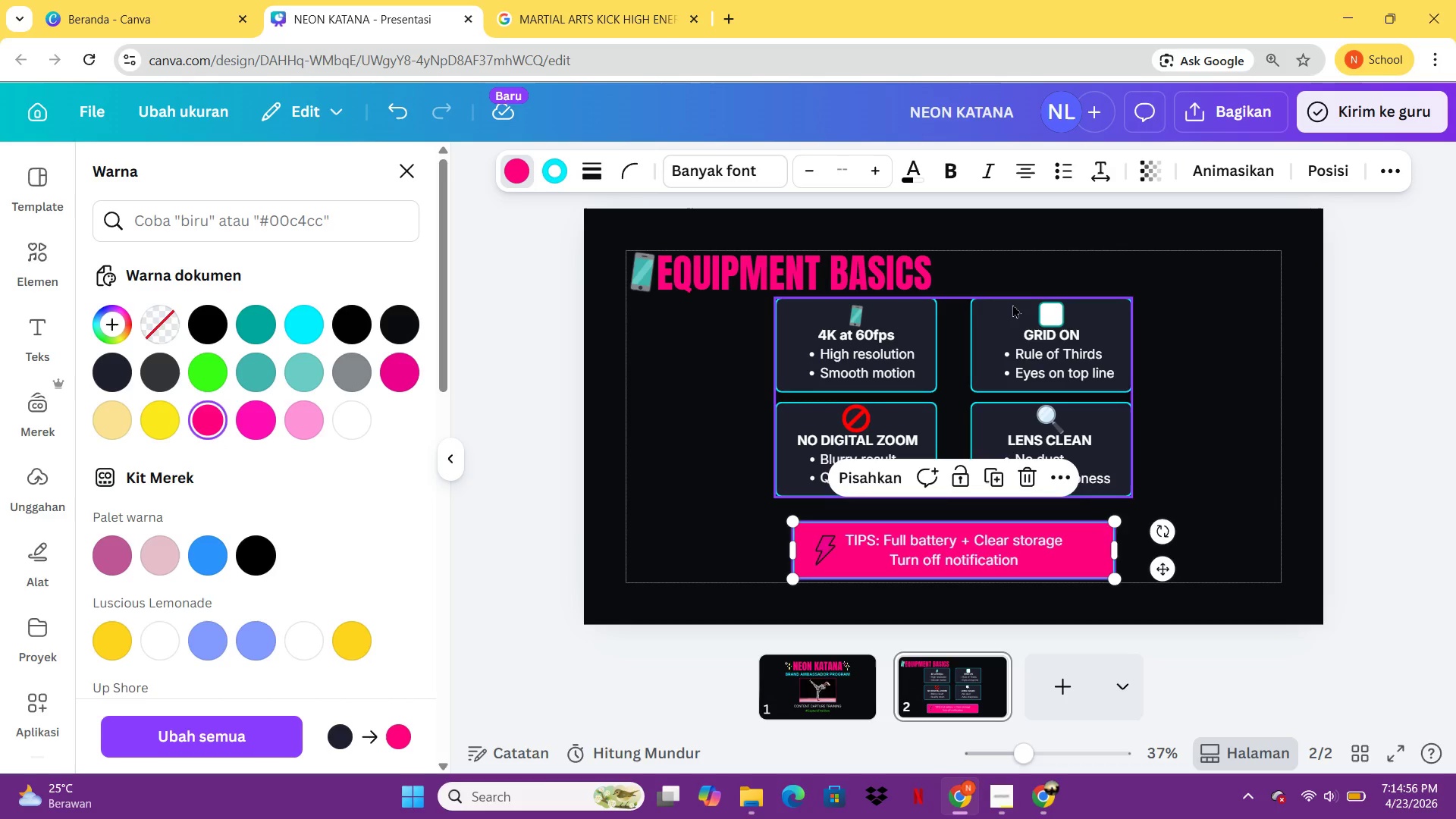 
wait(5.55)
 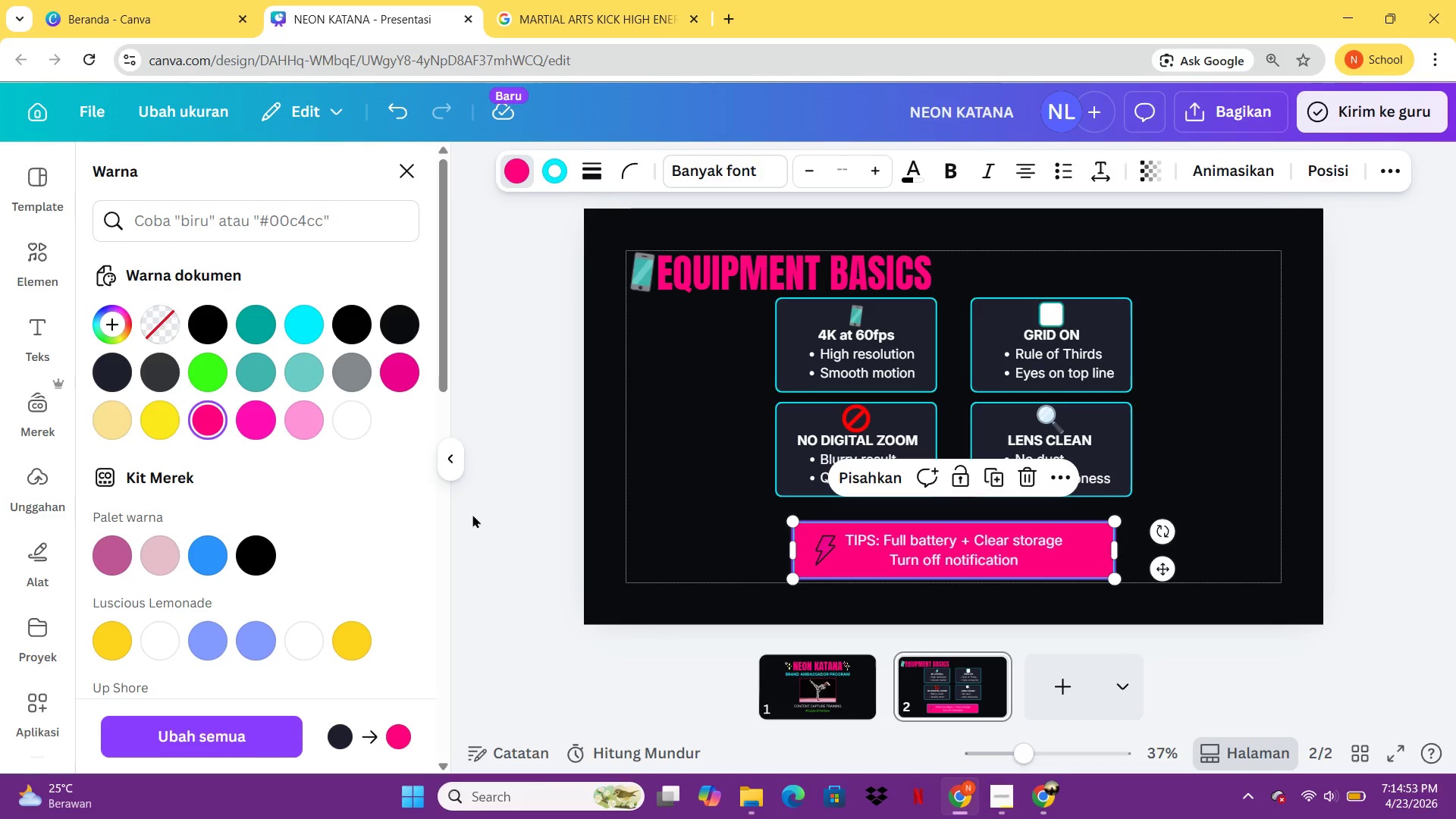 
left_click([1141, 171])
 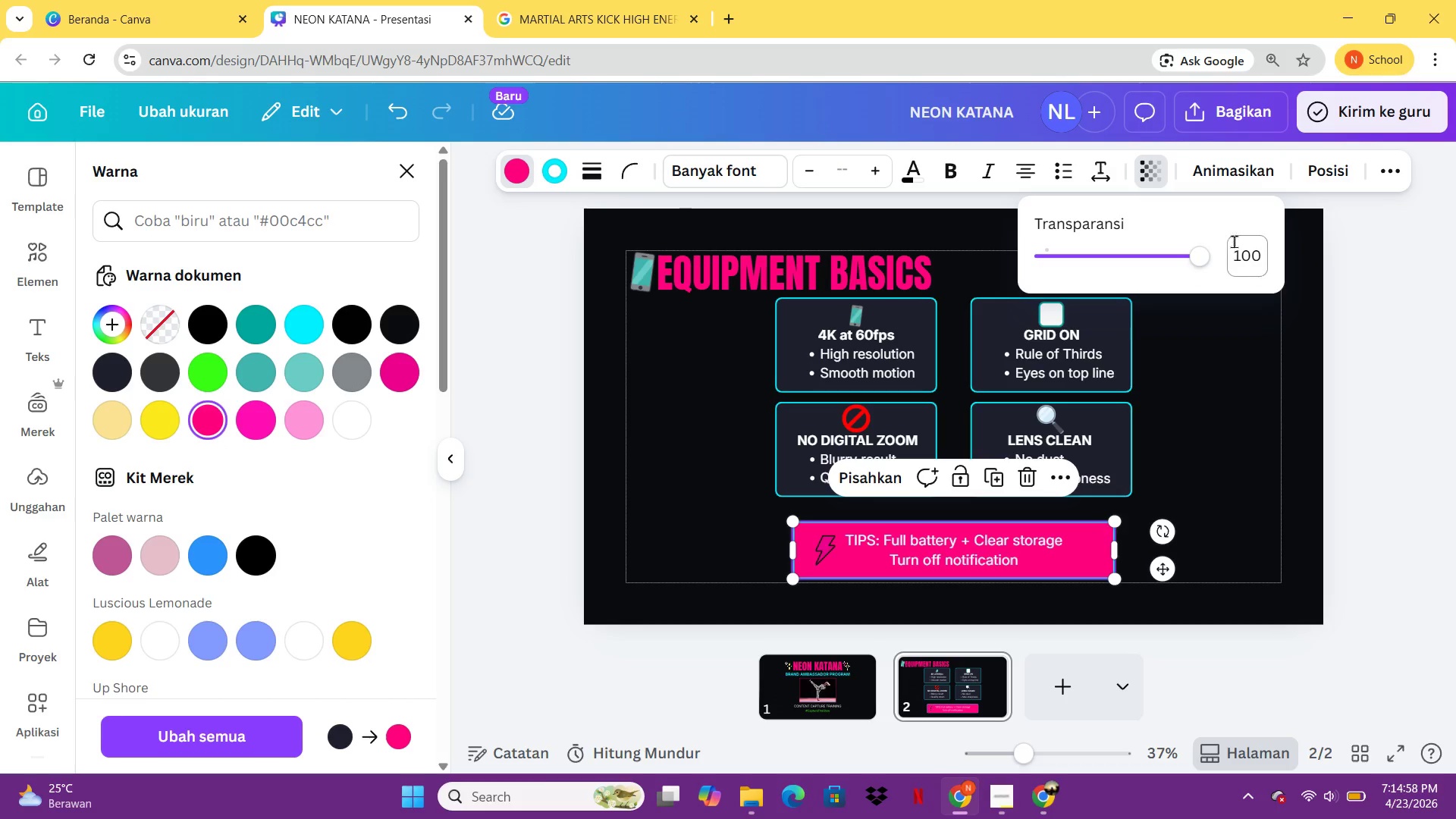 
left_click([1236, 243])
 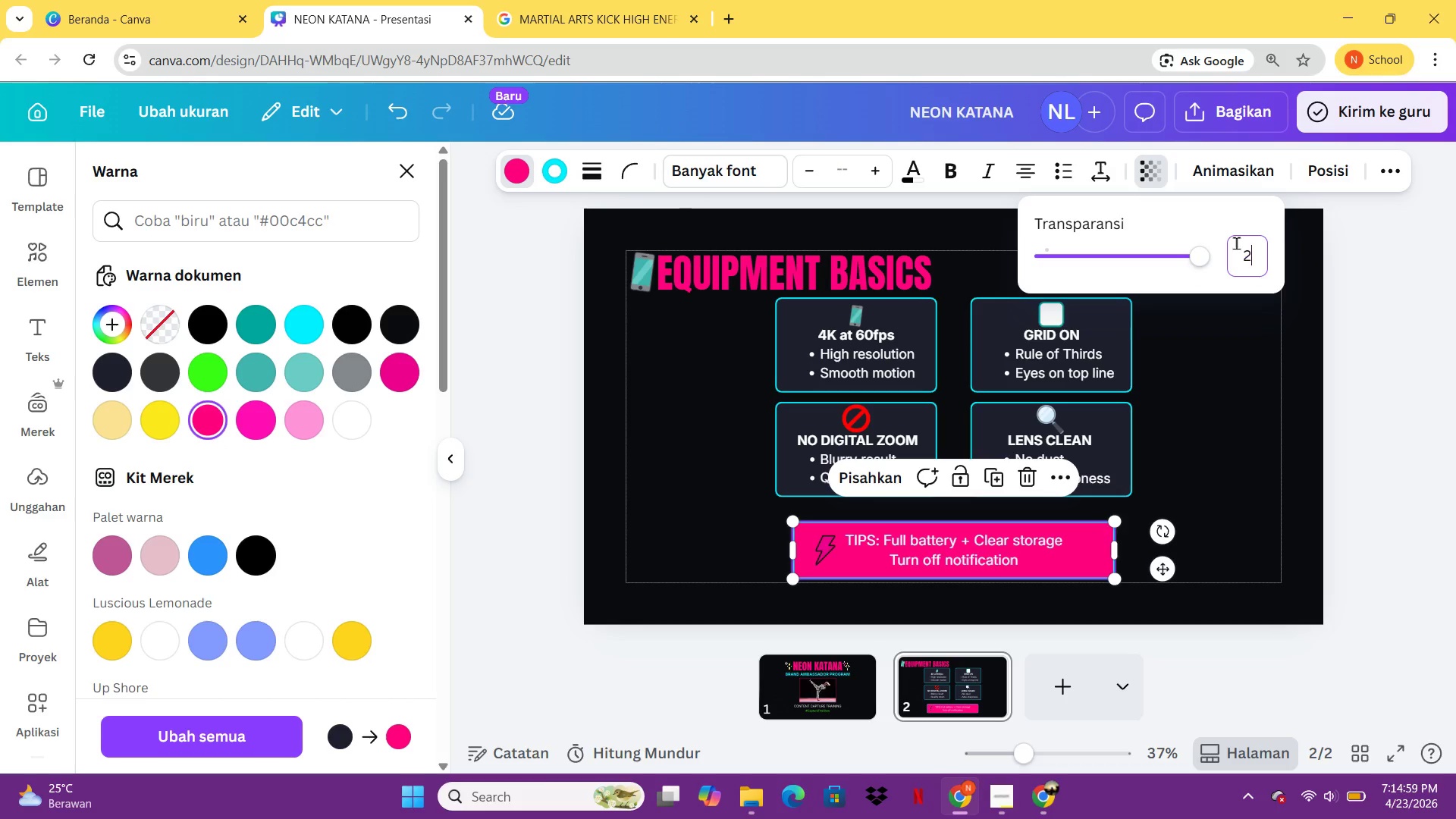 
type(20)
 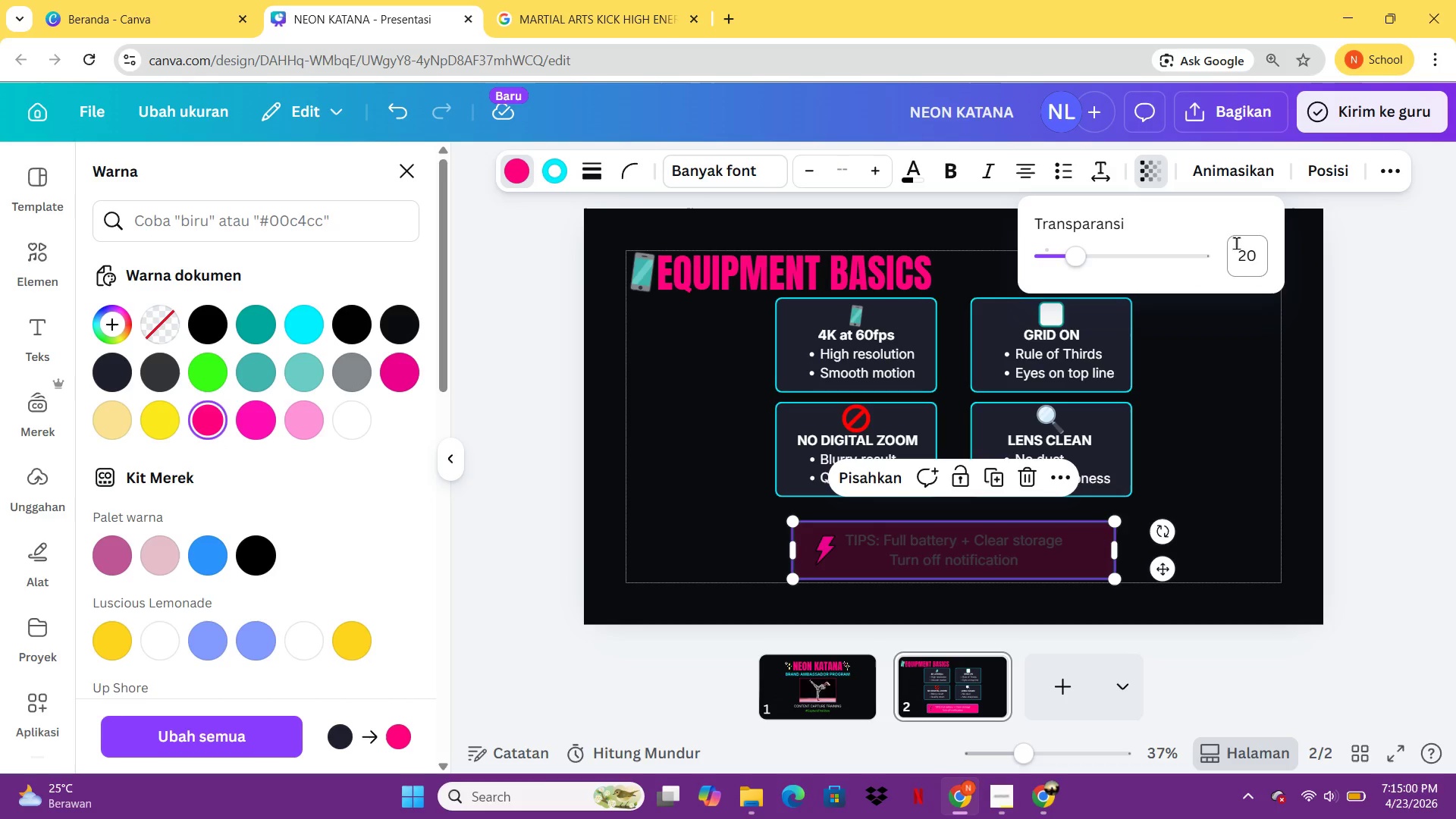 
key(Enter)
 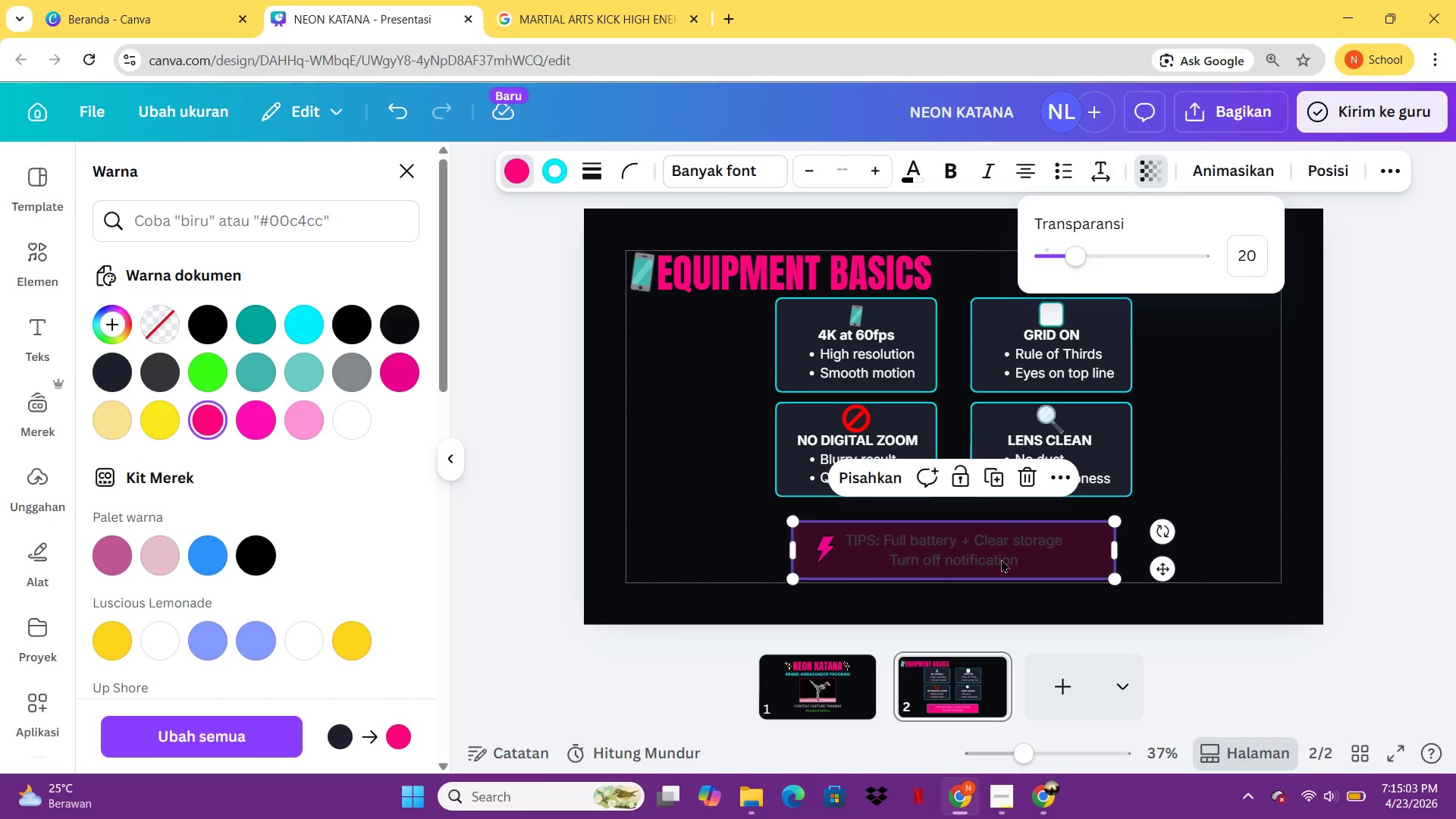 
left_click_drag(start_coordinate=[1090, 253], to_coordinate=[1147, 260])
 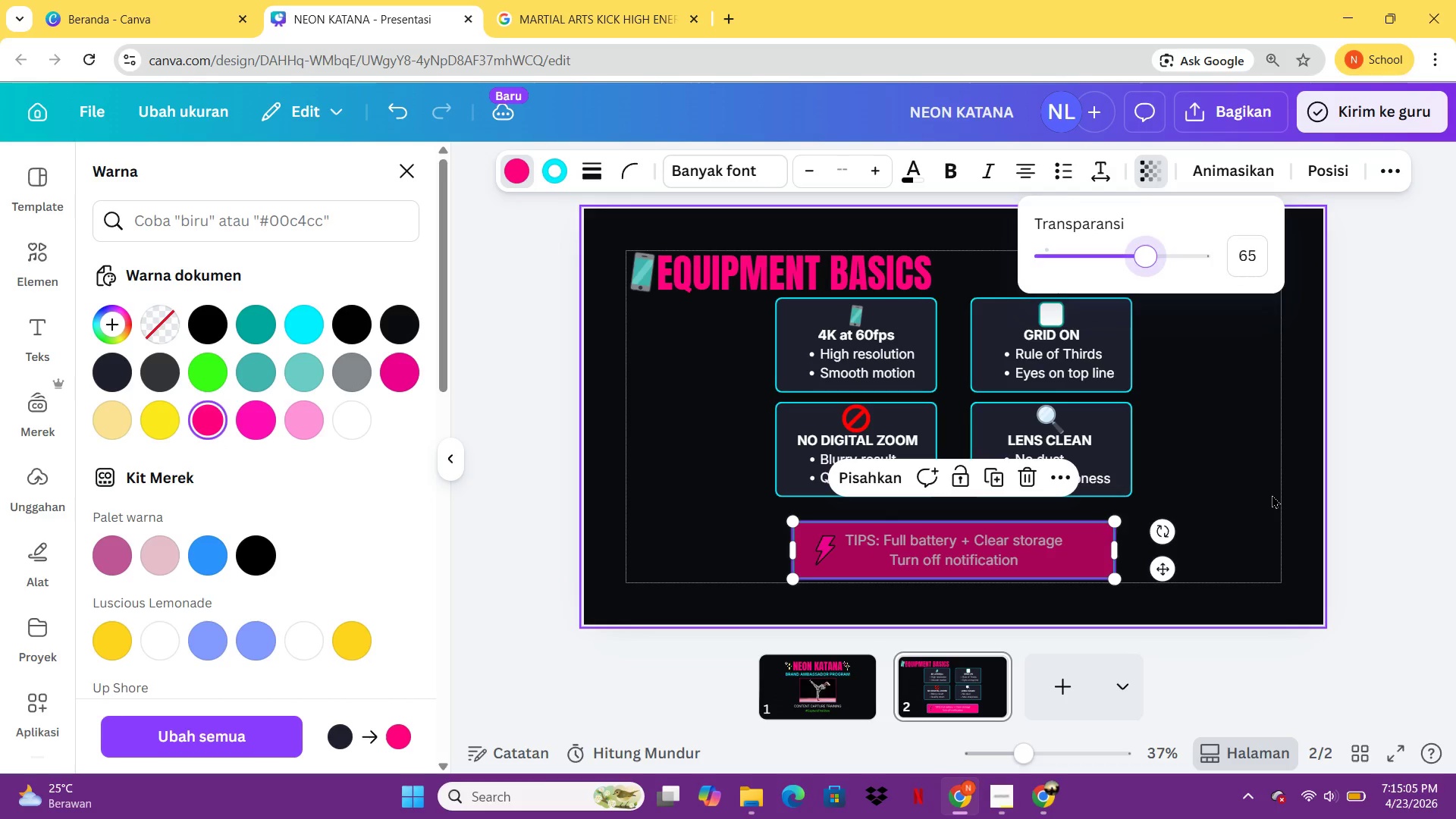 
left_click([1272, 494])
 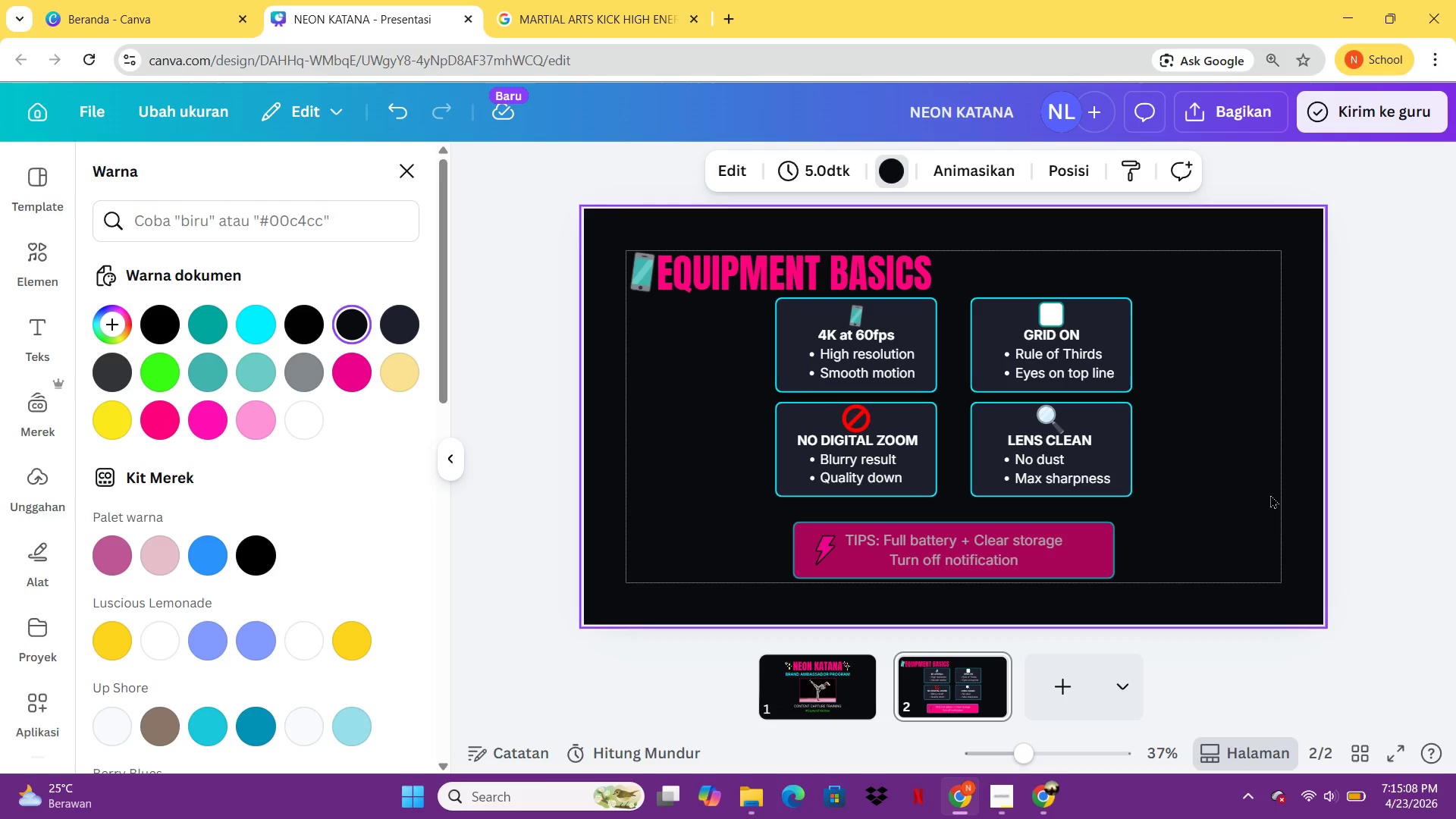 
left_click([993, 541])
 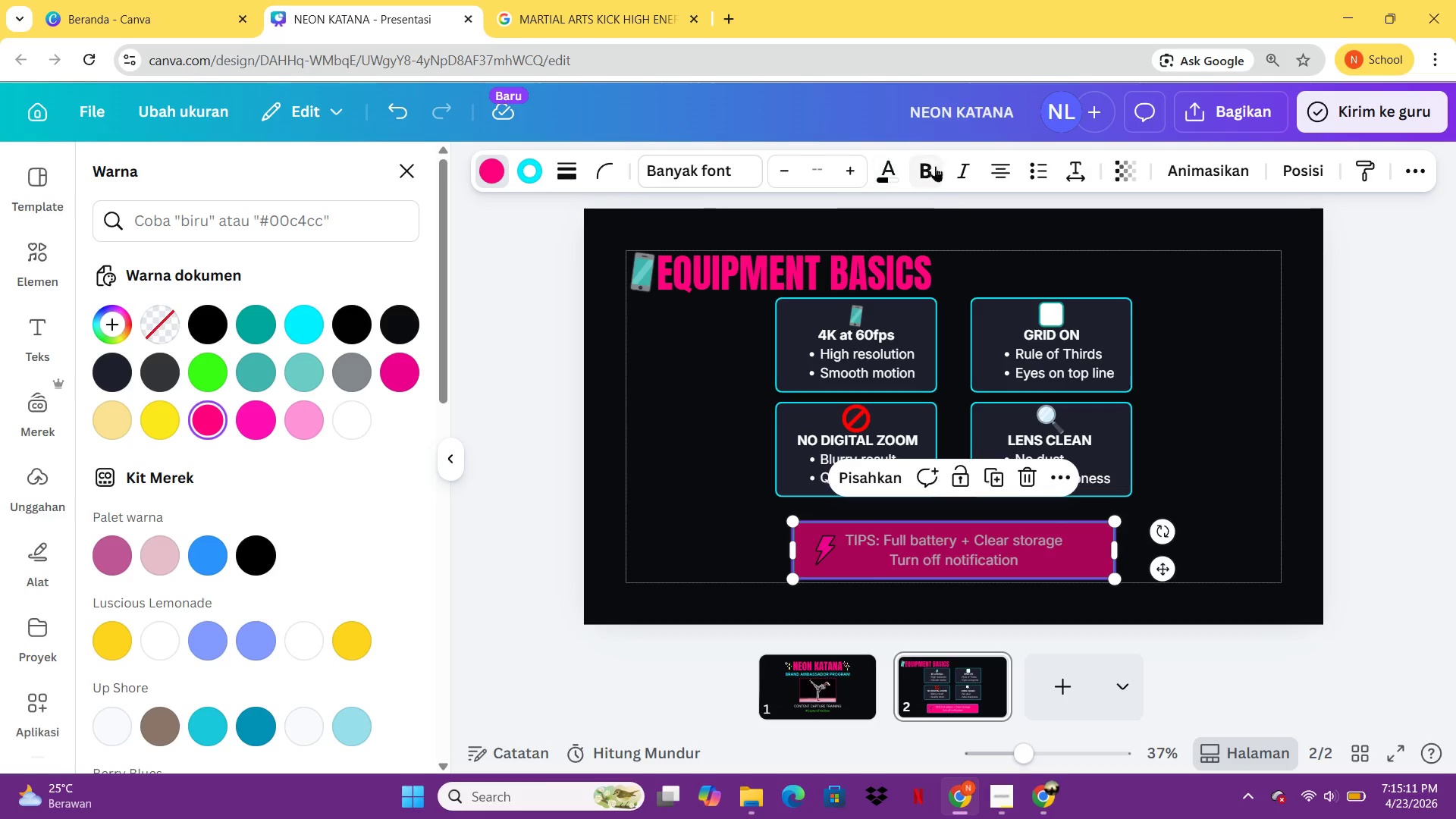 
left_click([929, 168])
 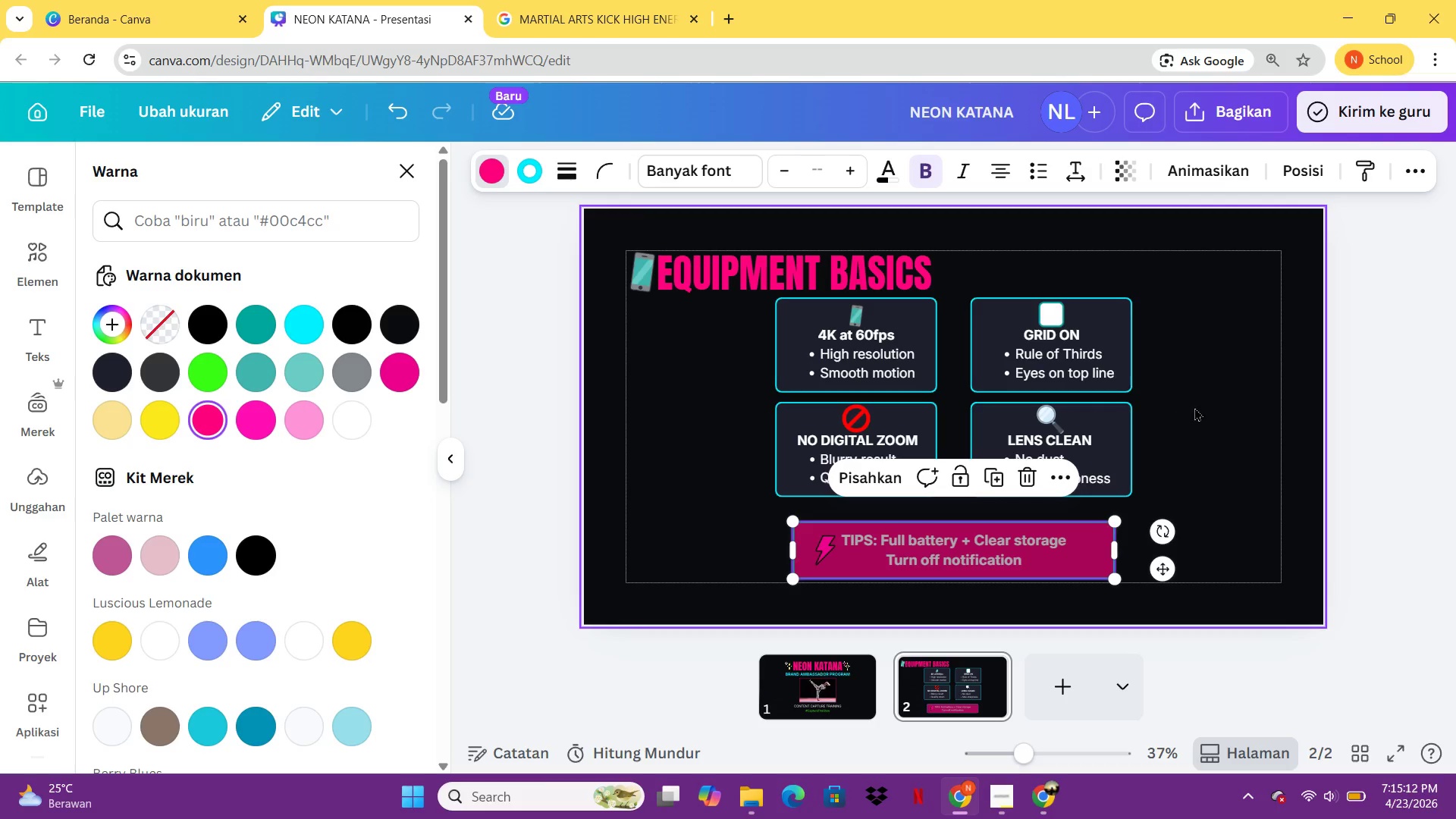 
left_click([1197, 409])
 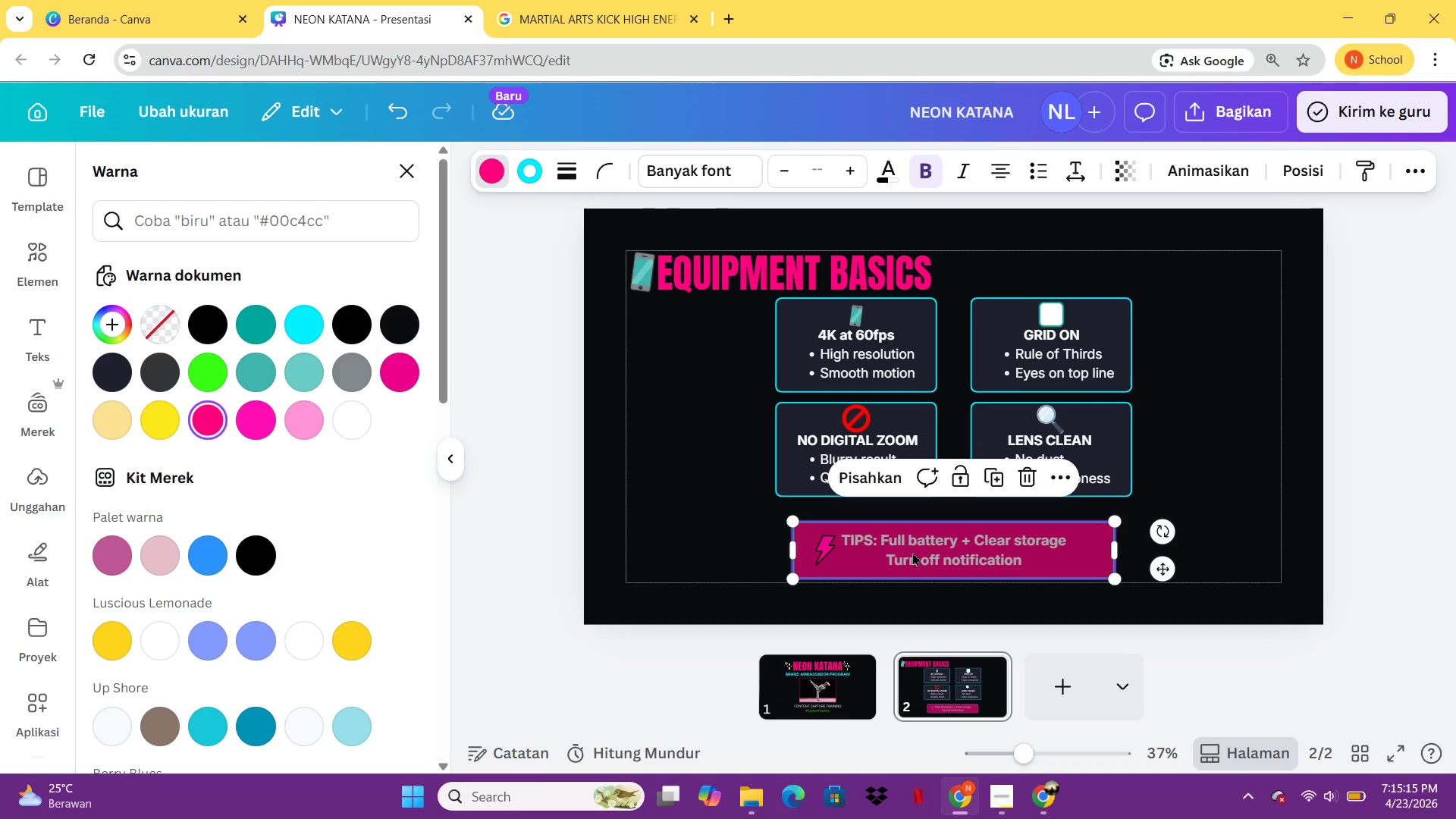 
double_click([912, 552])
 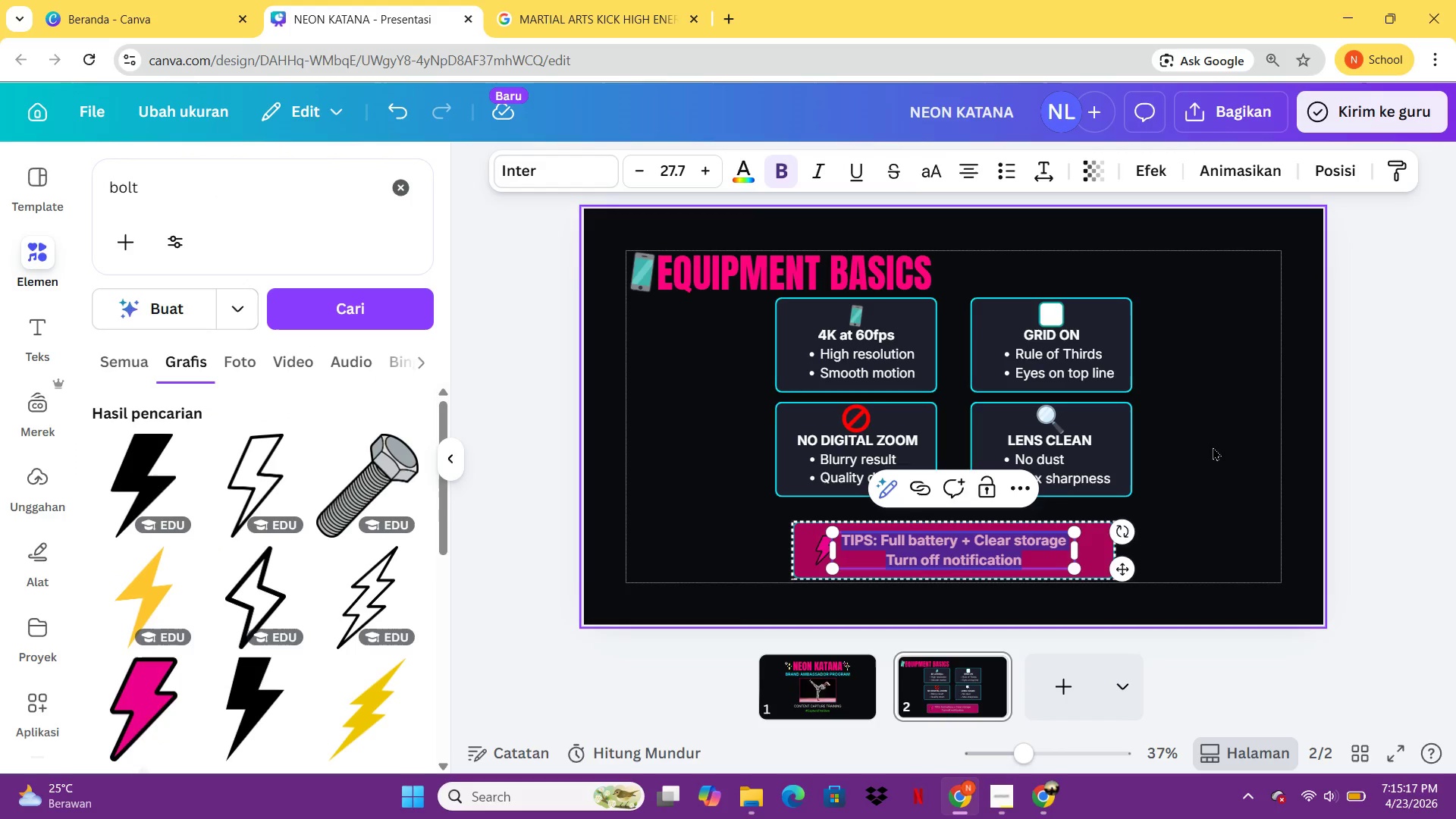 
left_click([1241, 439])
 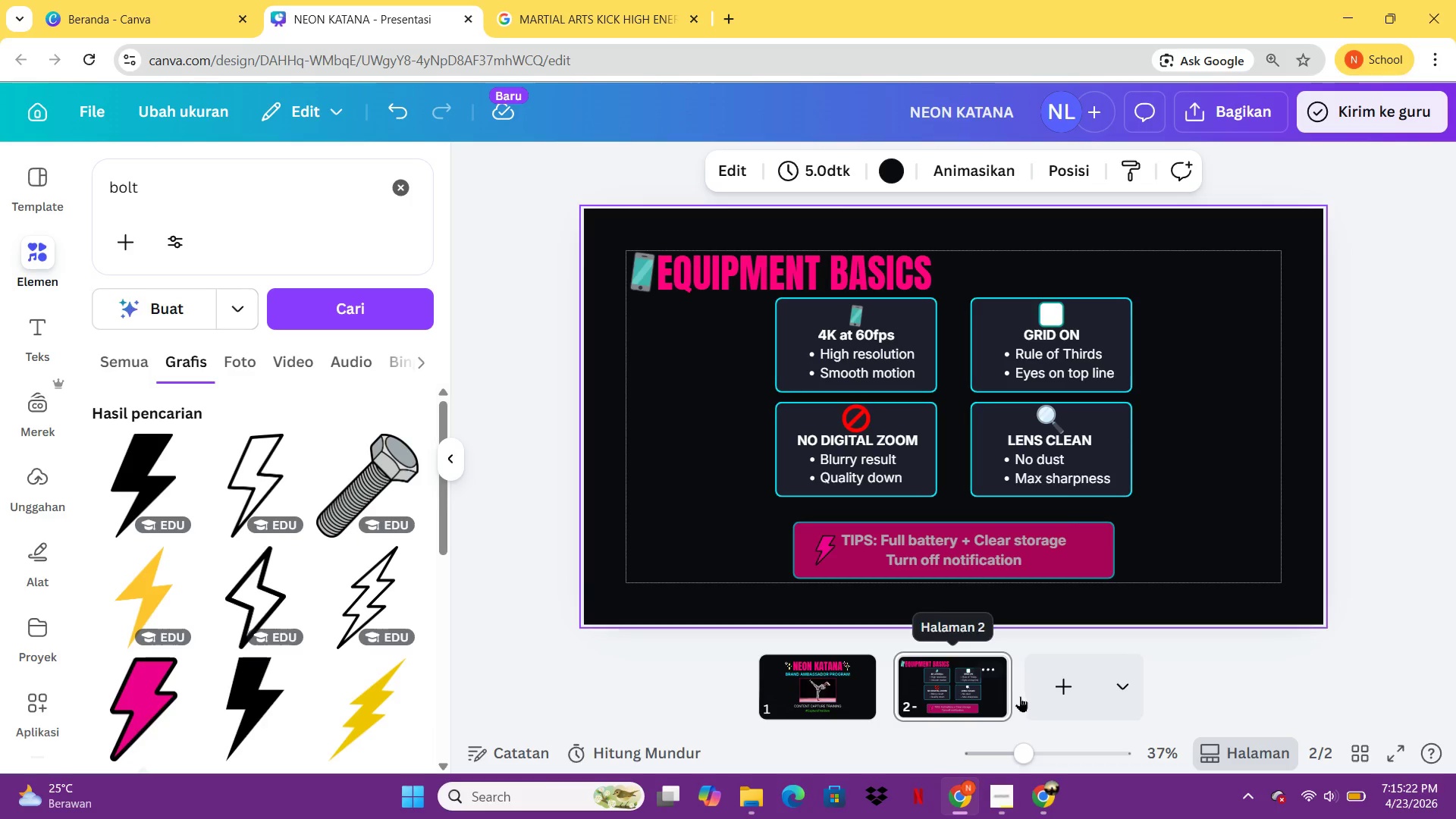 
wait(6.38)
 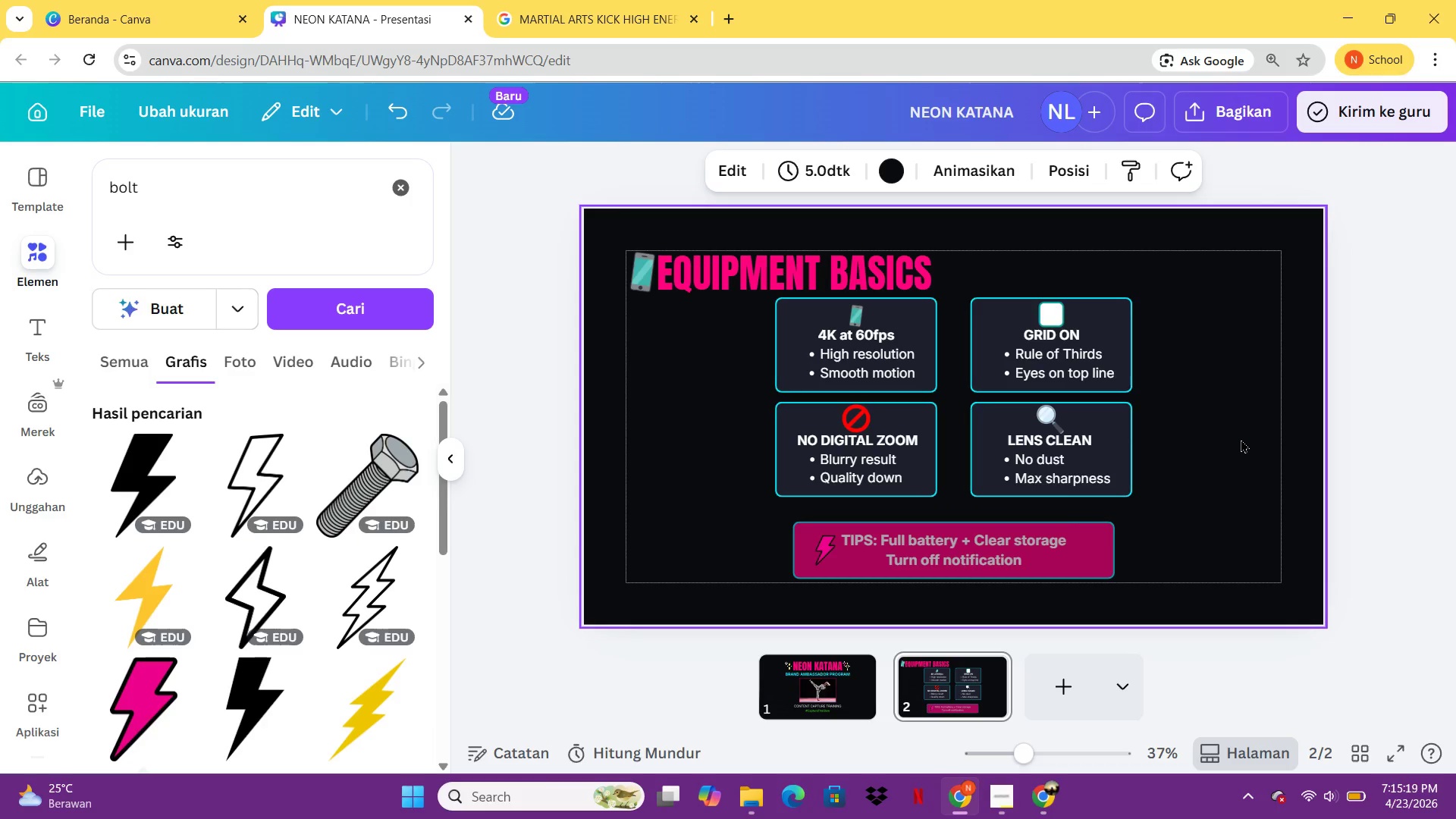 
left_click([1040, 688])
 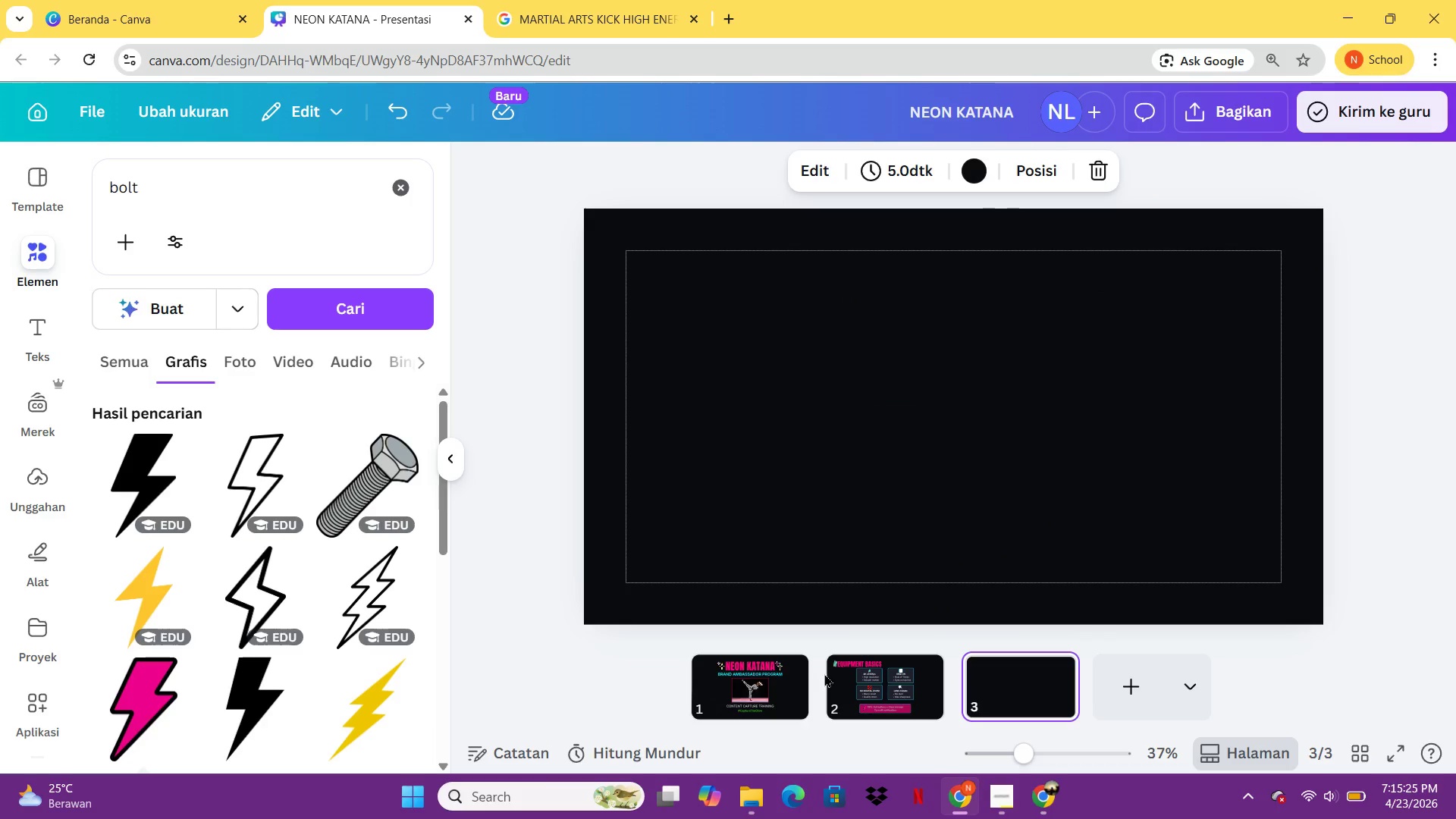 
left_click([824, 673])
 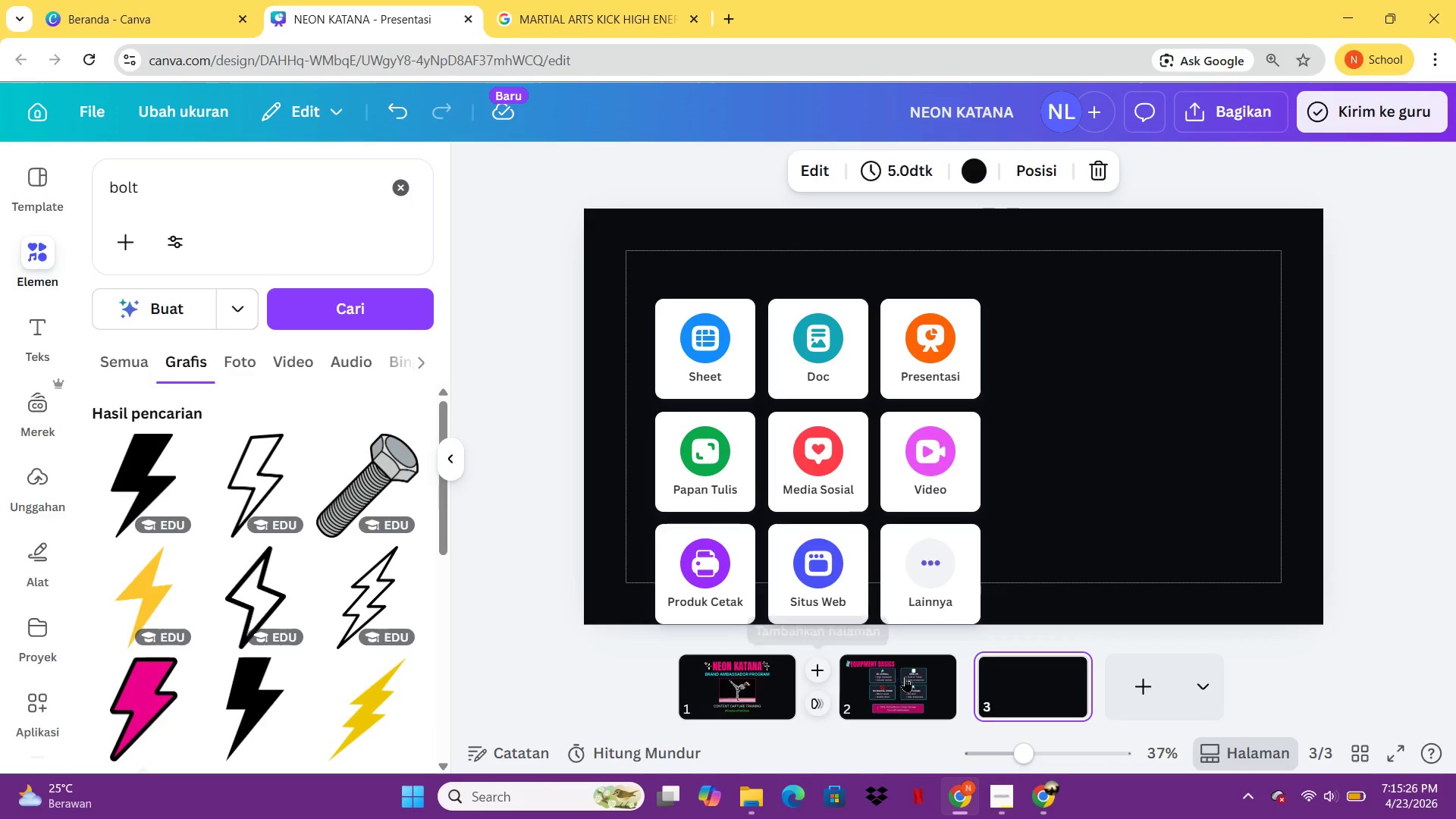 
left_click([905, 676])
 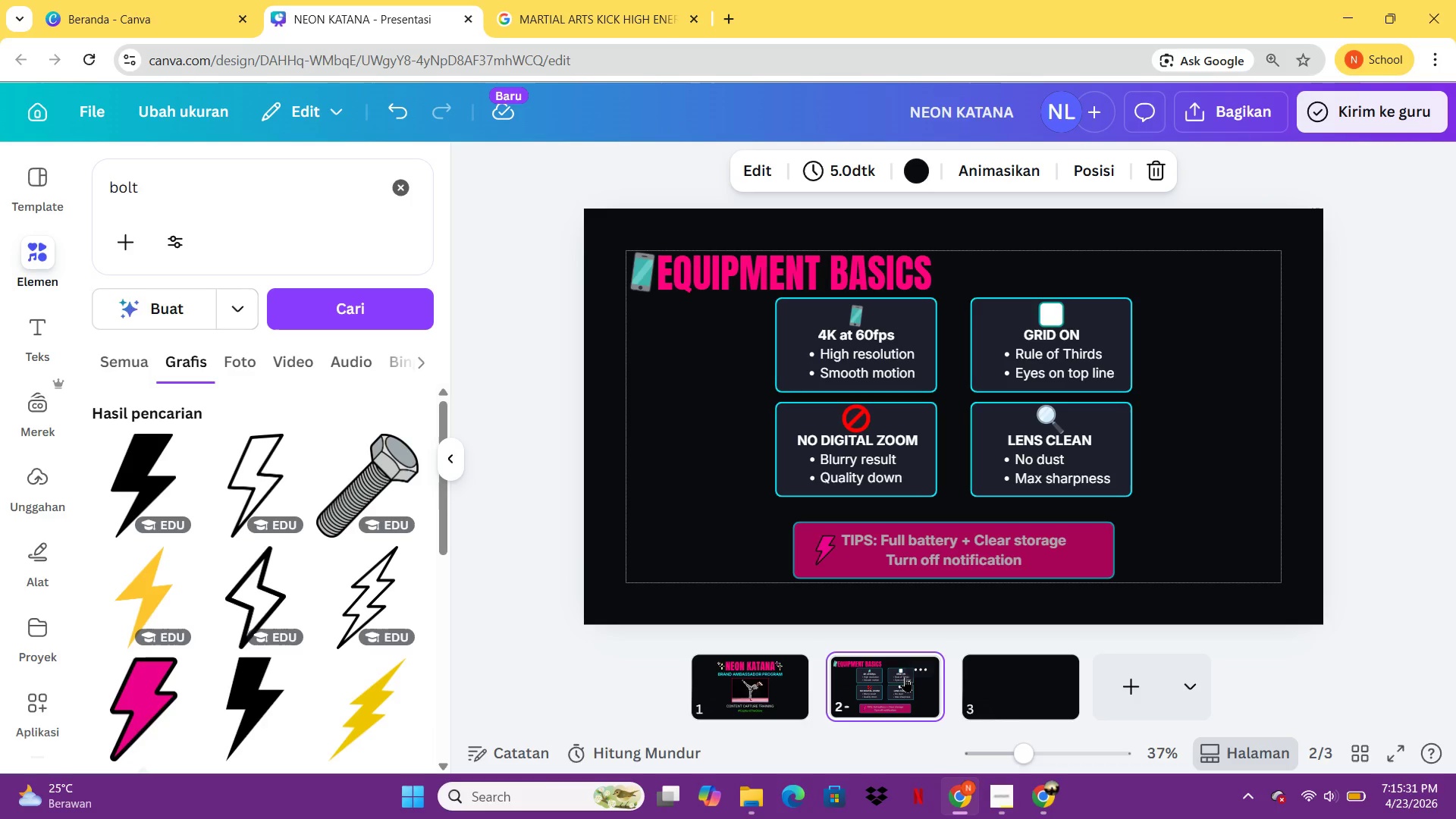 
wait(6.5)
 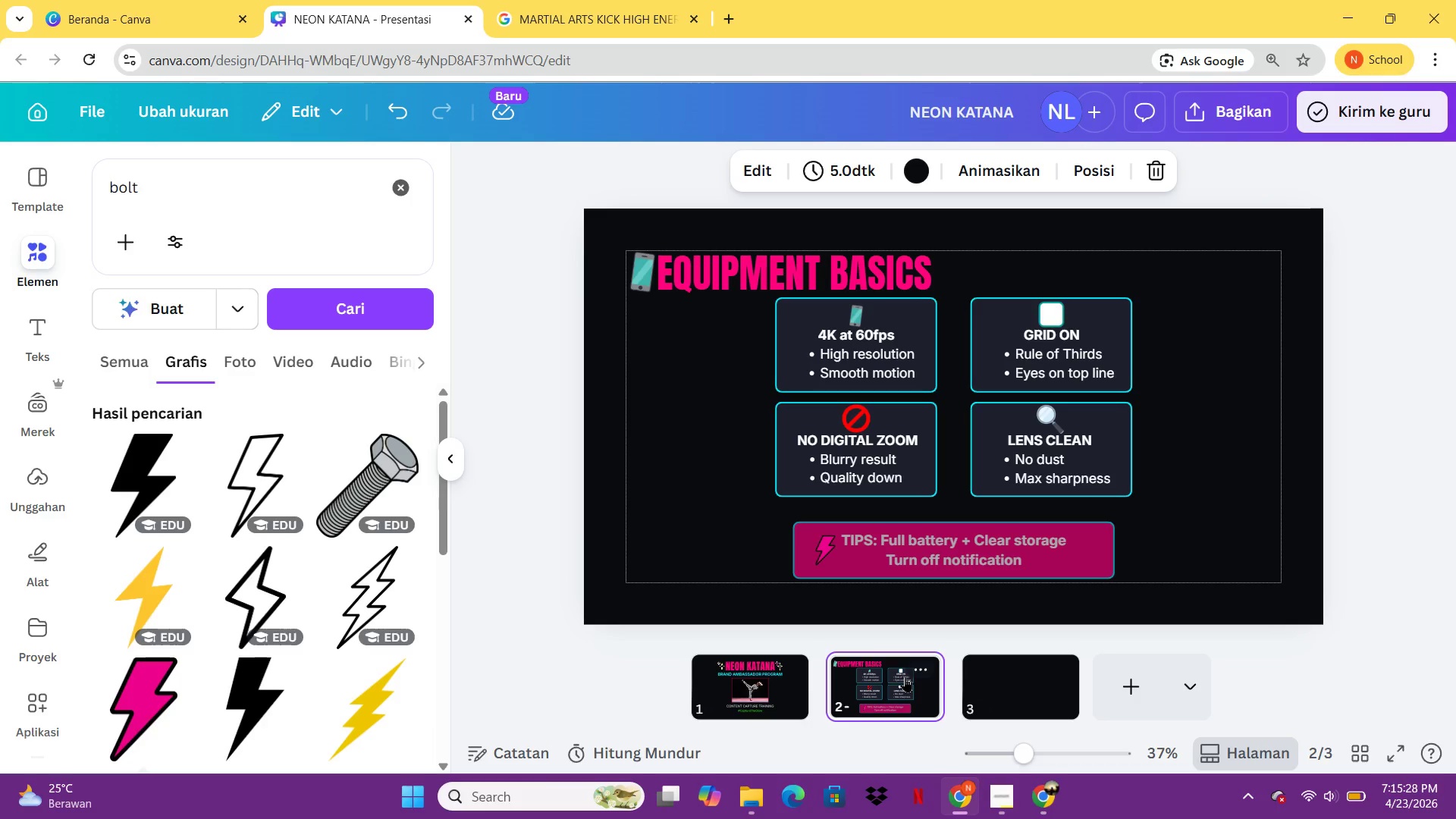 
left_click([811, 271])
 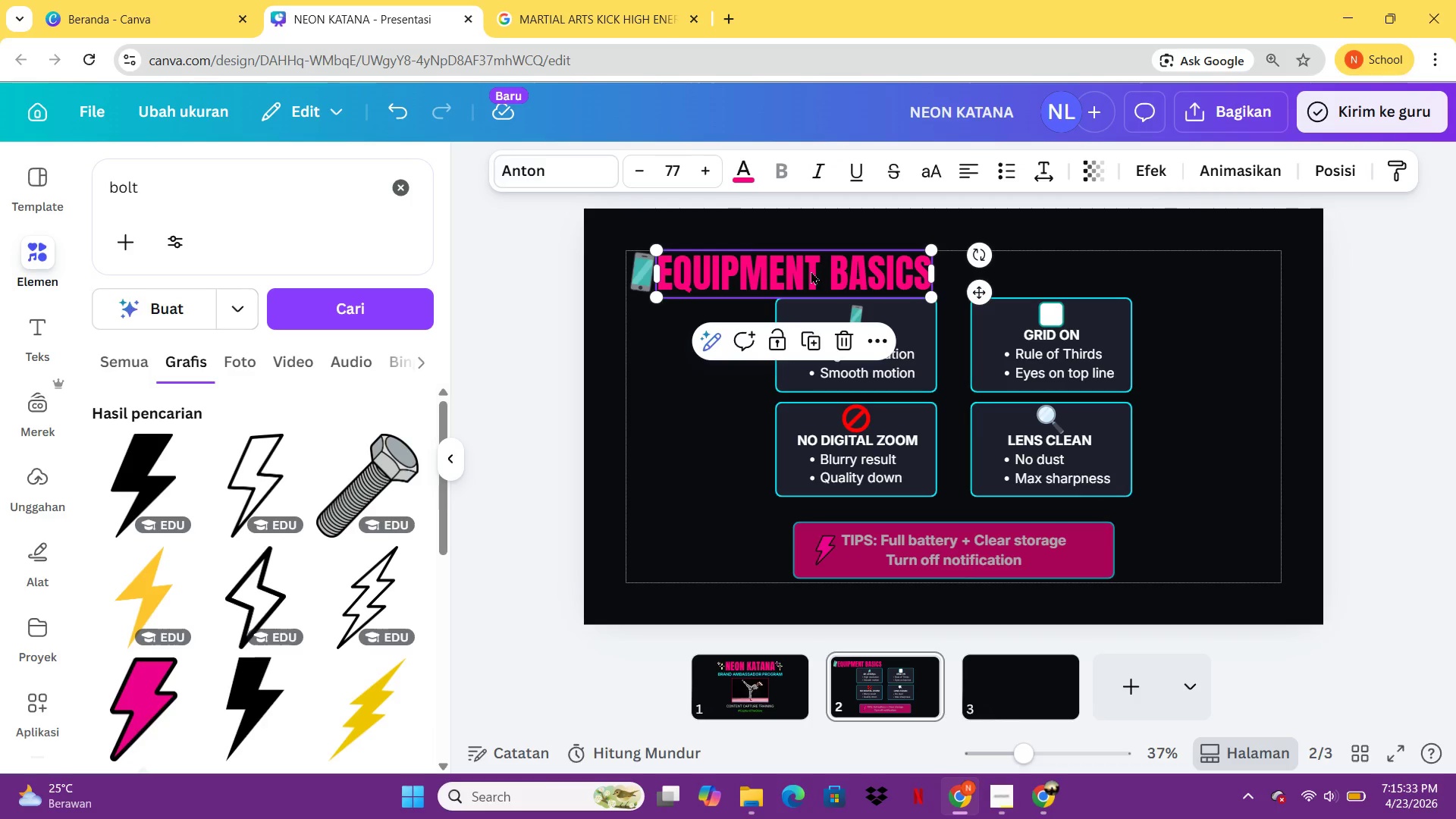 
key(Control+C)
 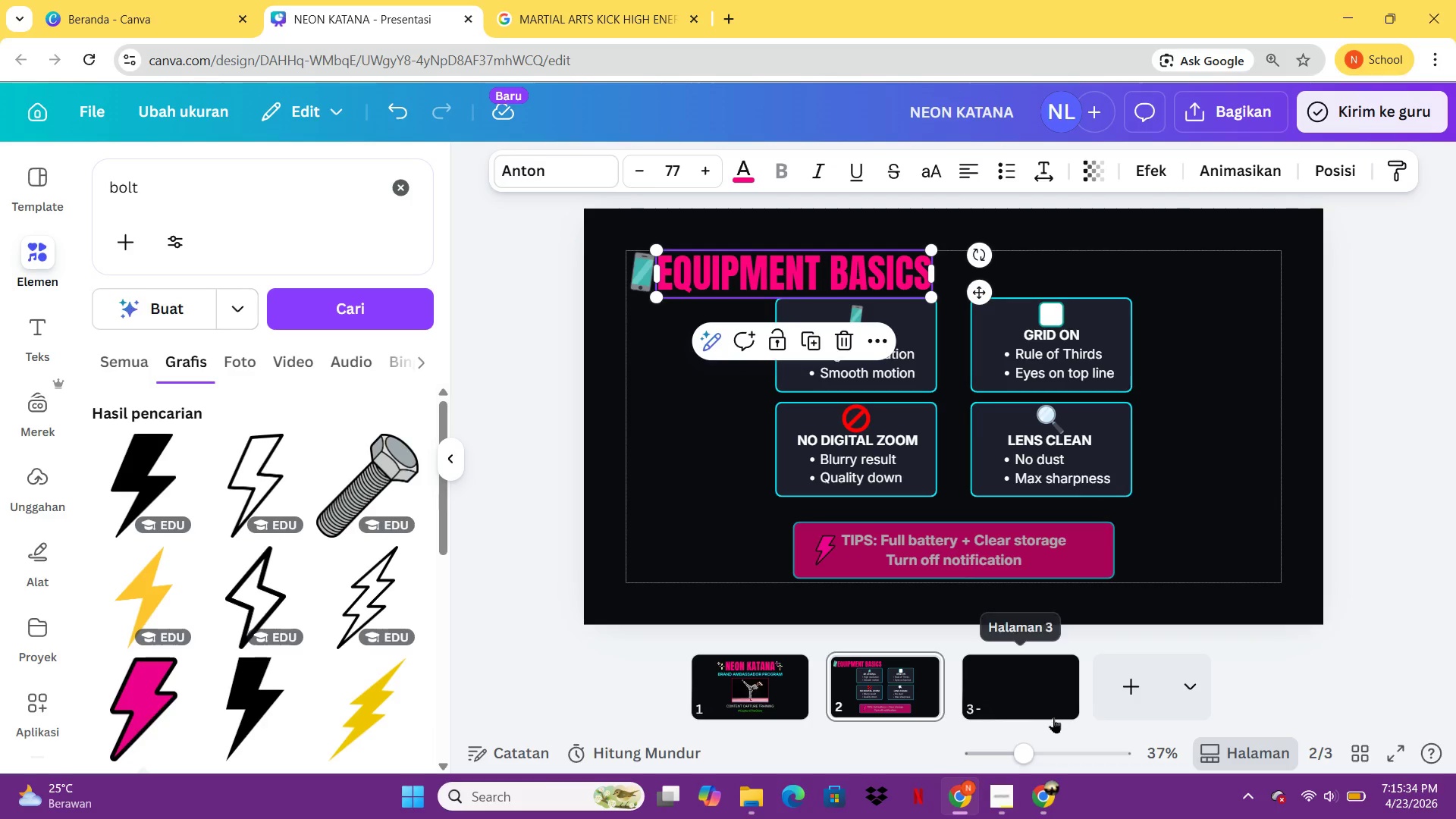 
left_click([1053, 717])
 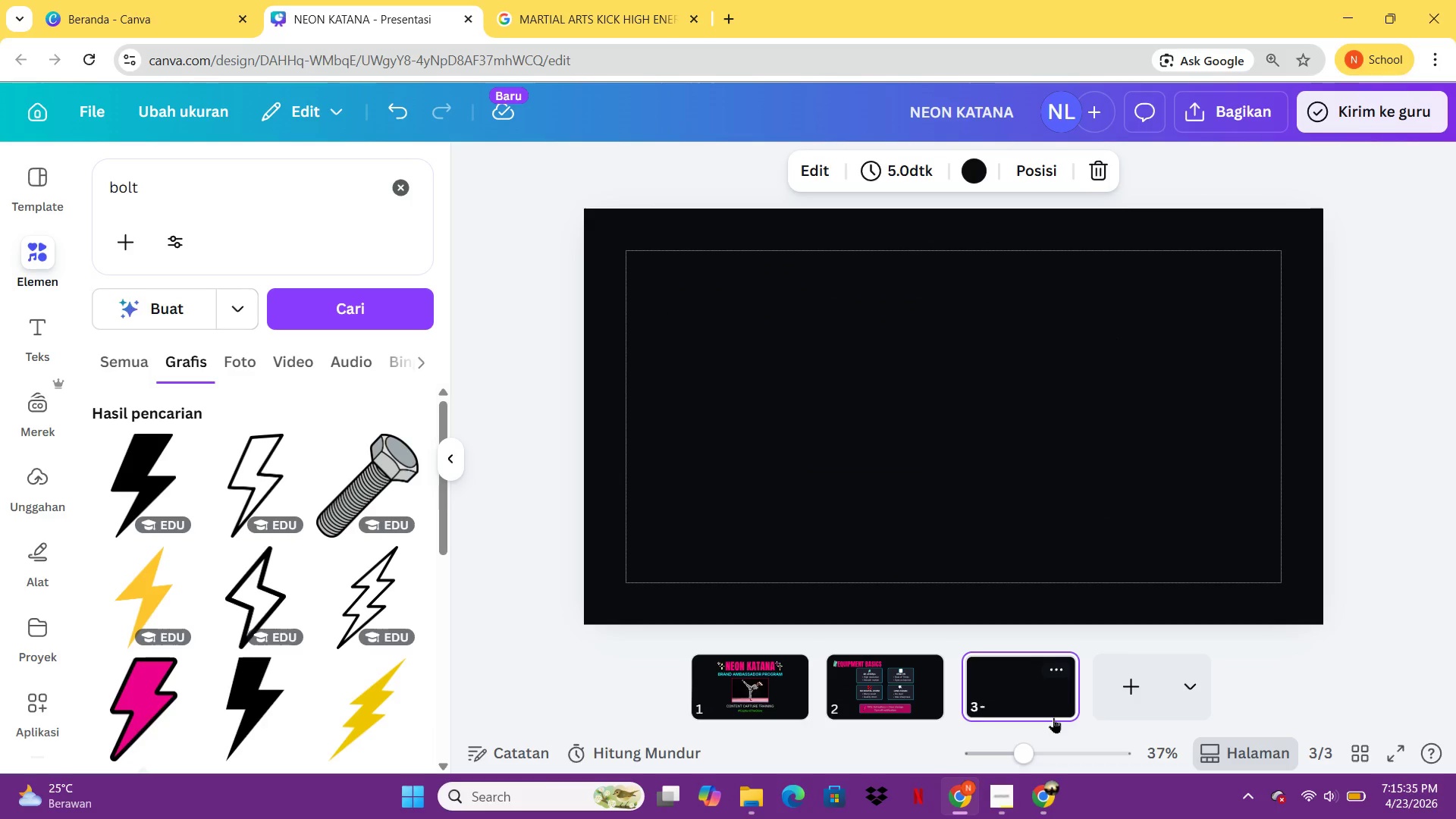 
key(Control+ControlLeft)
 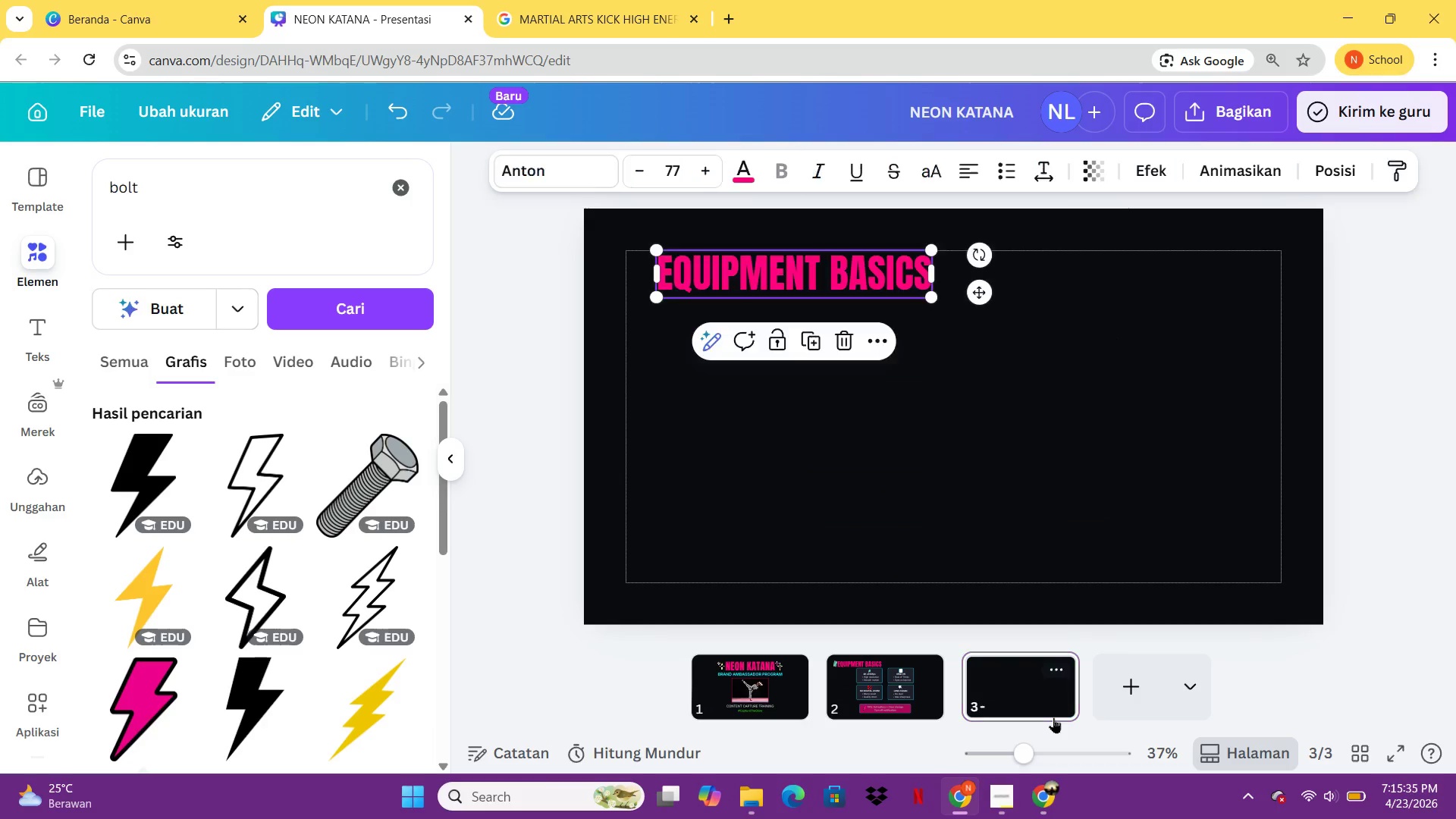 
key(Control+V)
 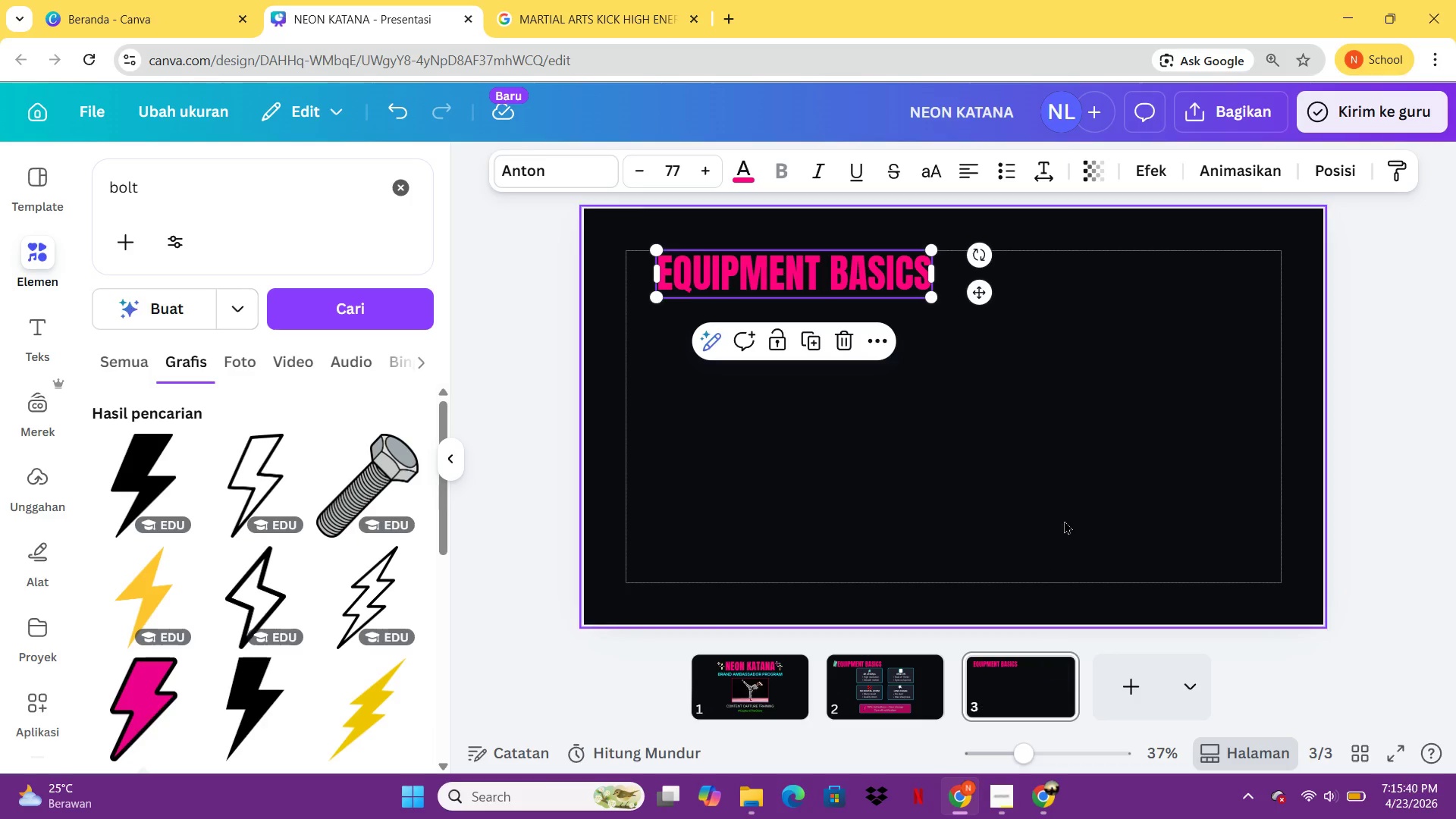 
wait(5.56)
 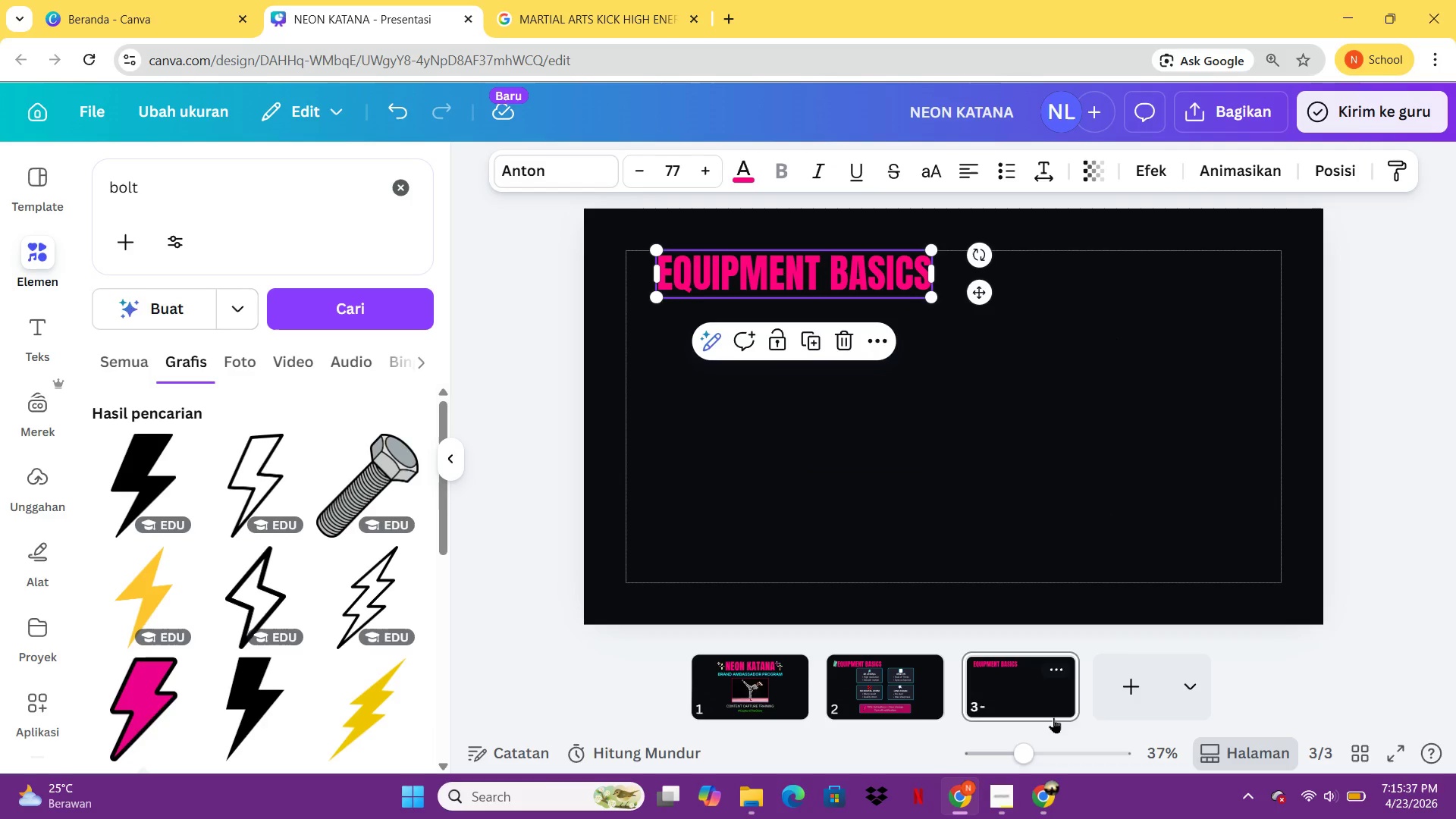 
double_click([773, 280])
 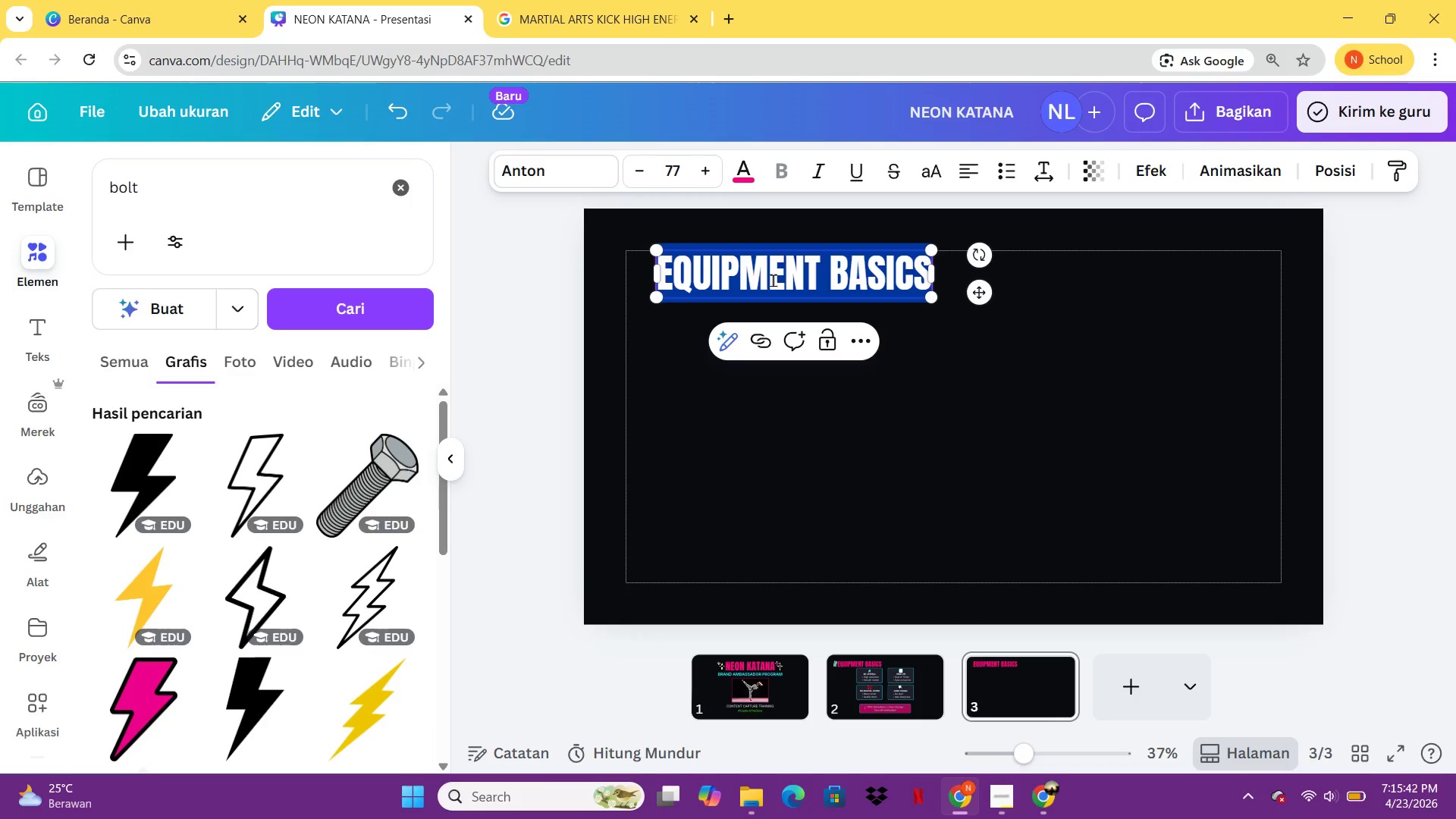 
type(FRAMING THE POWER MOVE)
 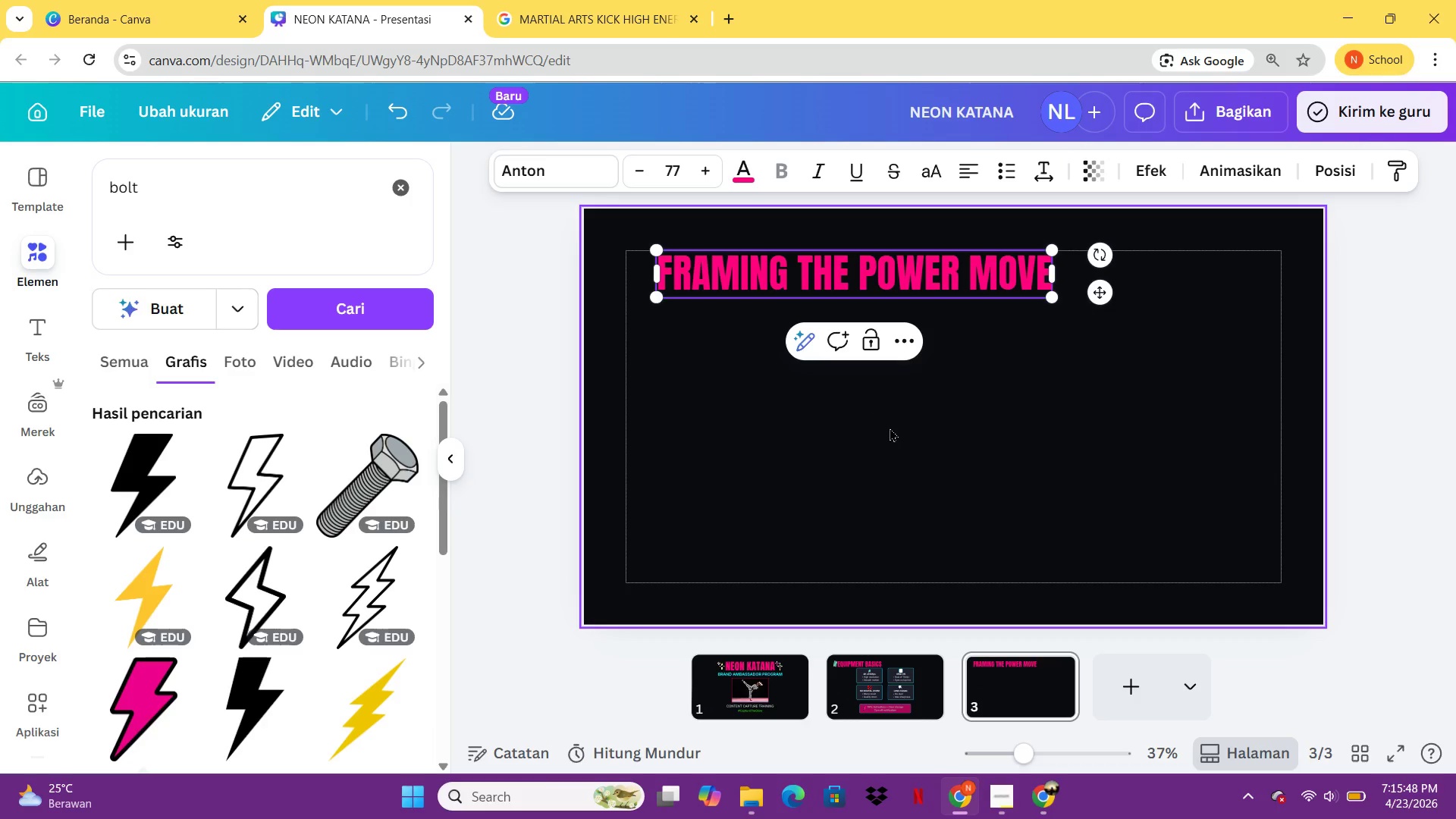 
left_click([890, 428])
 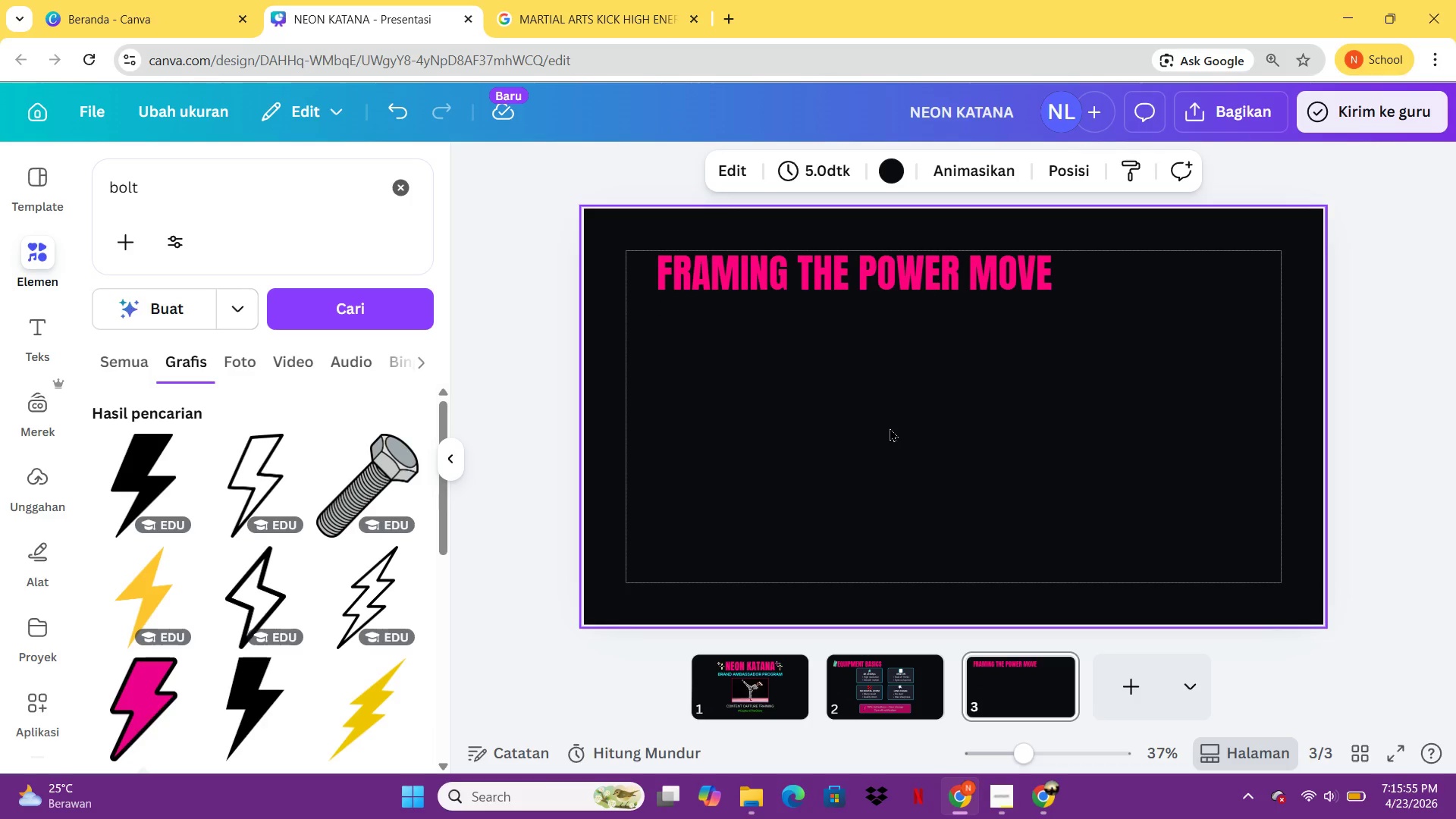 
wait(11.09)
 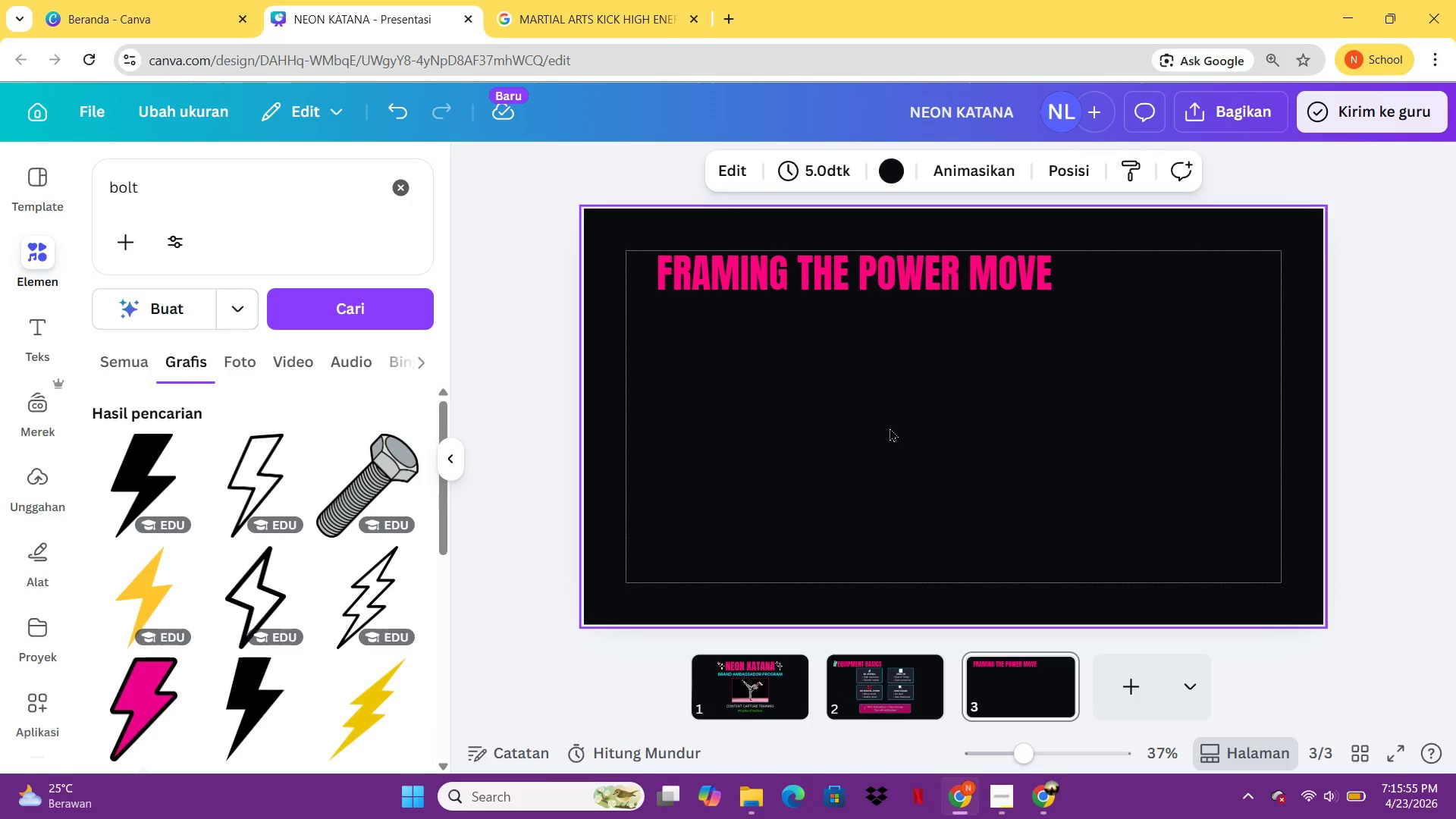 
left_click_drag(start_coordinate=[260, 207], to_coordinate=[81, 177])
 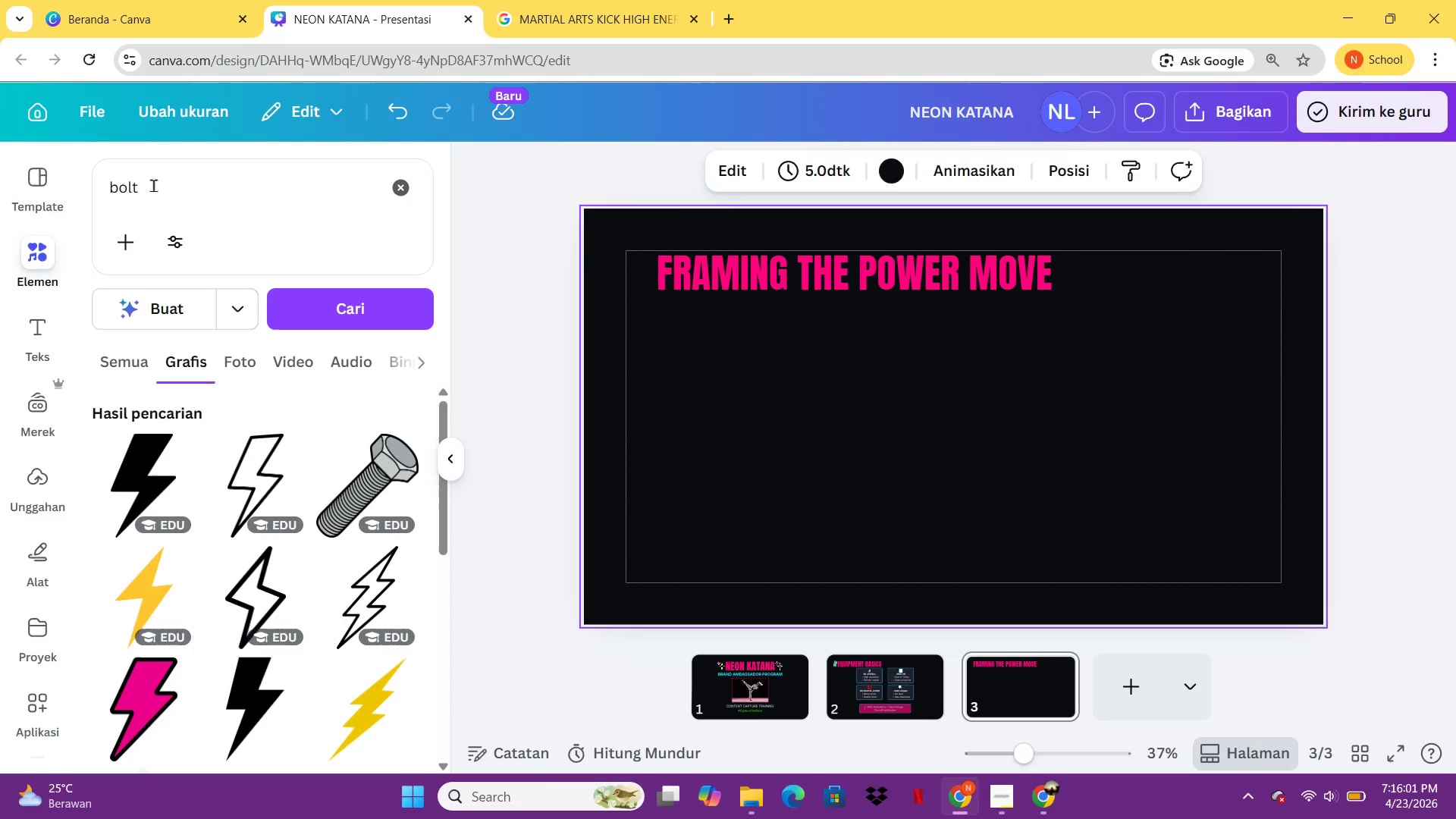 
left_click_drag(start_coordinate=[153, 185], to_coordinate=[95, 184])
 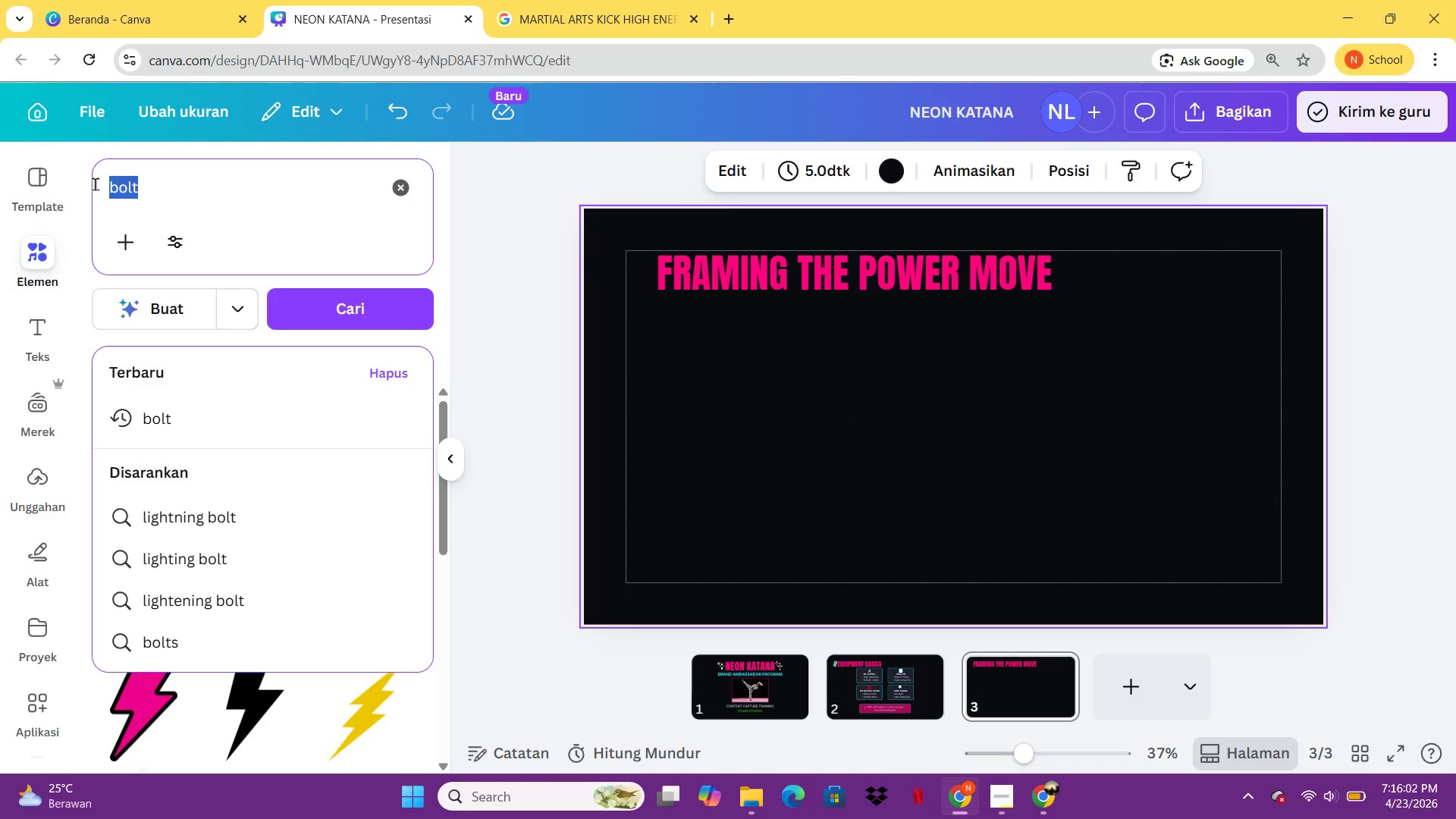 
type(PHONE G)
key(Backspace)
type(FAME)
 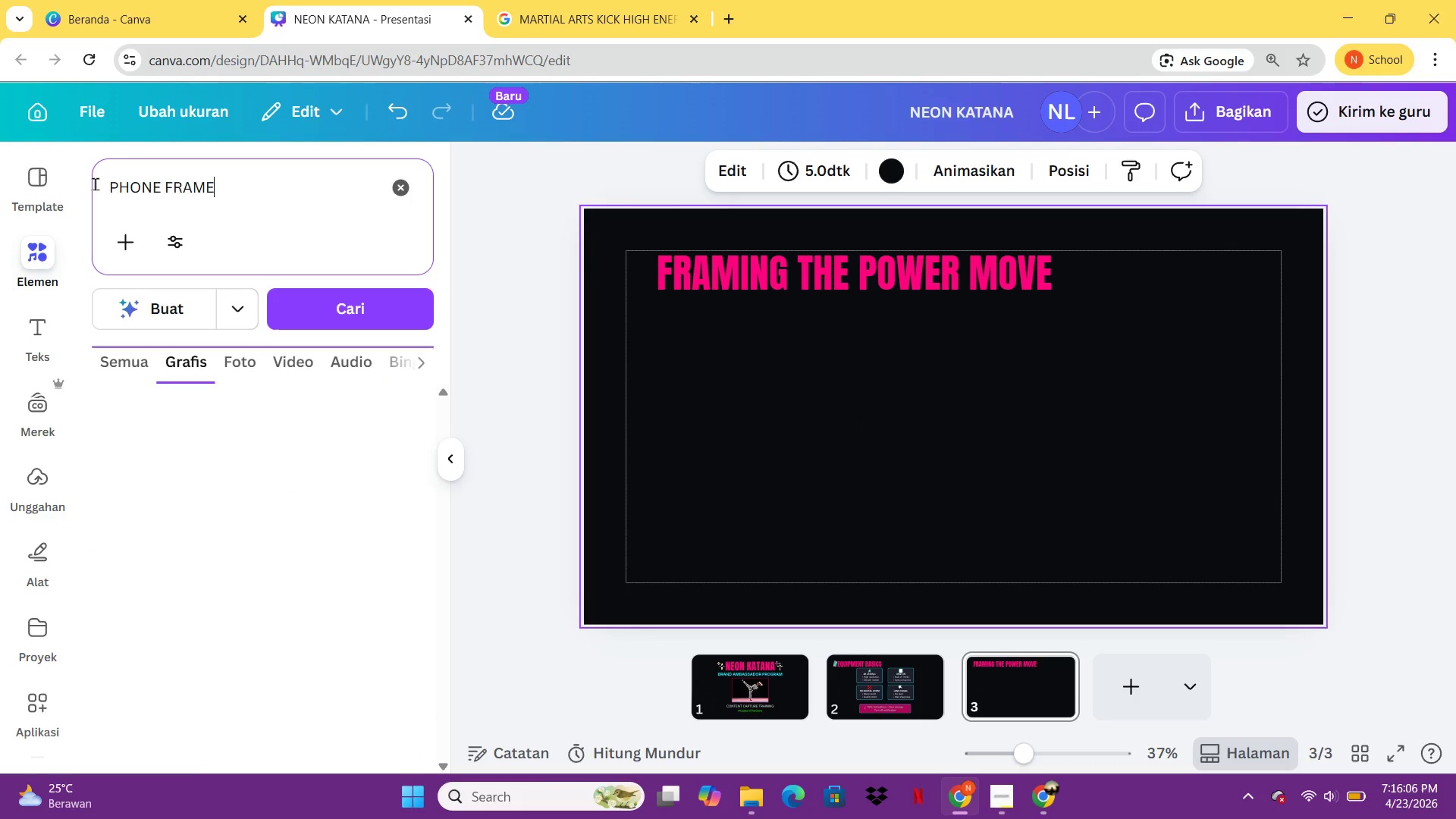 
key(Enter)
 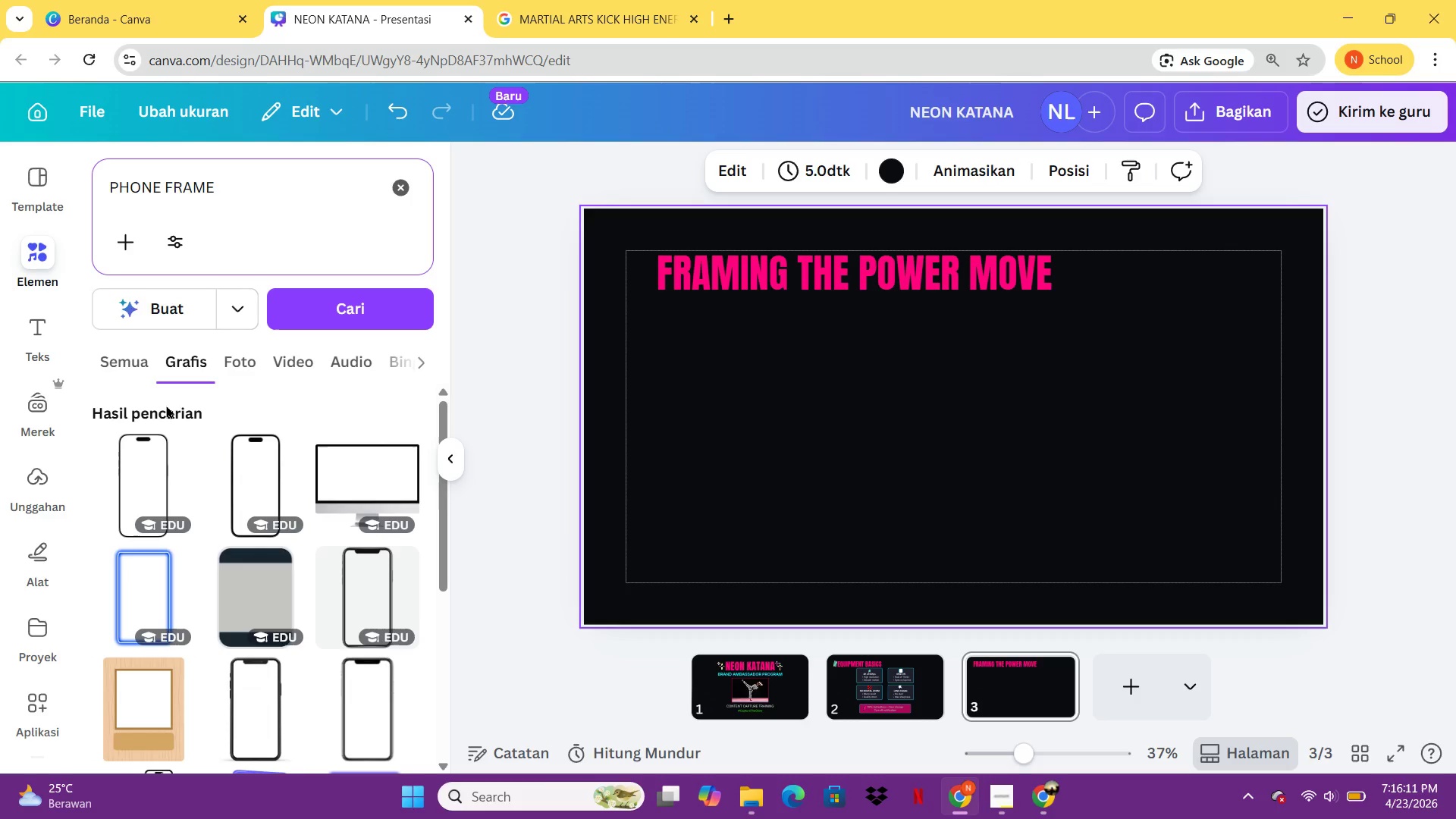 
wait(7.41)
 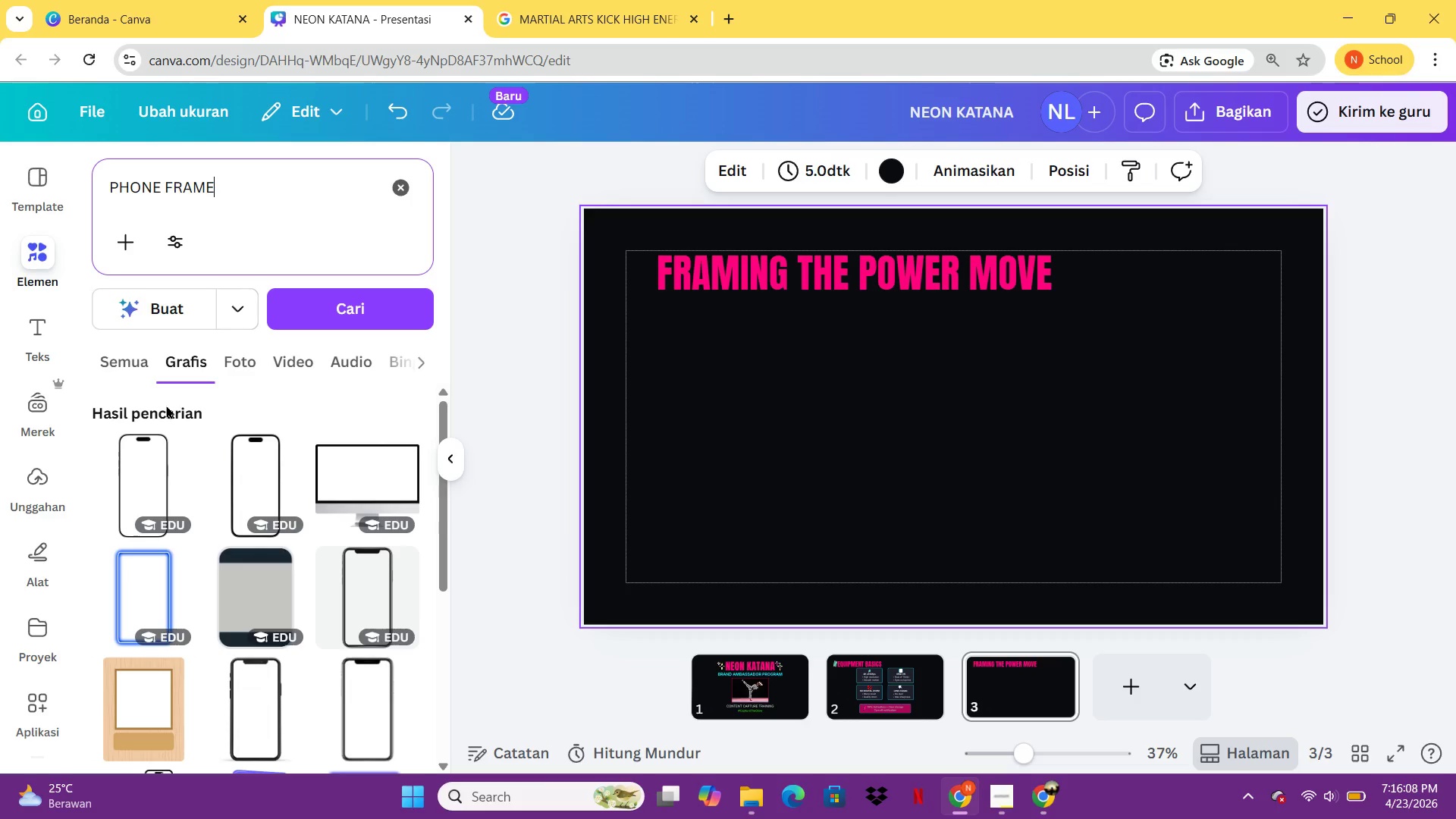 
left_click([123, 366])
 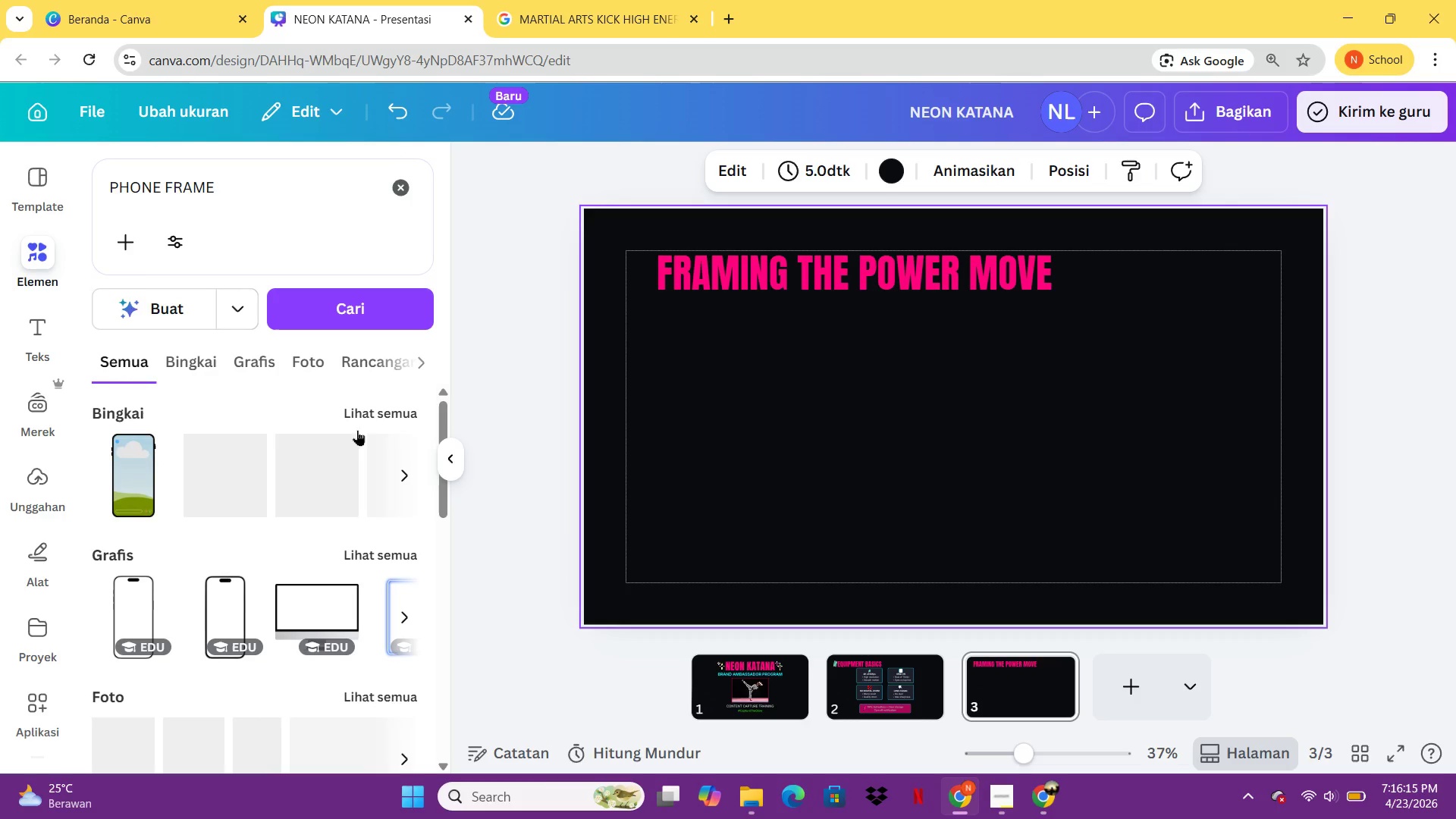 
left_click([369, 416])
 